 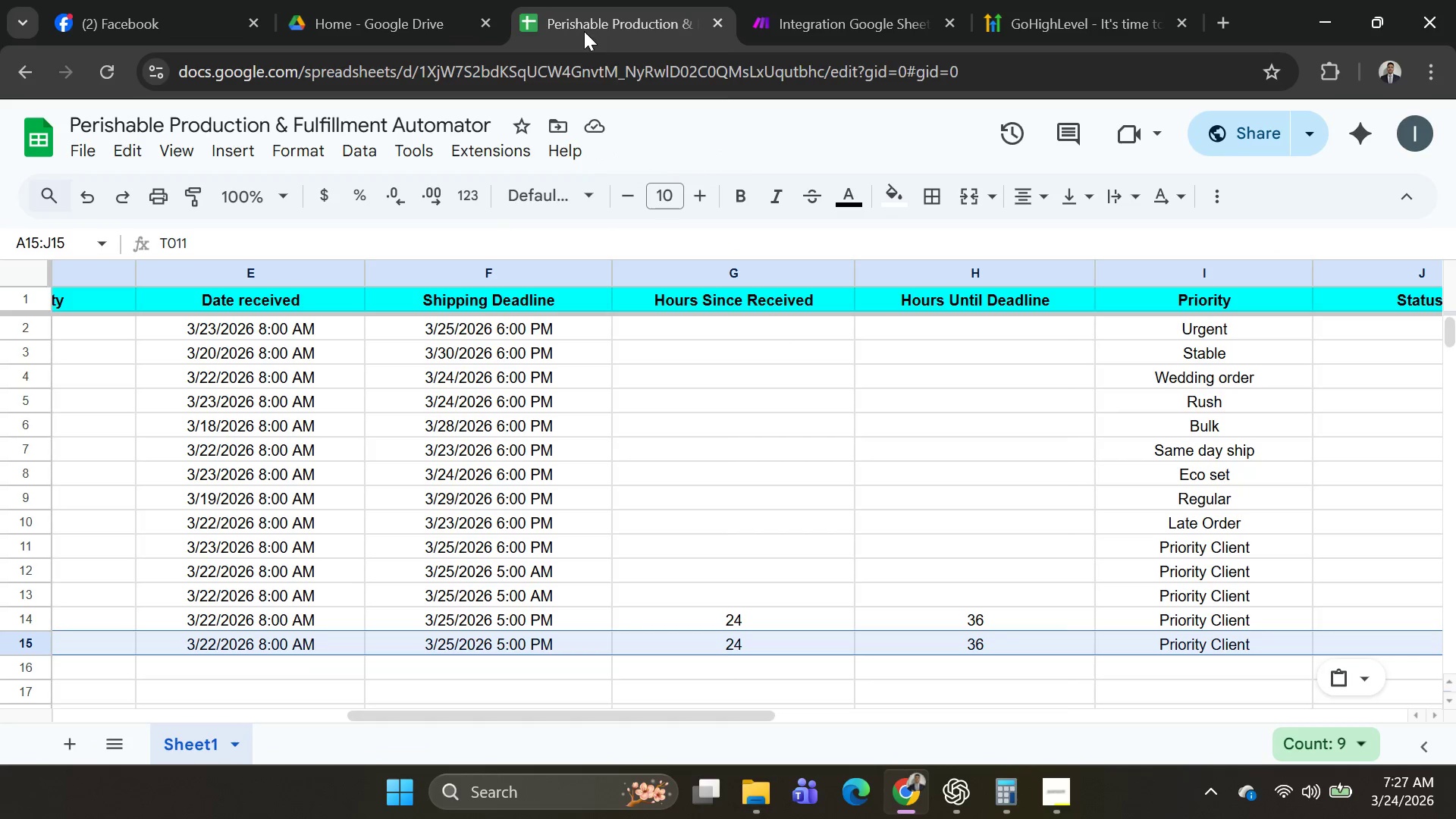 
scroll: coordinate [882, 430], scroll_direction: down, amount: 2.0
 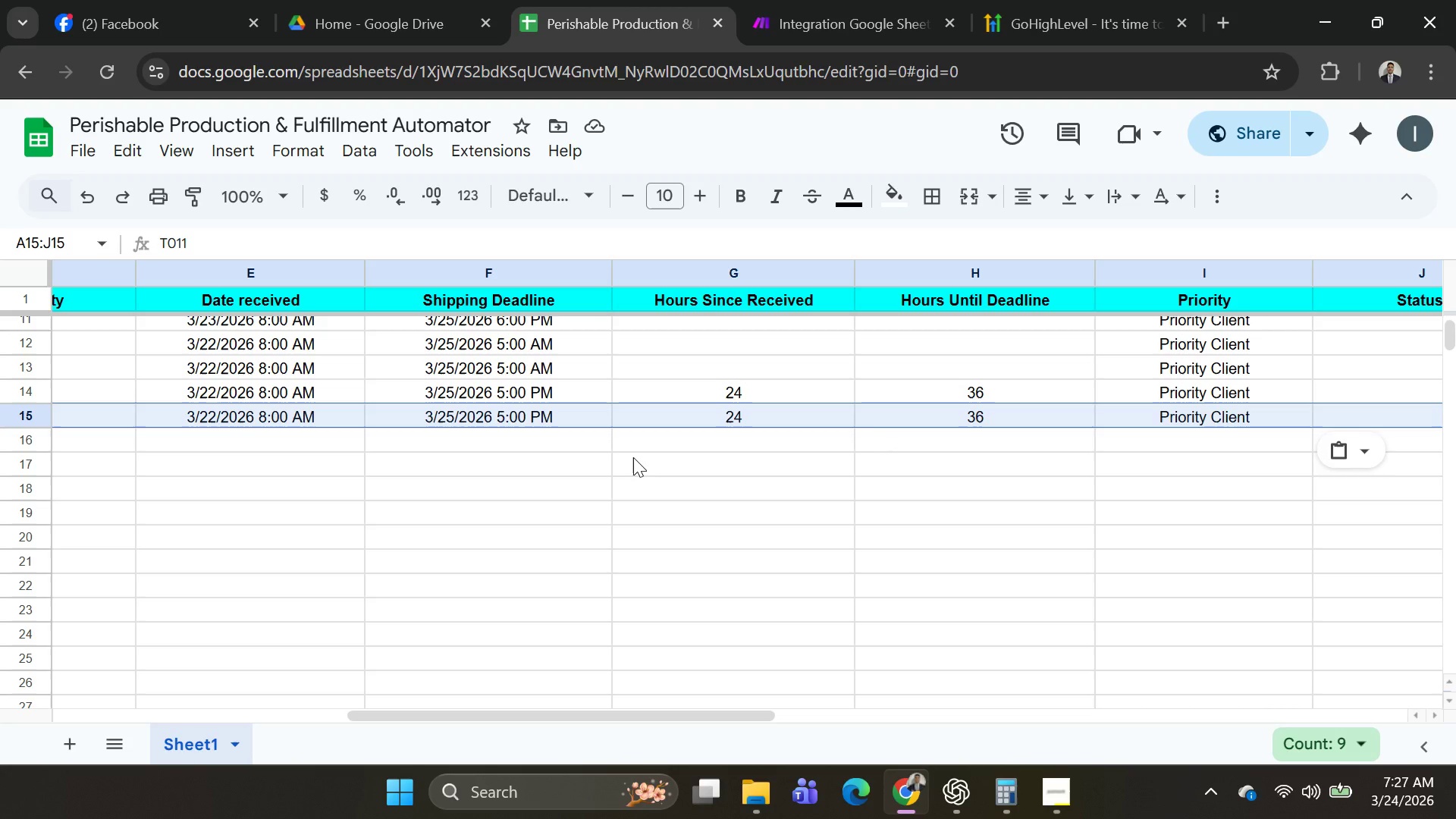 
key(Control+C)
 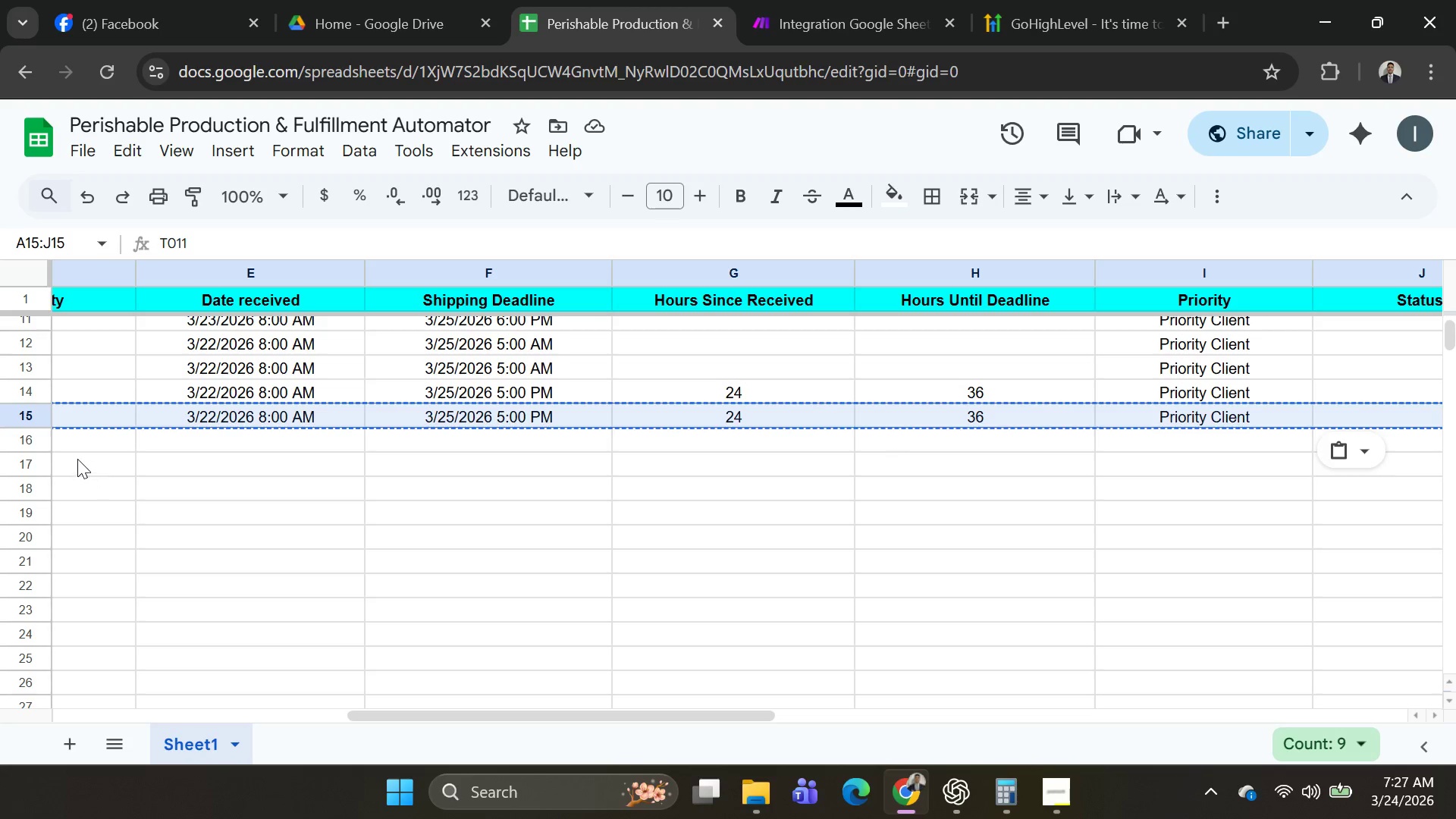 
left_click([74, 452])
 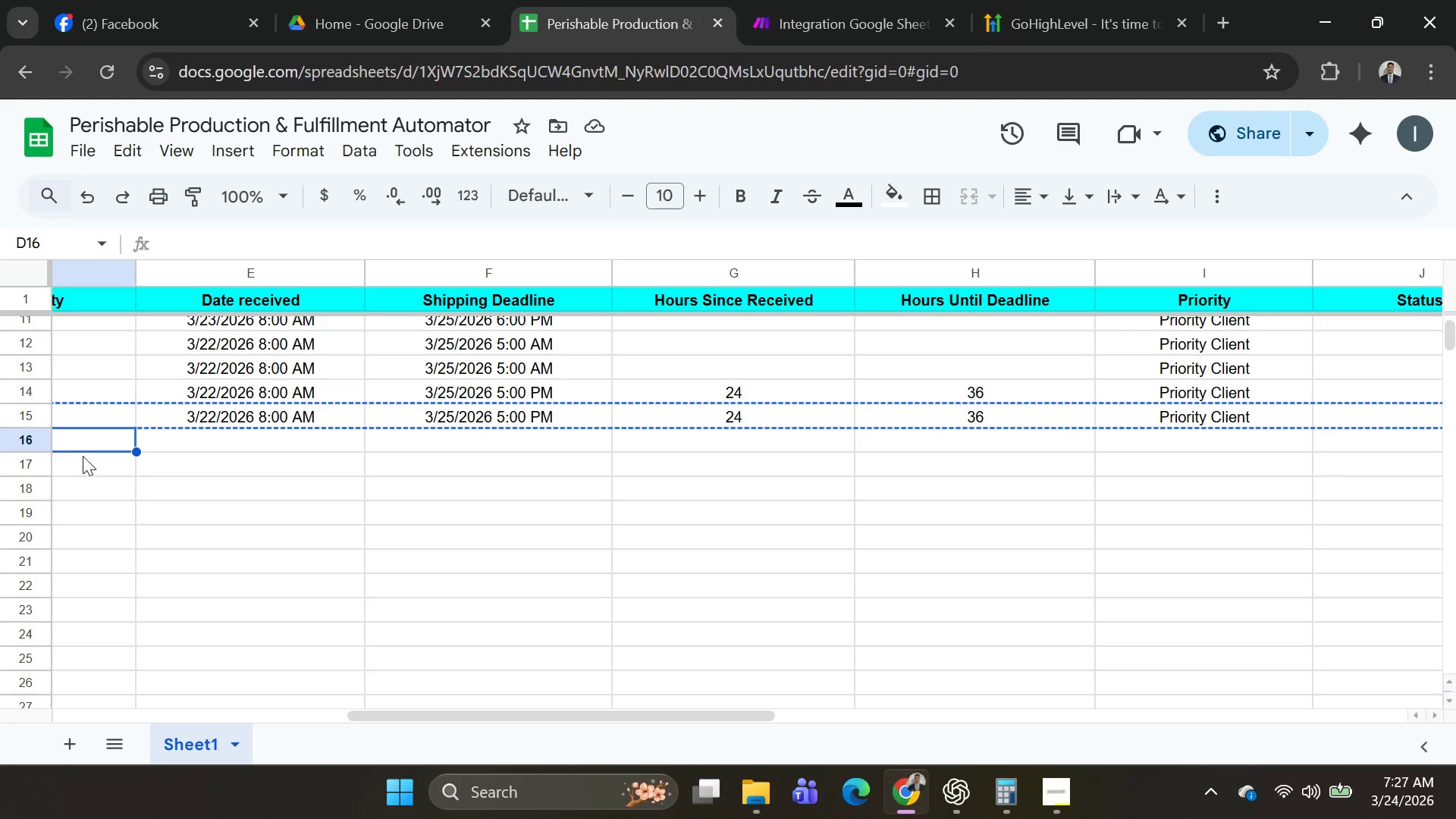 
key(ArrowLeft)
 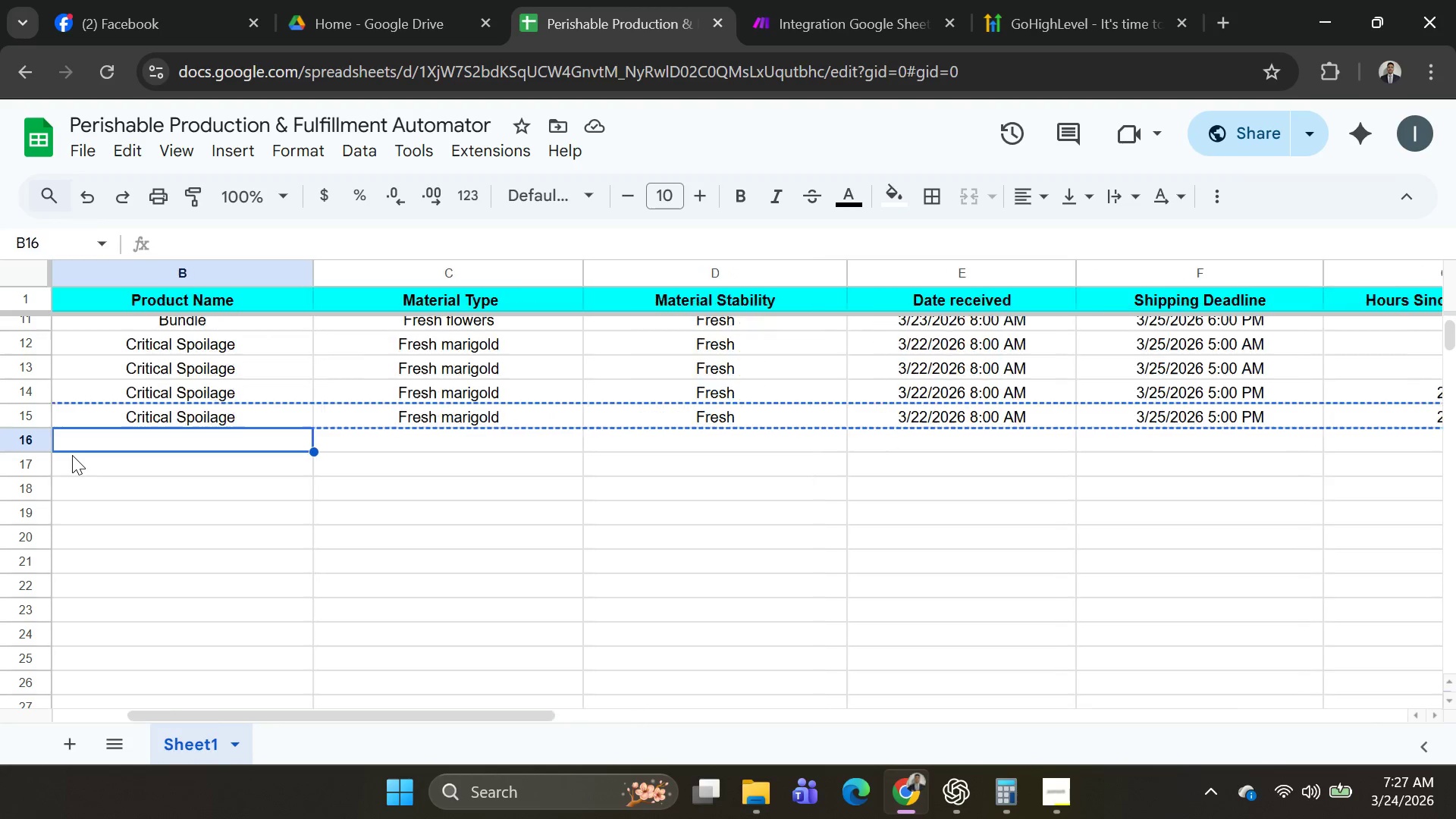 
key(ArrowLeft)
 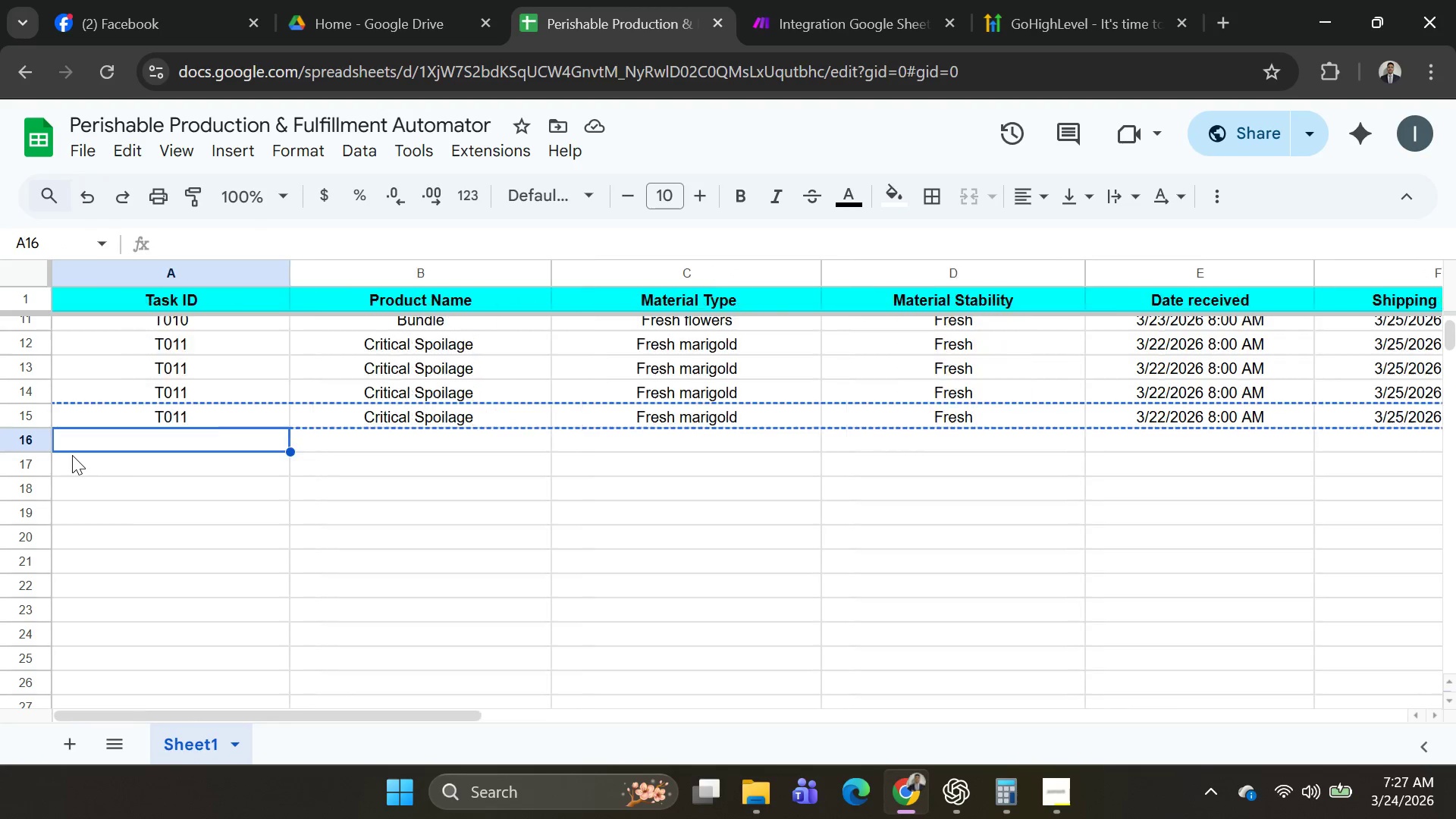 
key(ArrowLeft)
 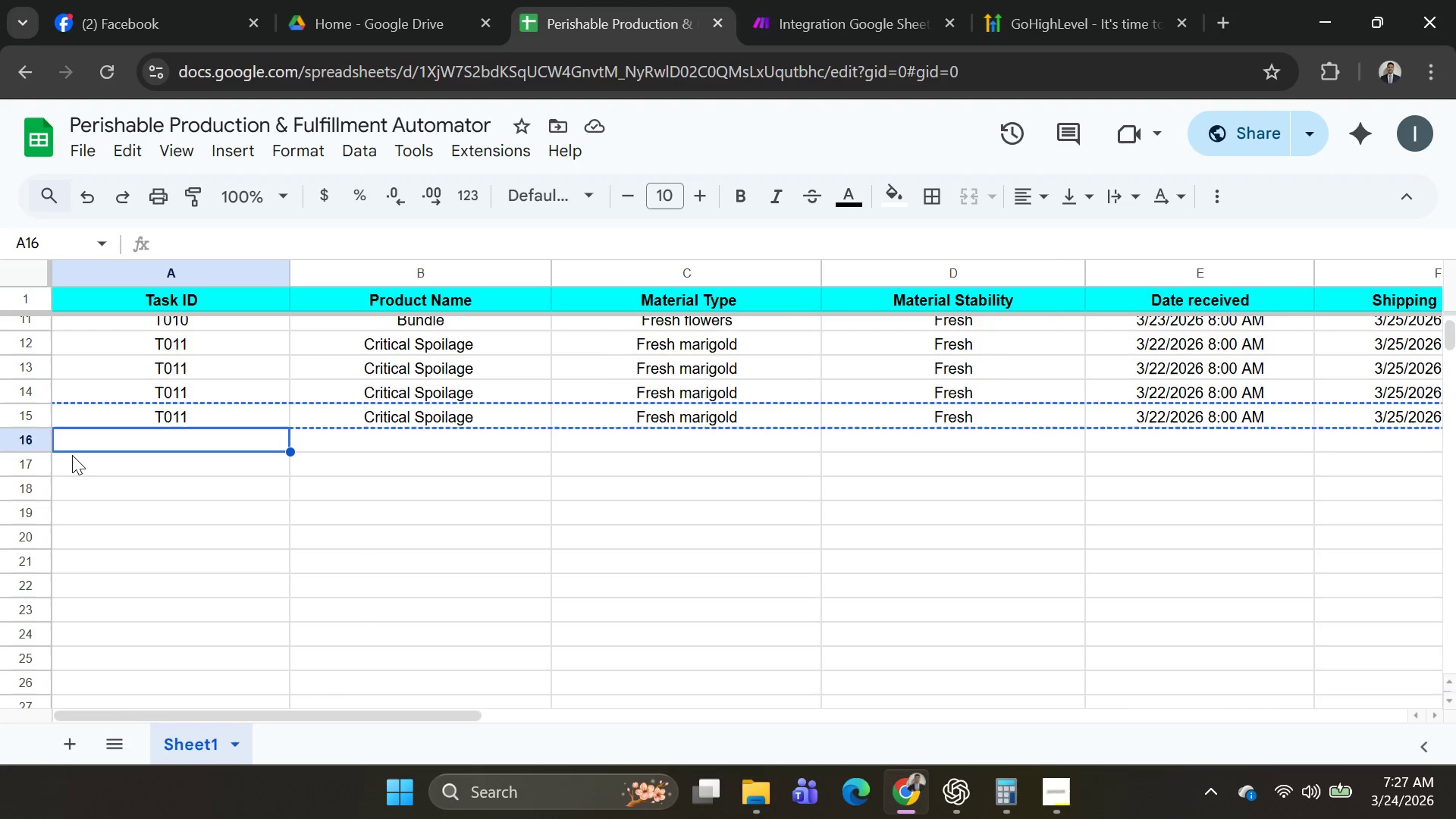 
key(ArrowLeft)
 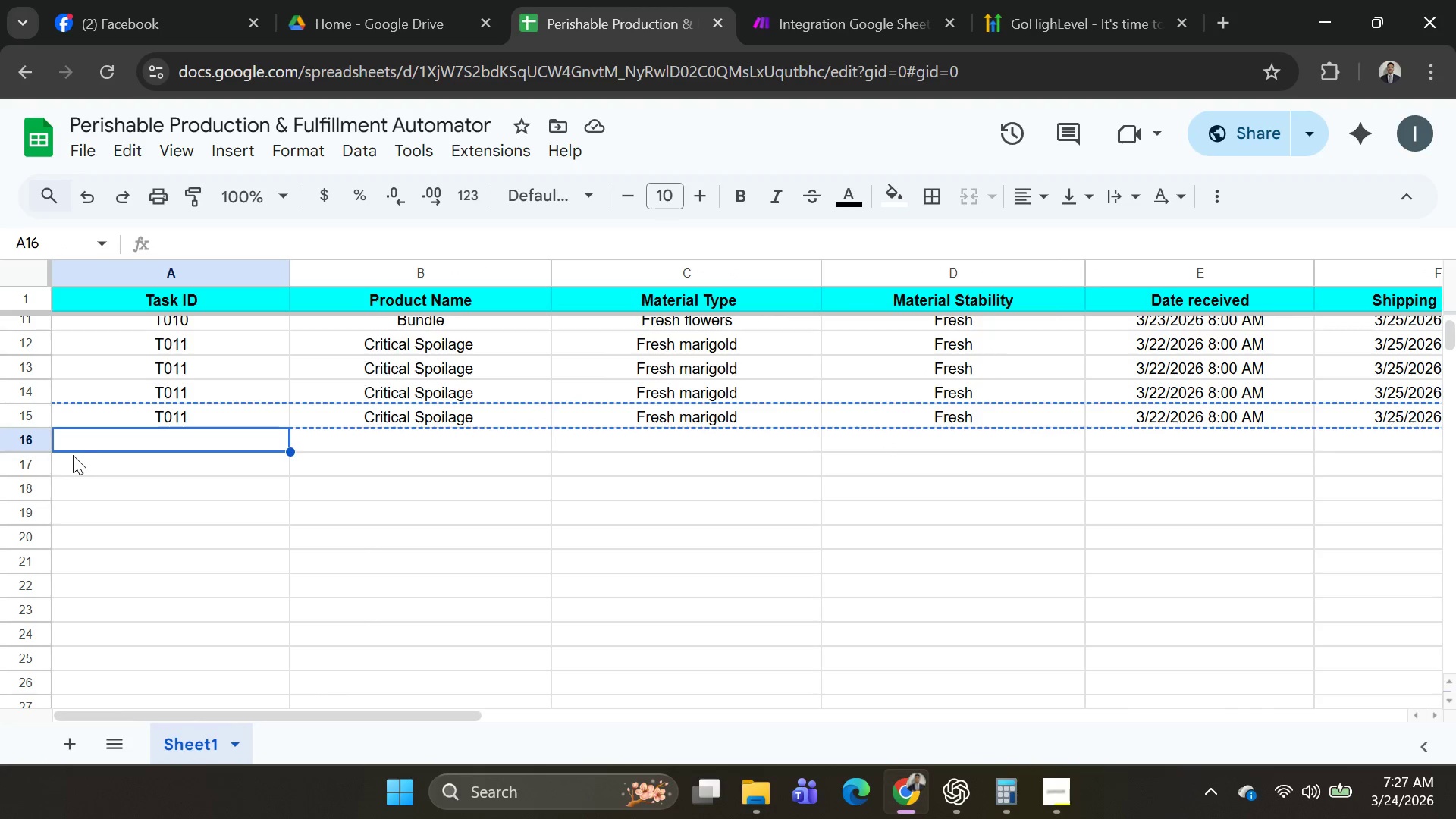 
key(ArrowLeft)
 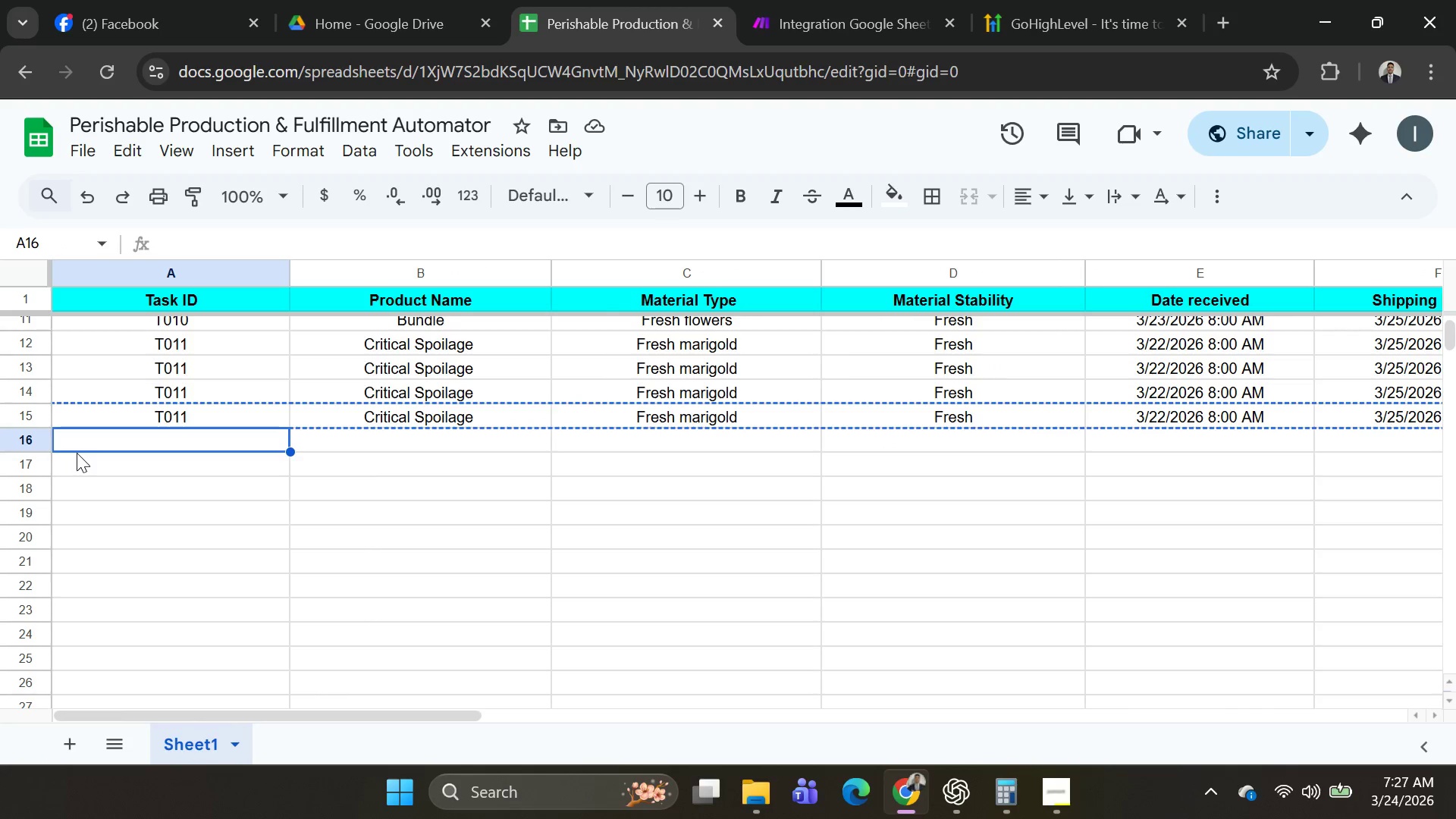 
key(ArrowLeft)
 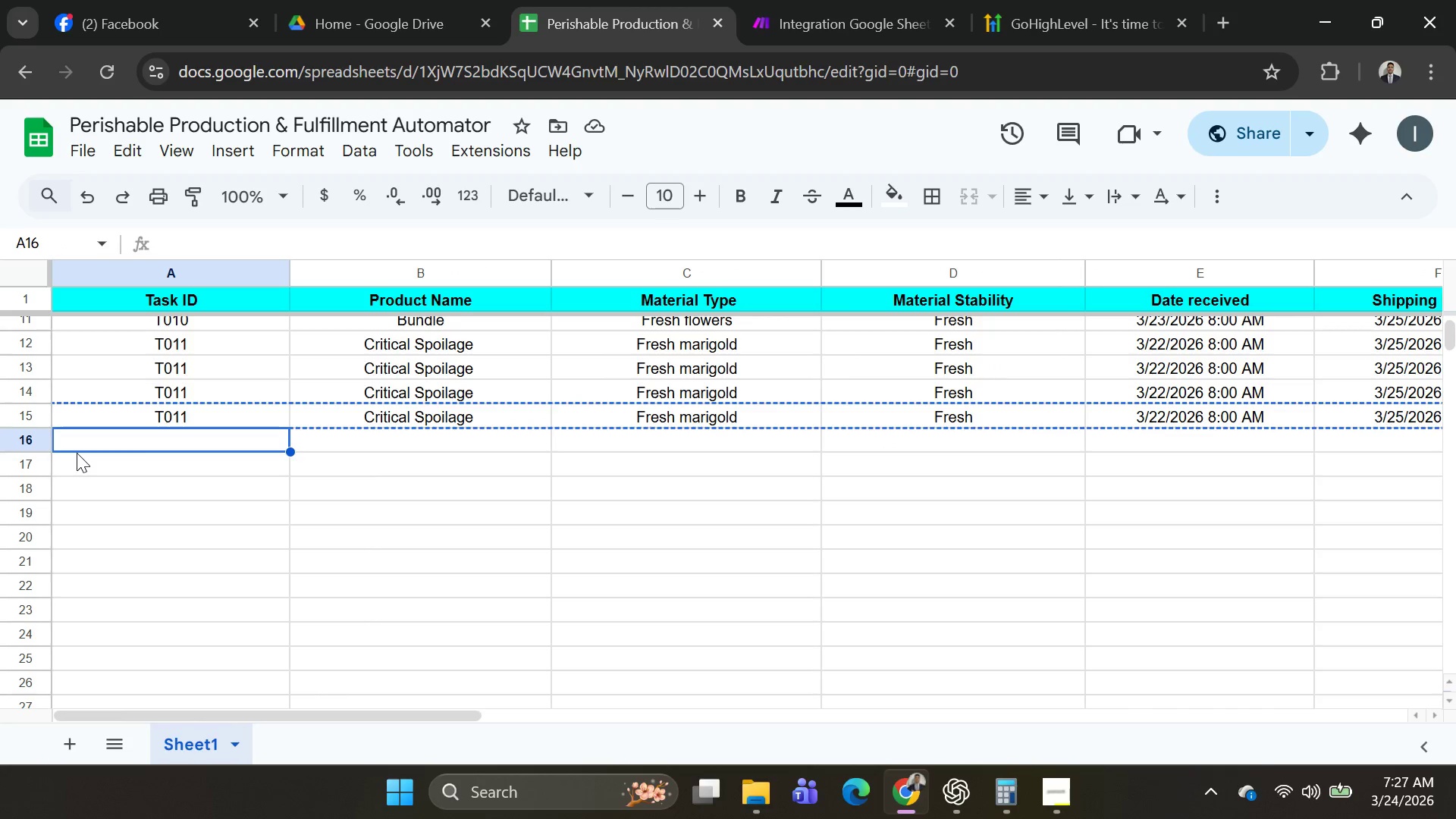 
key(ArrowLeft)
 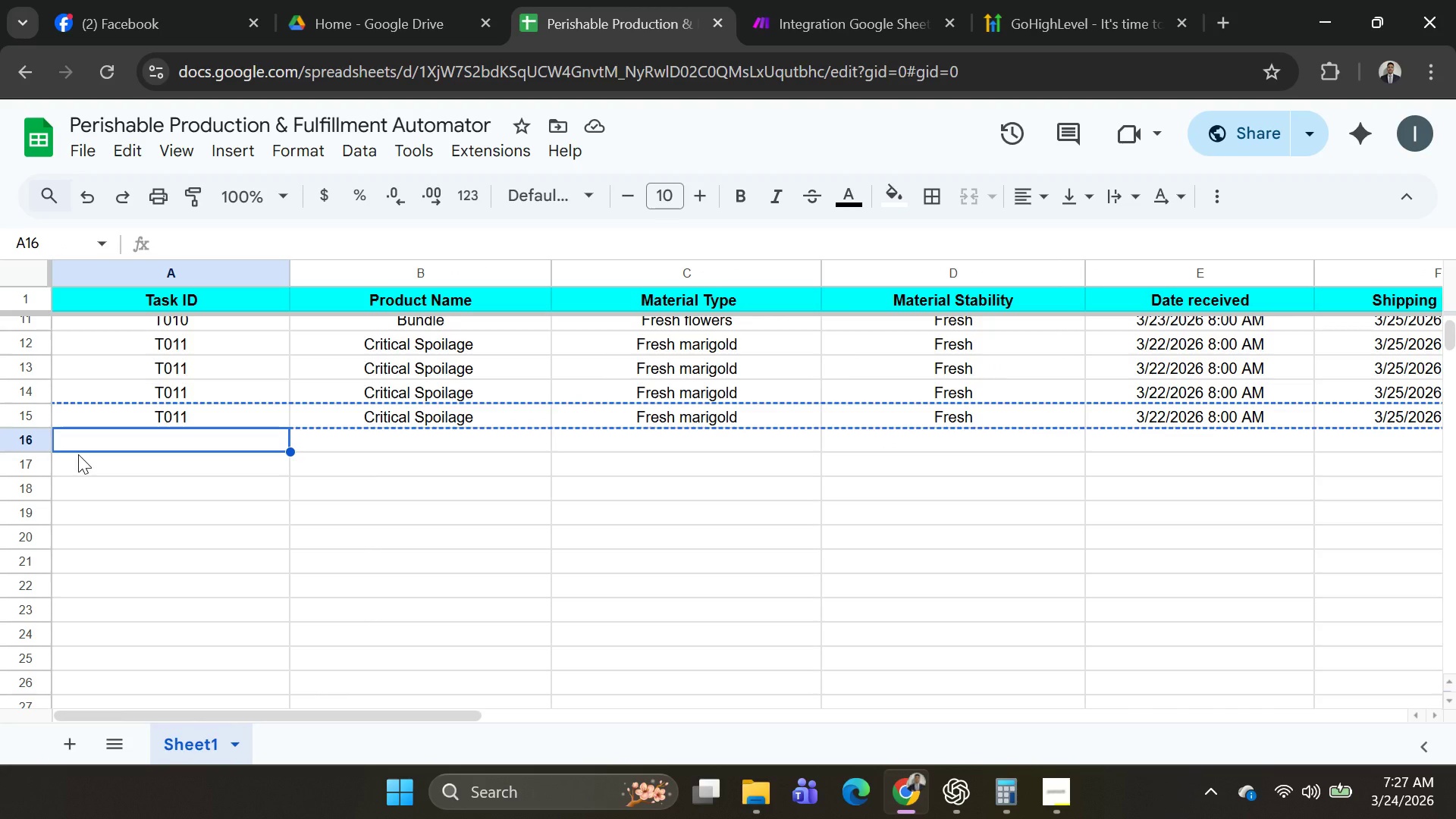 
key(Control+V)
 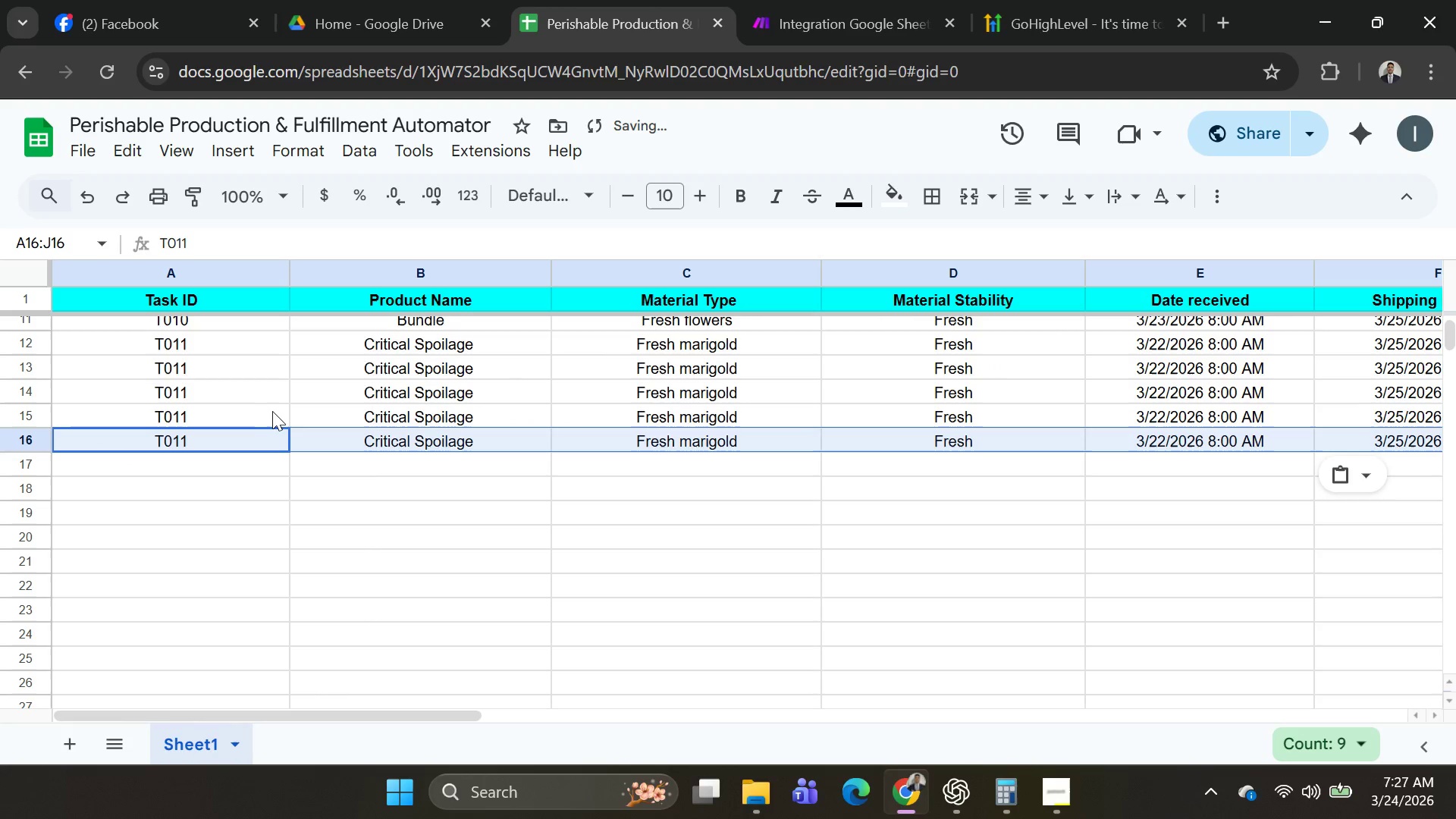 
key(Alt+AltLeft)
 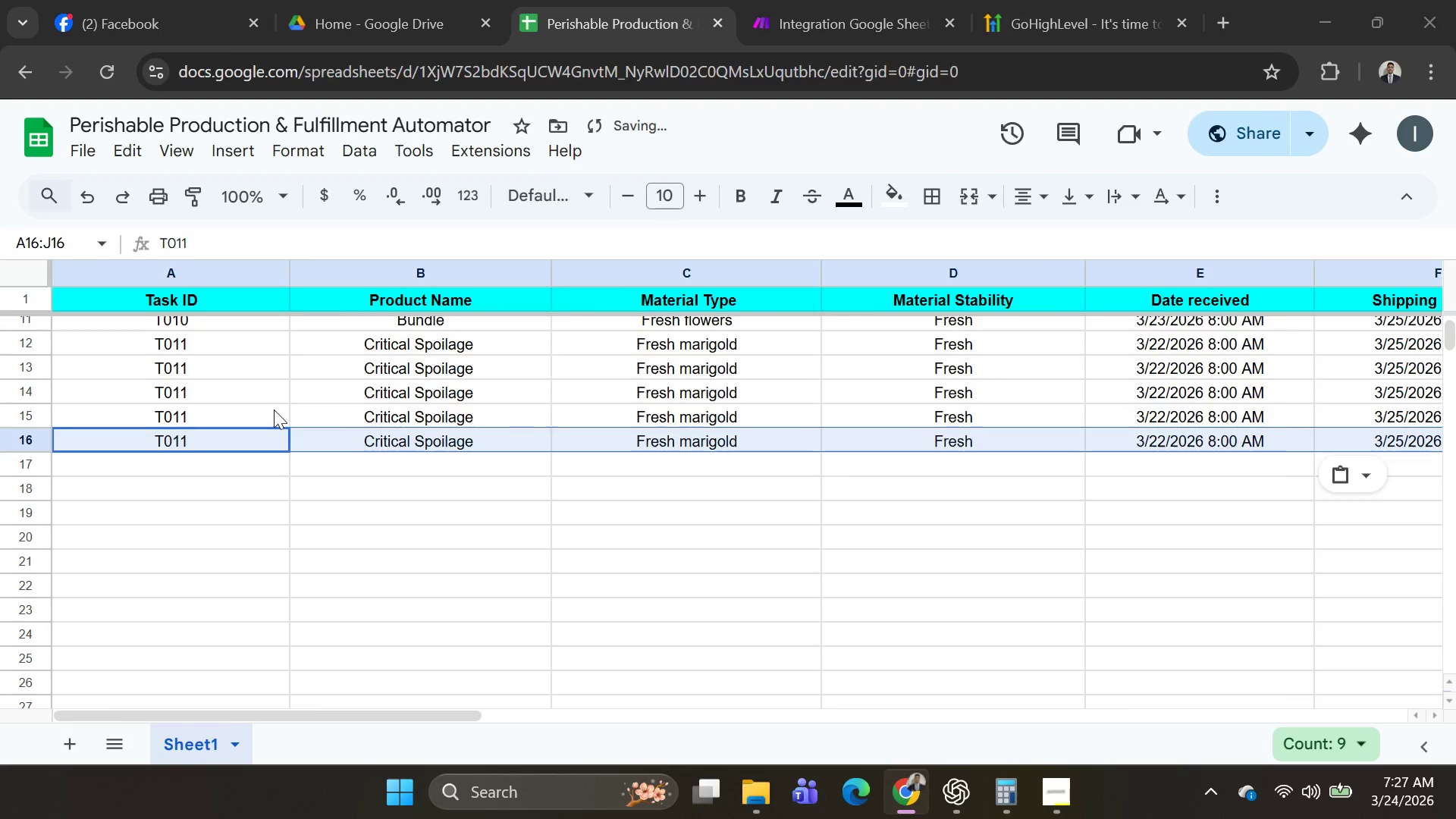 
key(Alt+Tab)
 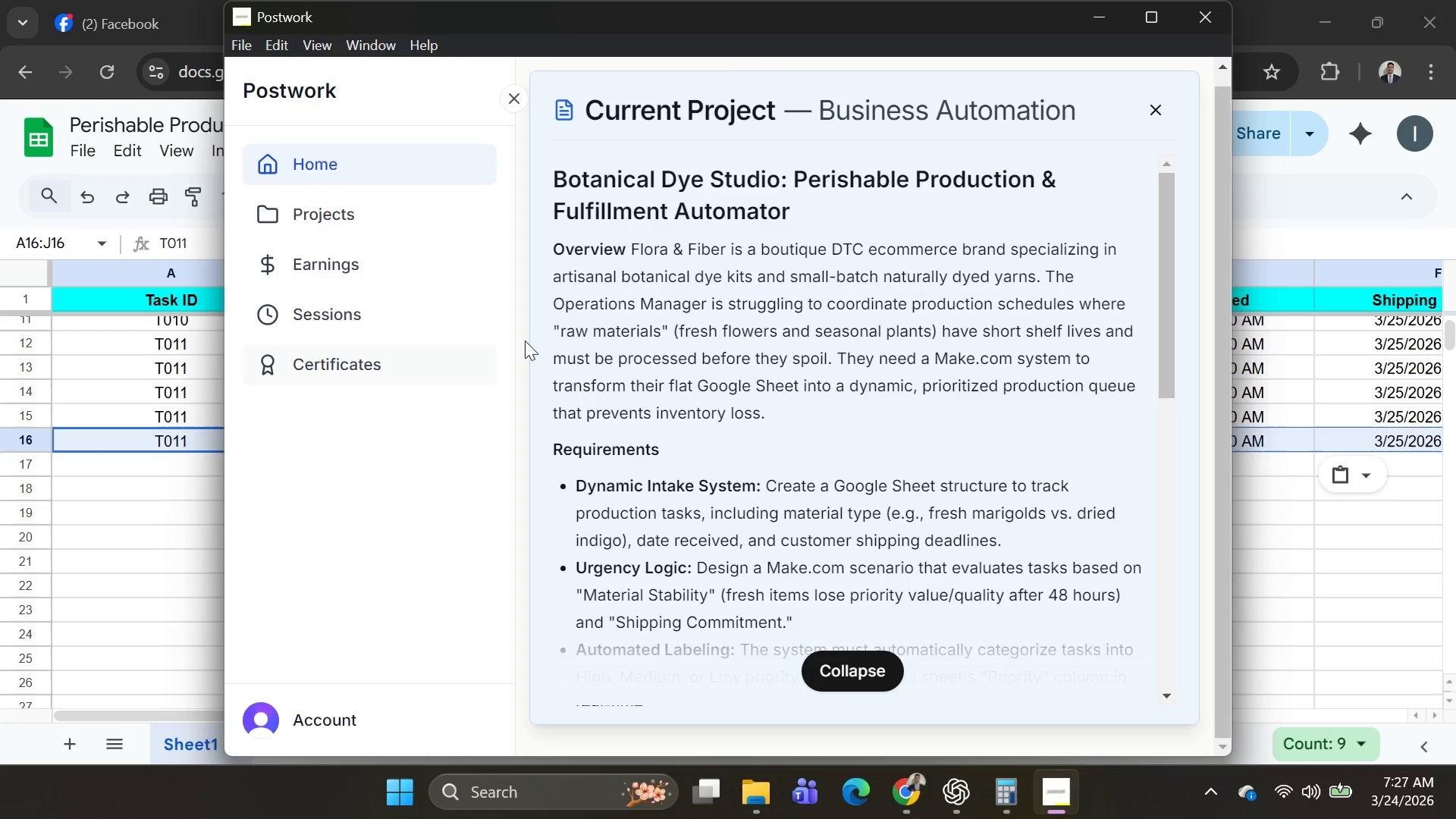 
key(Alt+AltLeft)
 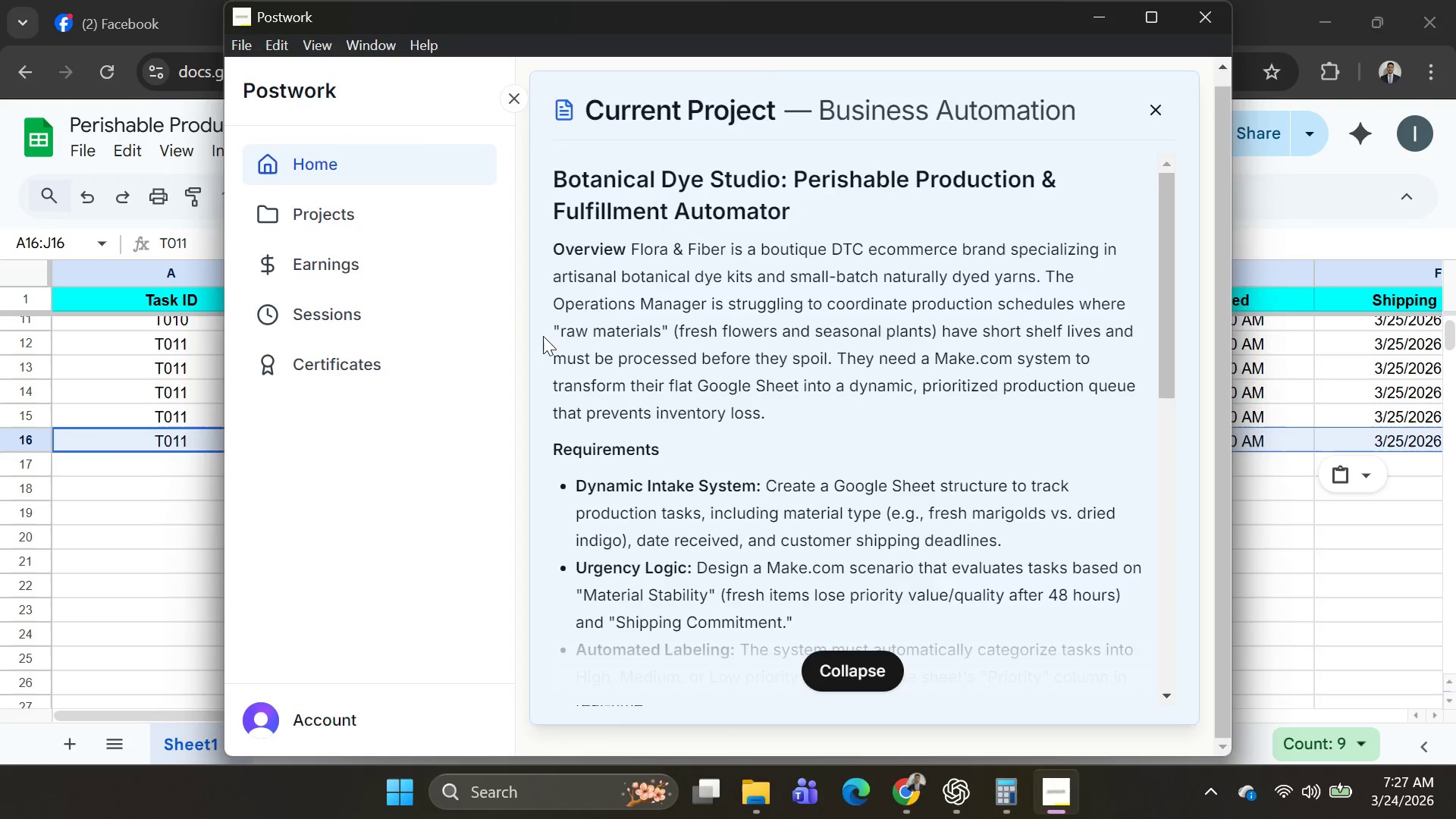 
key(Alt+Tab)
 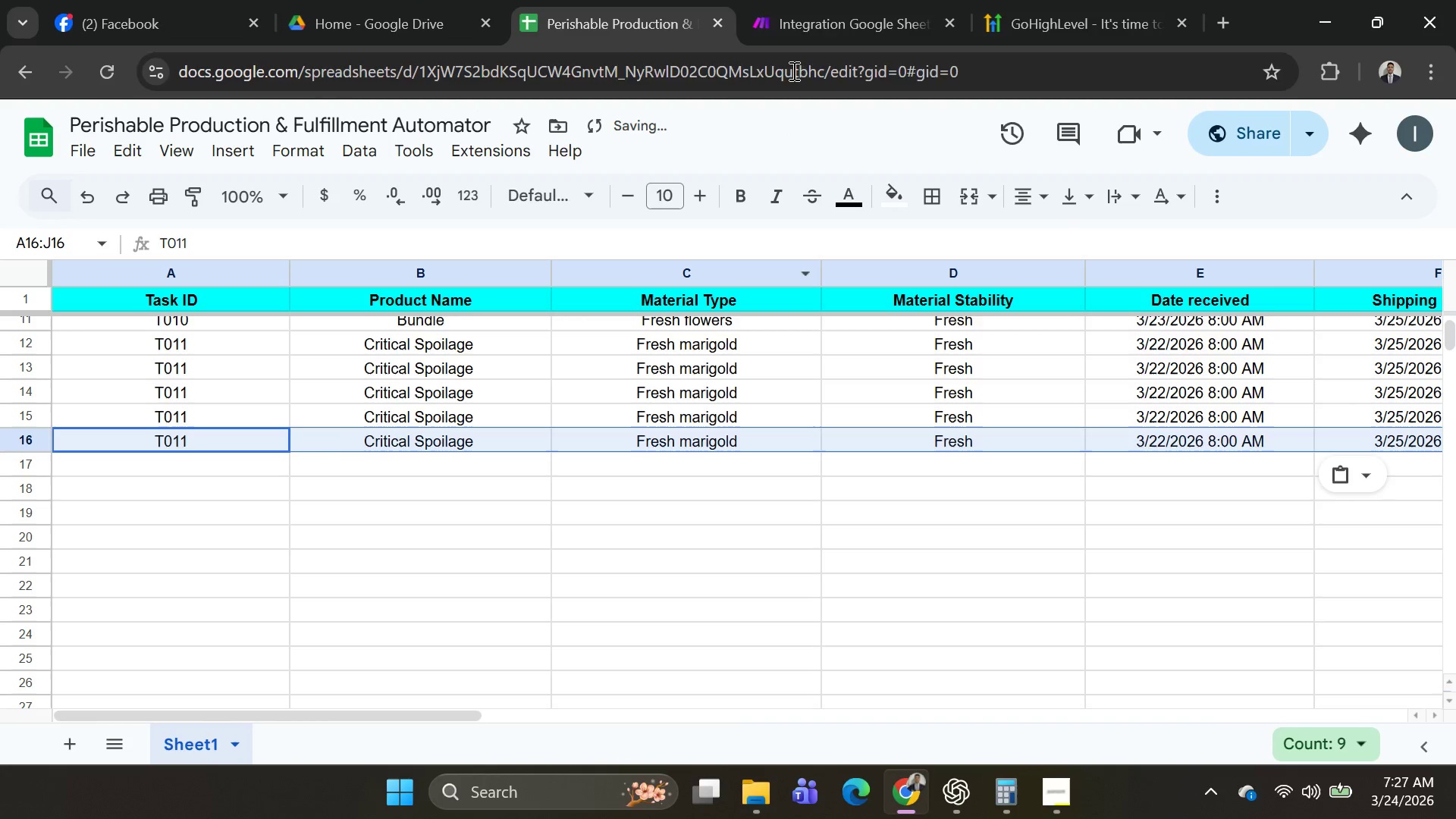 
left_click([811, 28])
 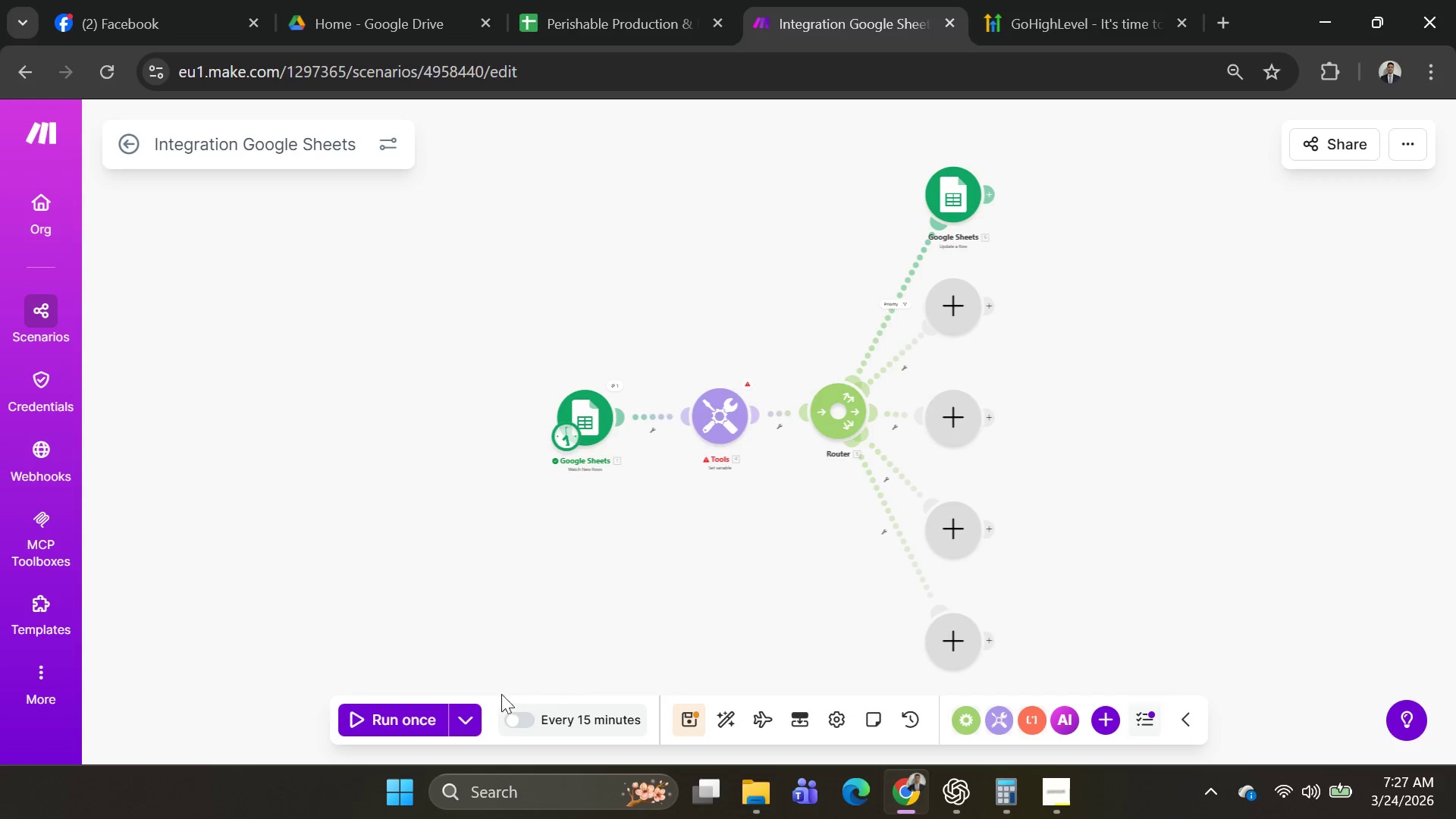 
left_click([476, 718])
 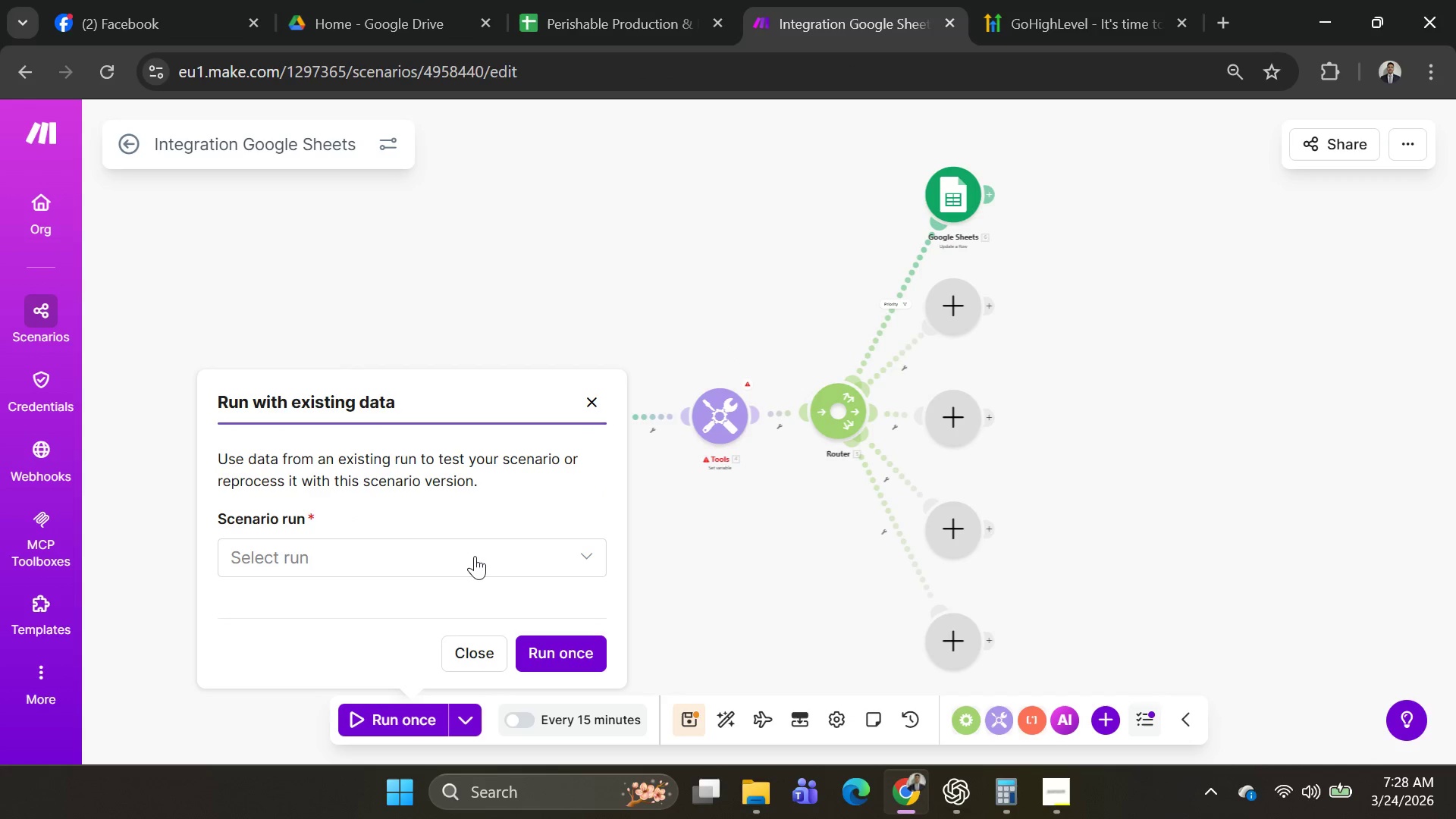 
left_click([475, 556])
 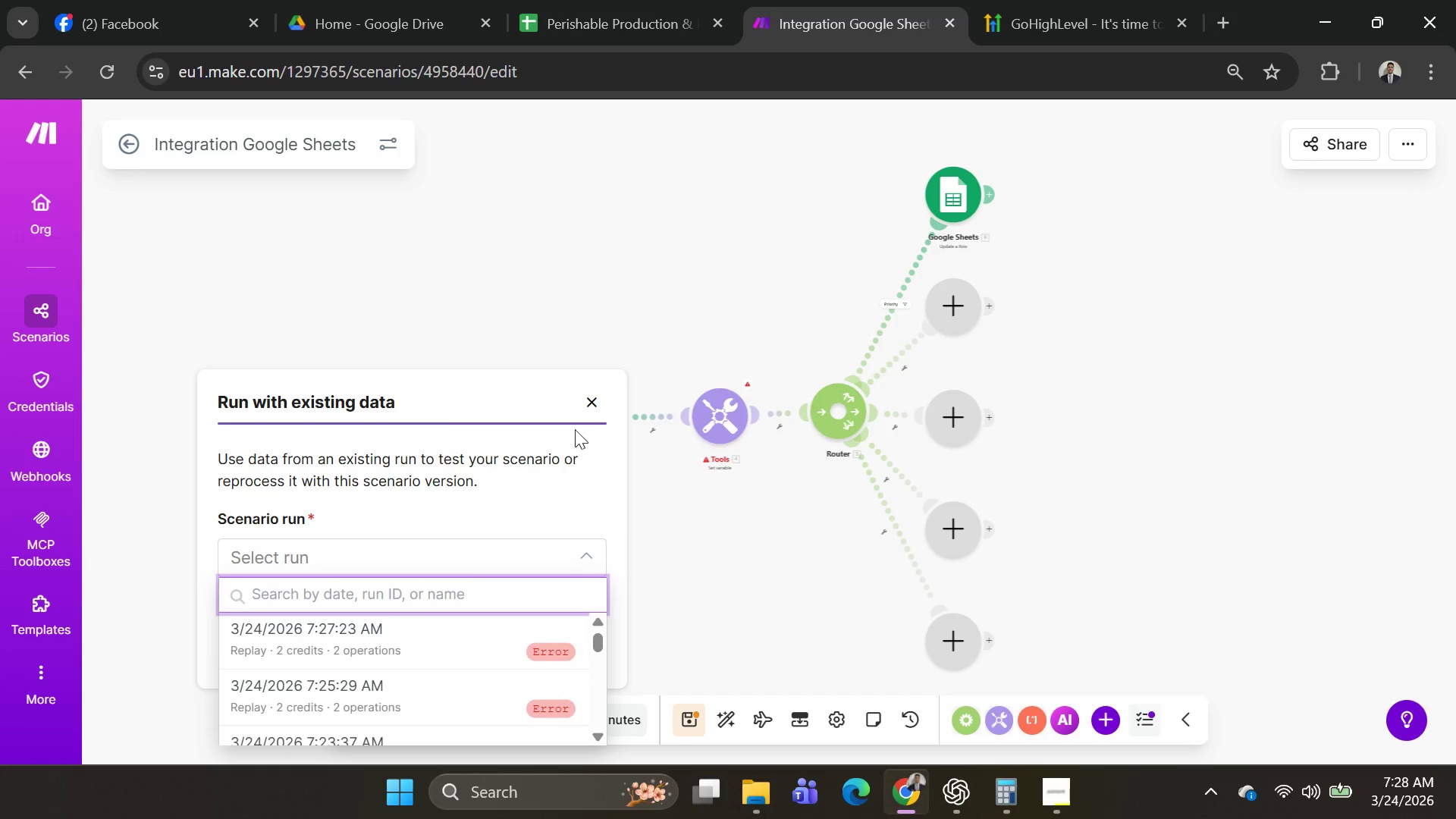 
left_click([588, 400])
 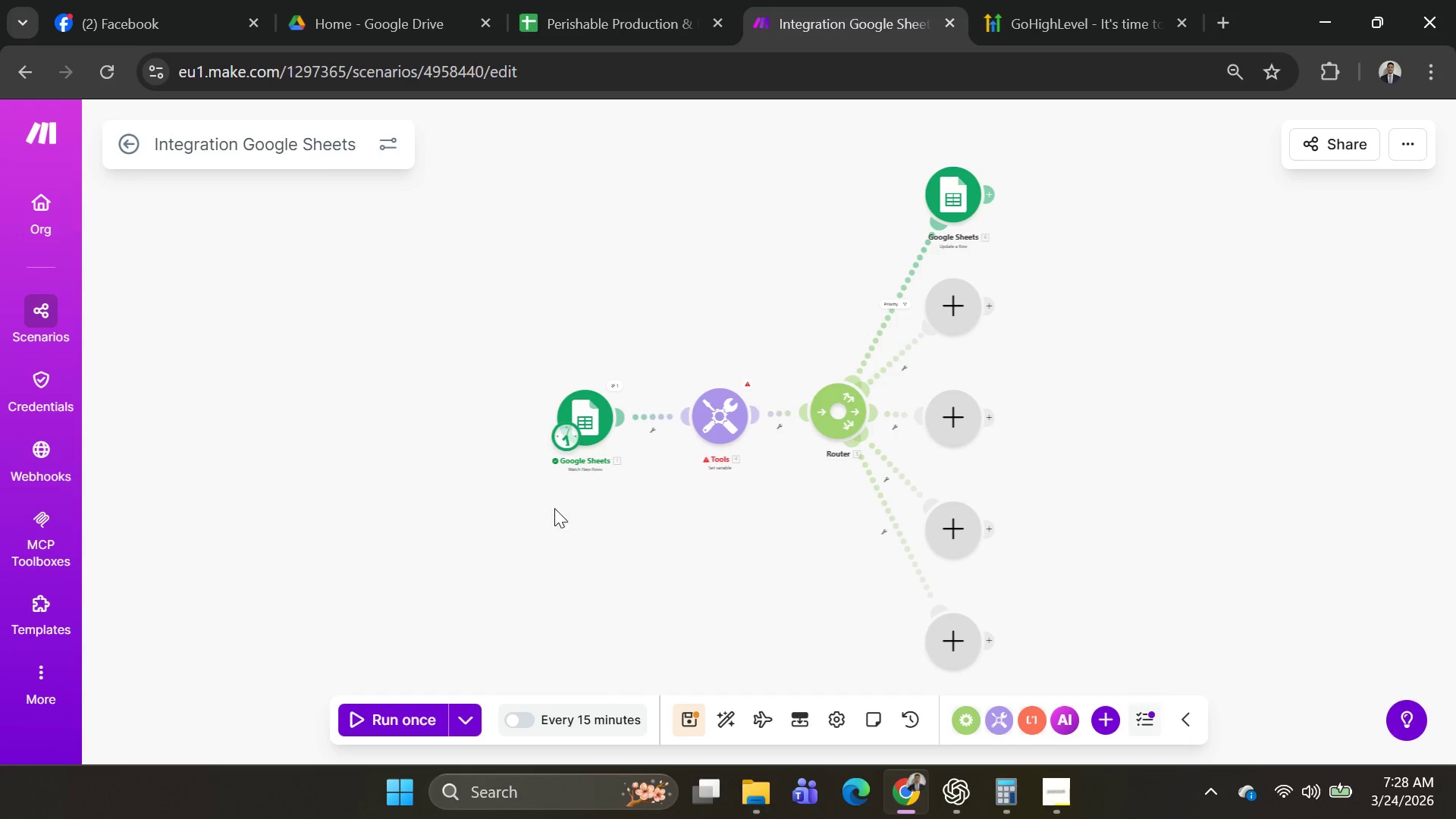 
right_click([563, 412])
 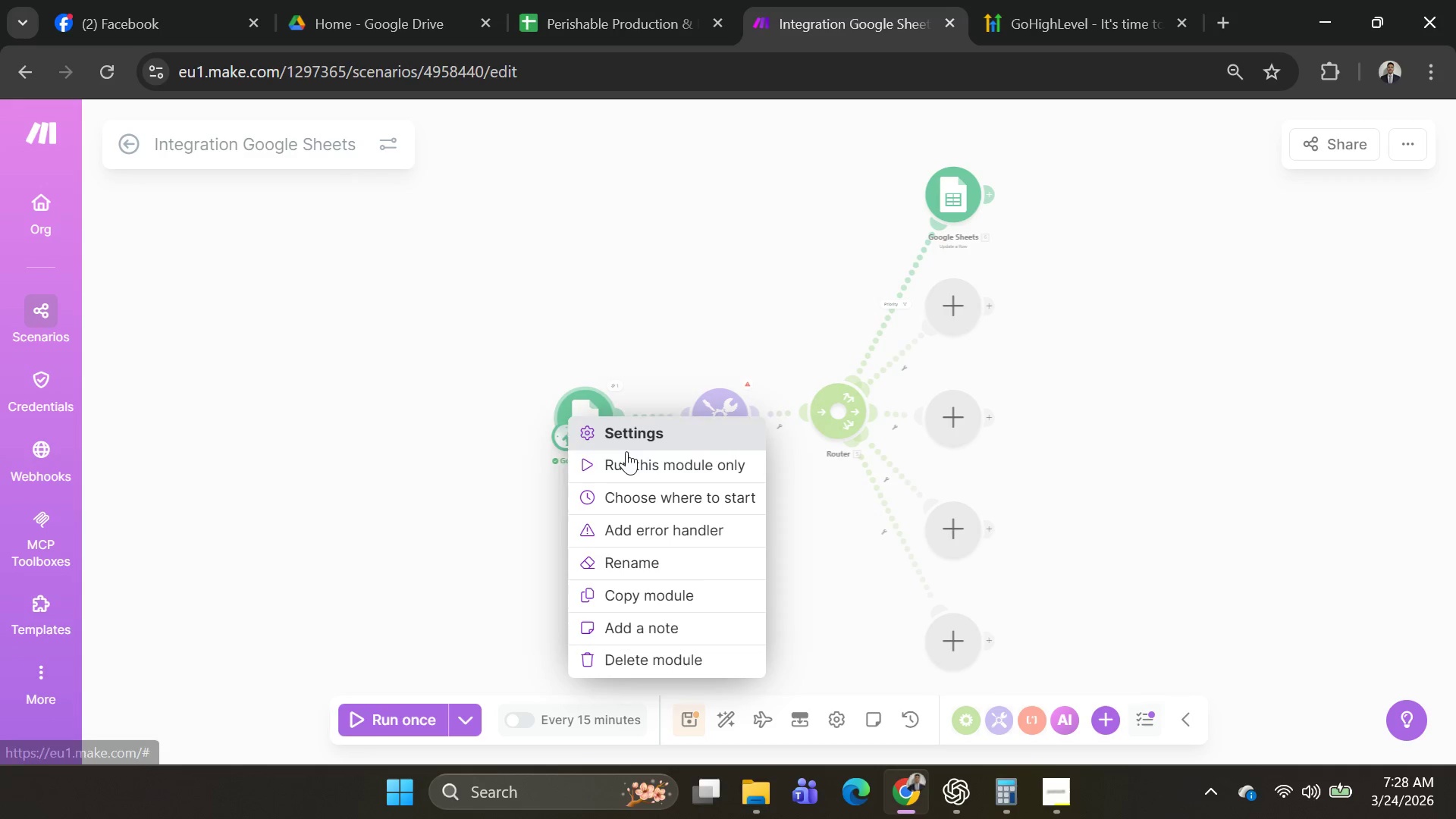 
left_click([627, 458])
 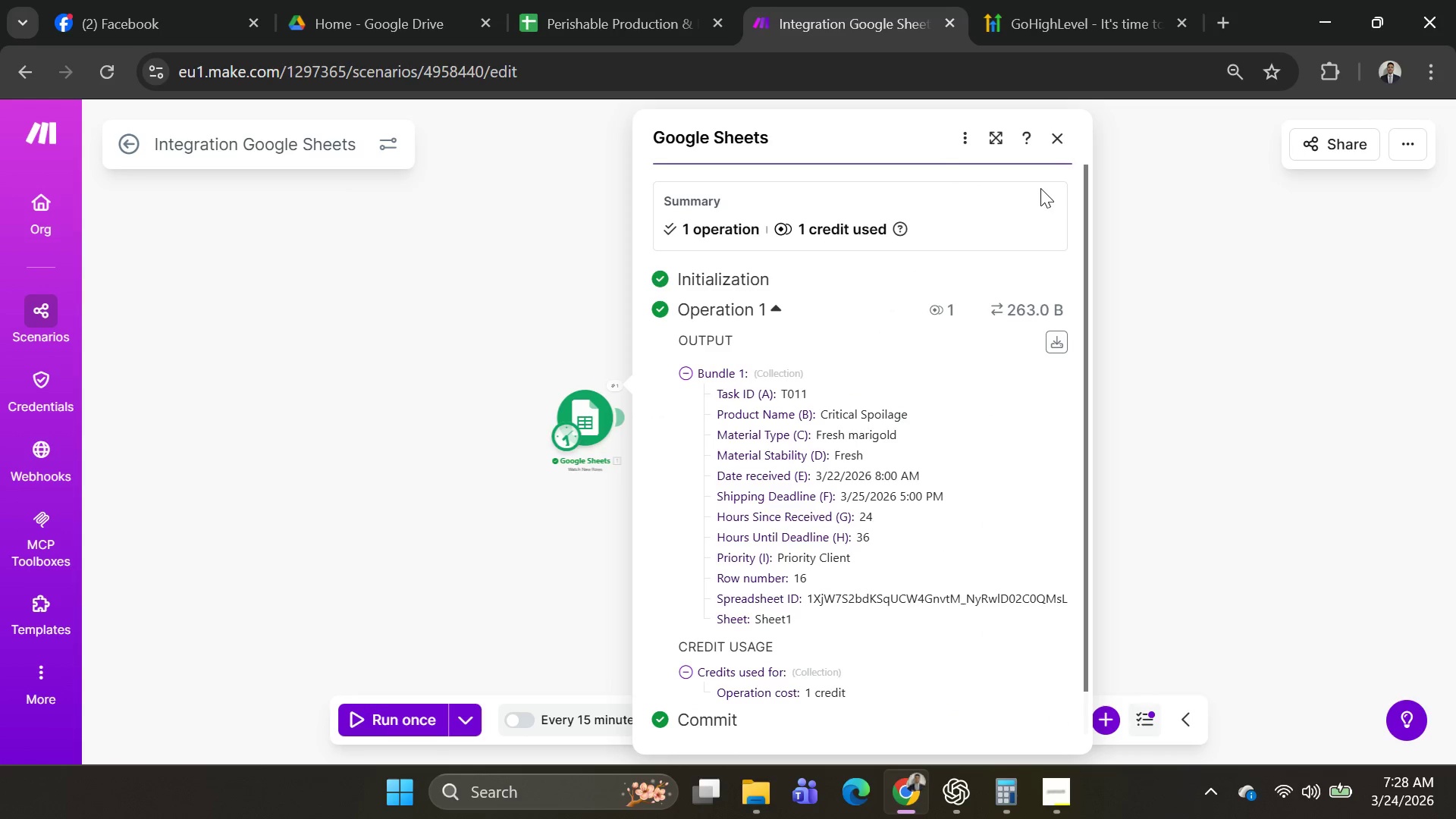 
wait(5.16)
 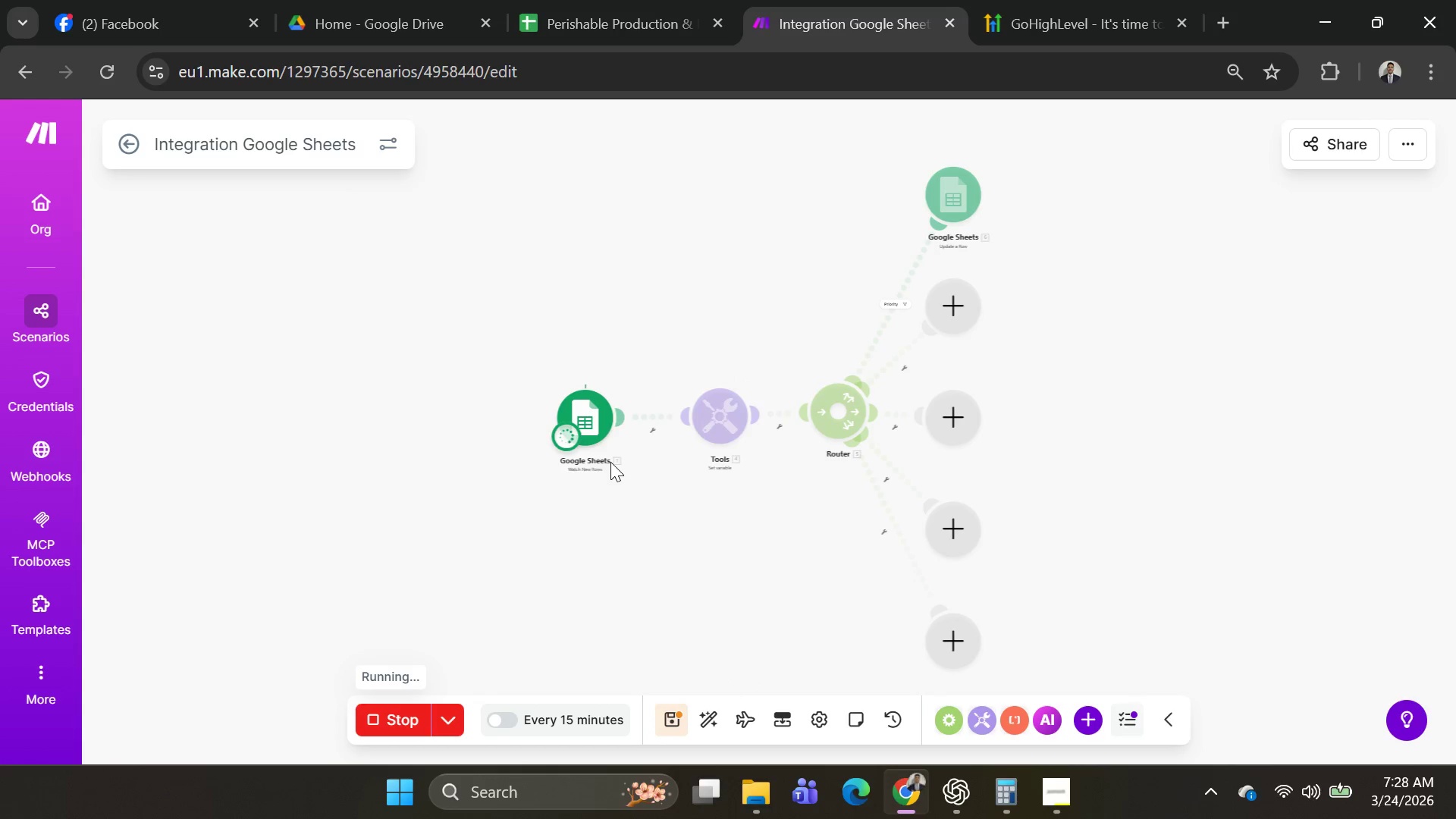 
left_click([1056, 140])
 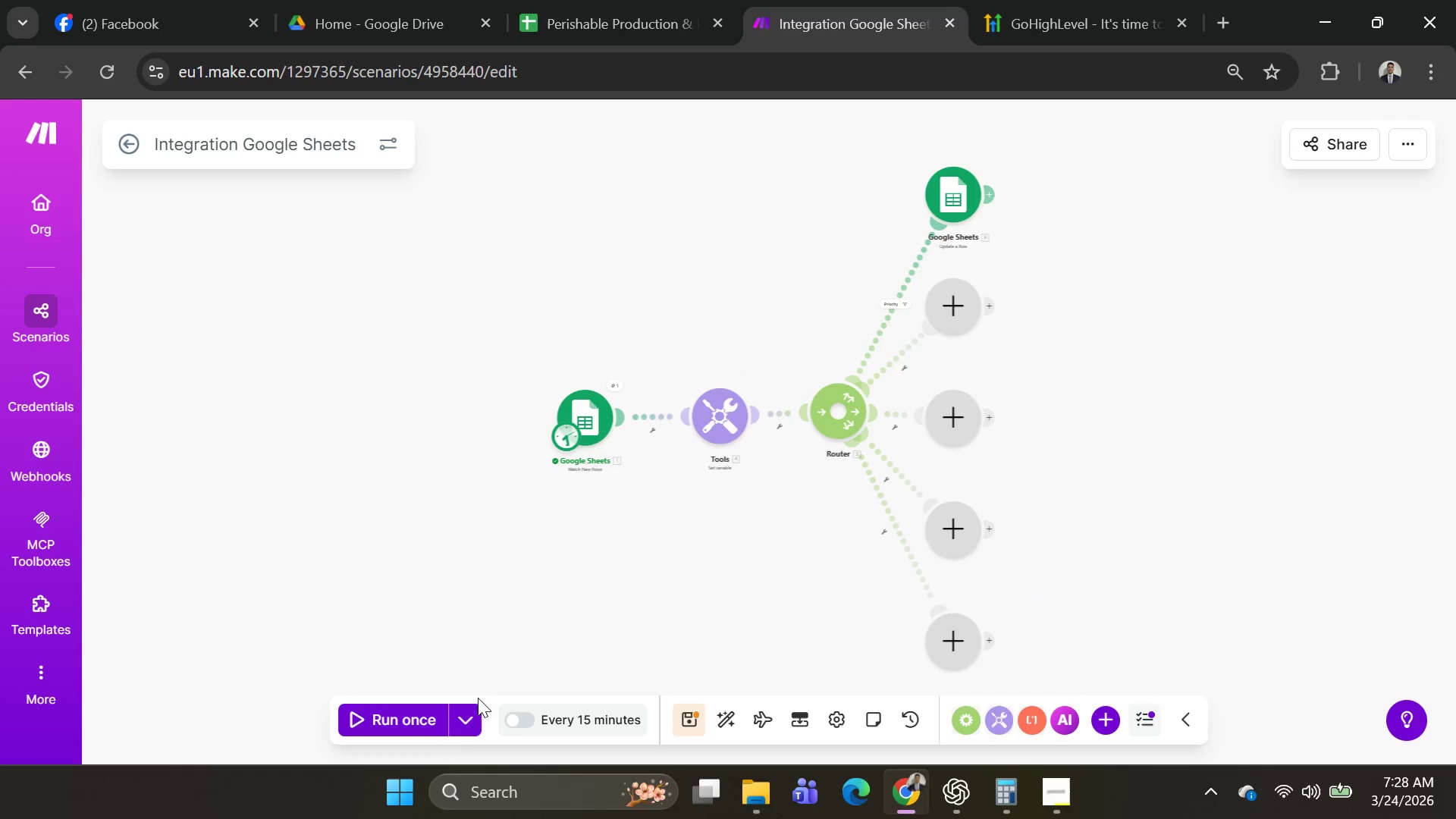 
left_click([466, 723])
 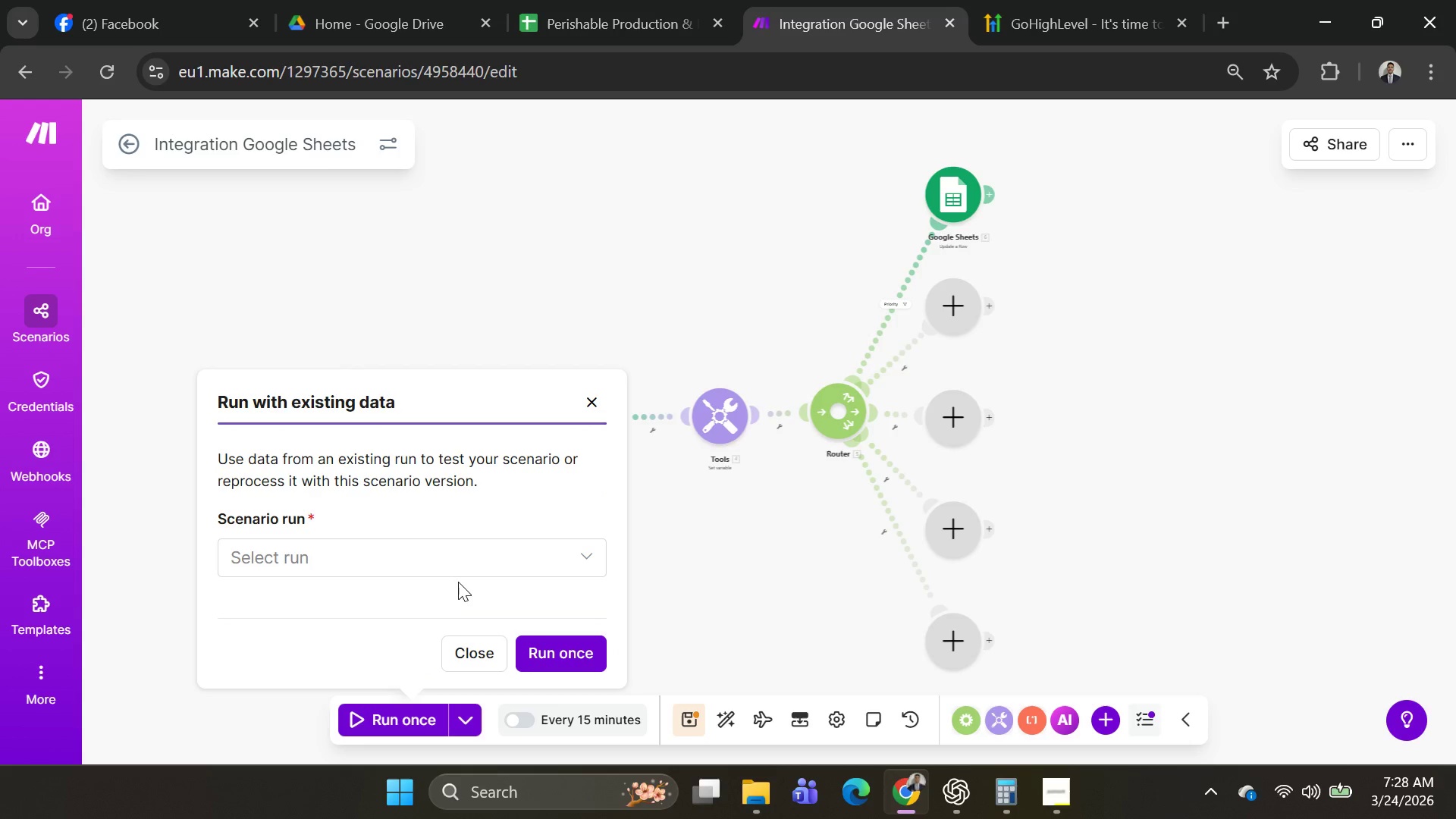 
left_click([457, 551])
 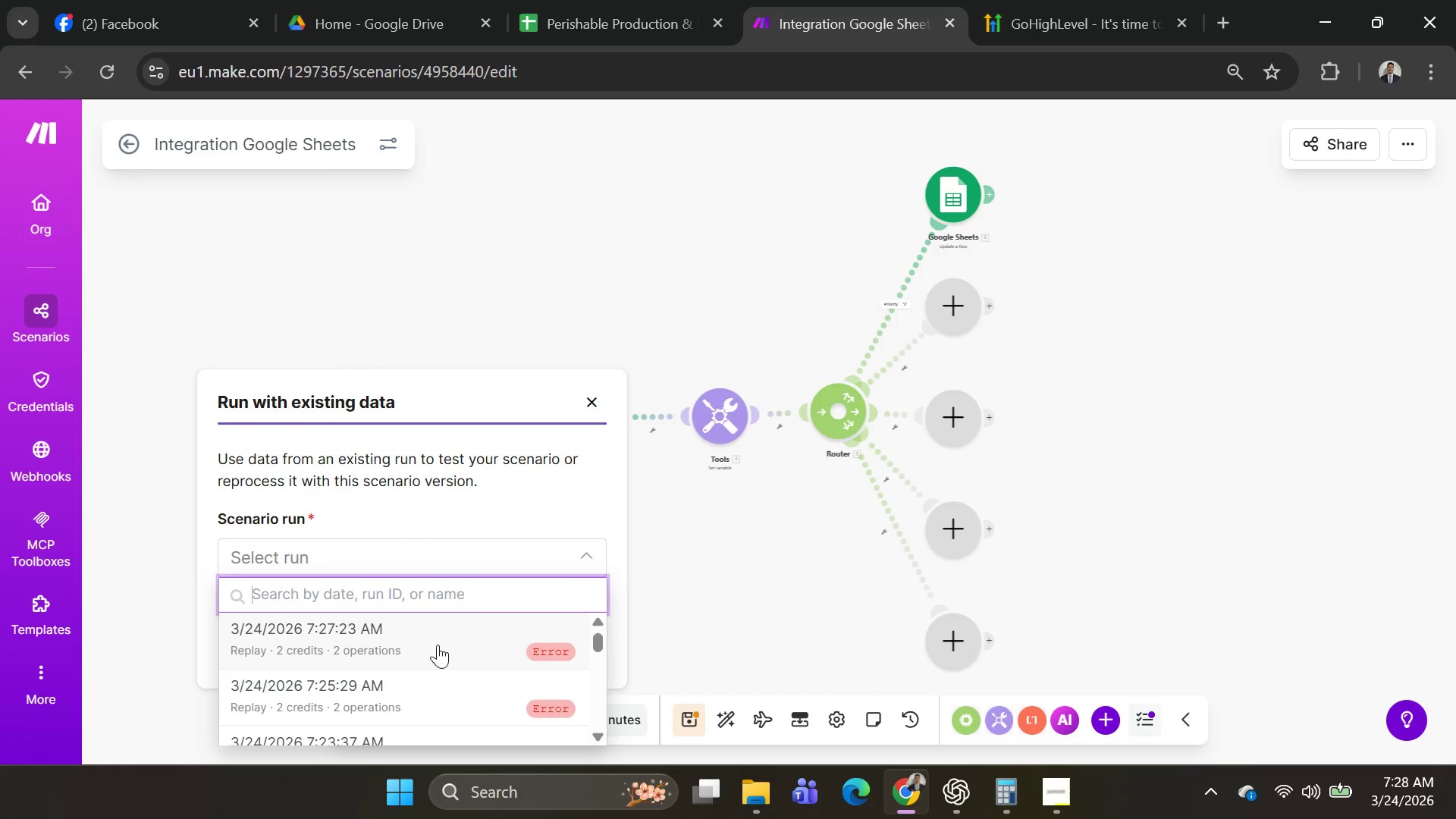 
scroll: coordinate [453, 624], scroll_direction: down, amount: 1.0
 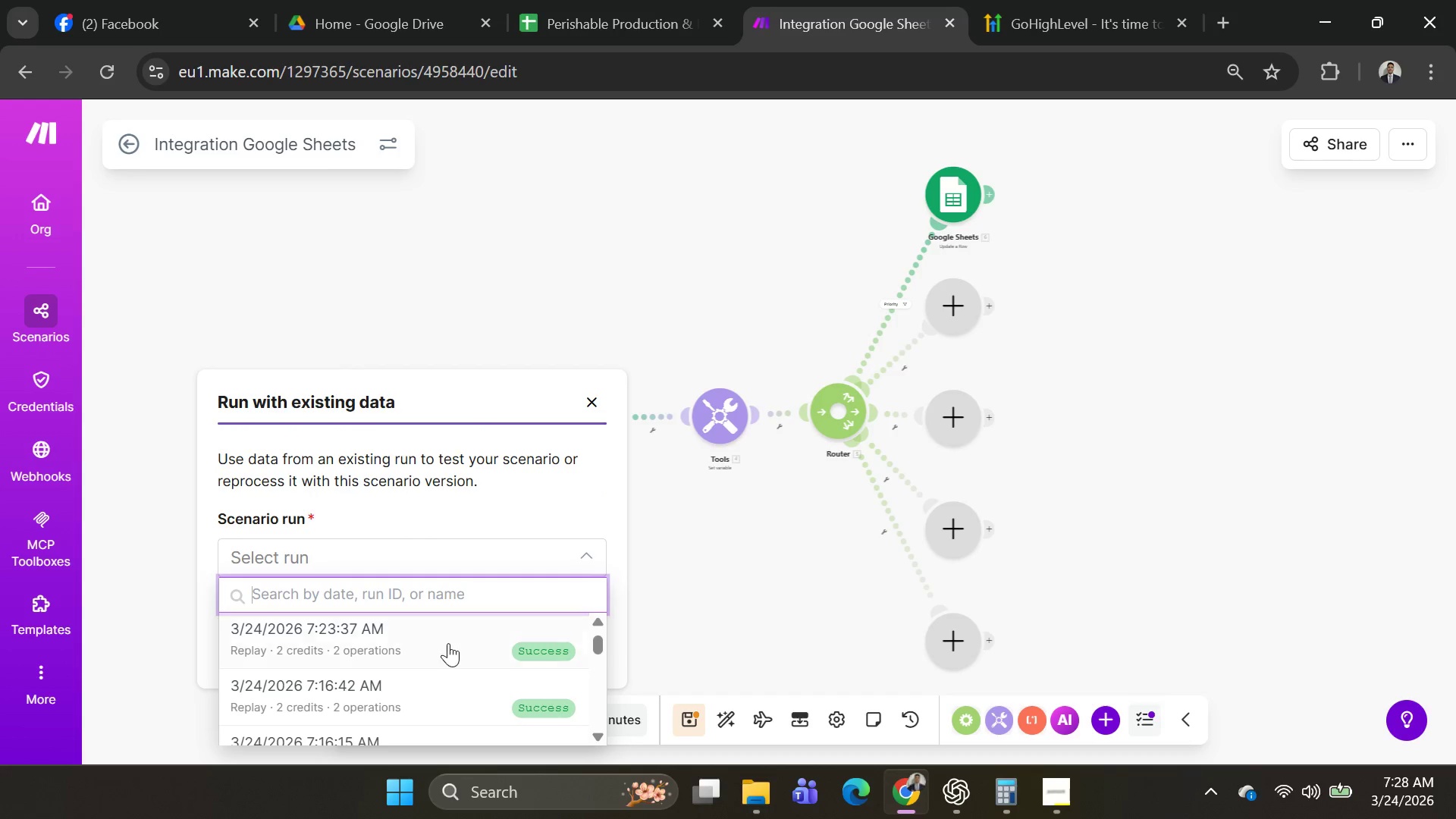 
left_click([445, 652])
 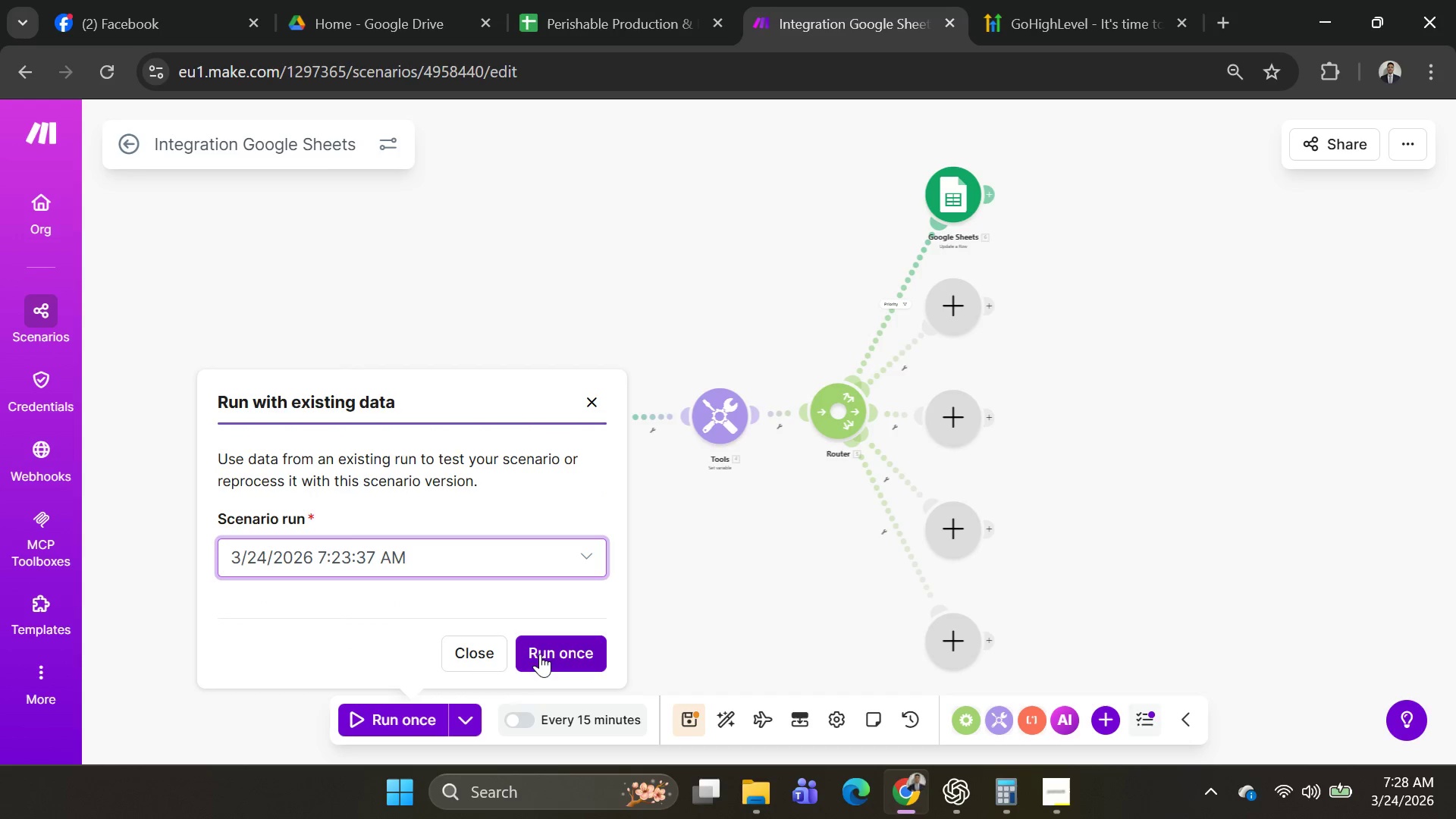 
left_click([542, 654])
 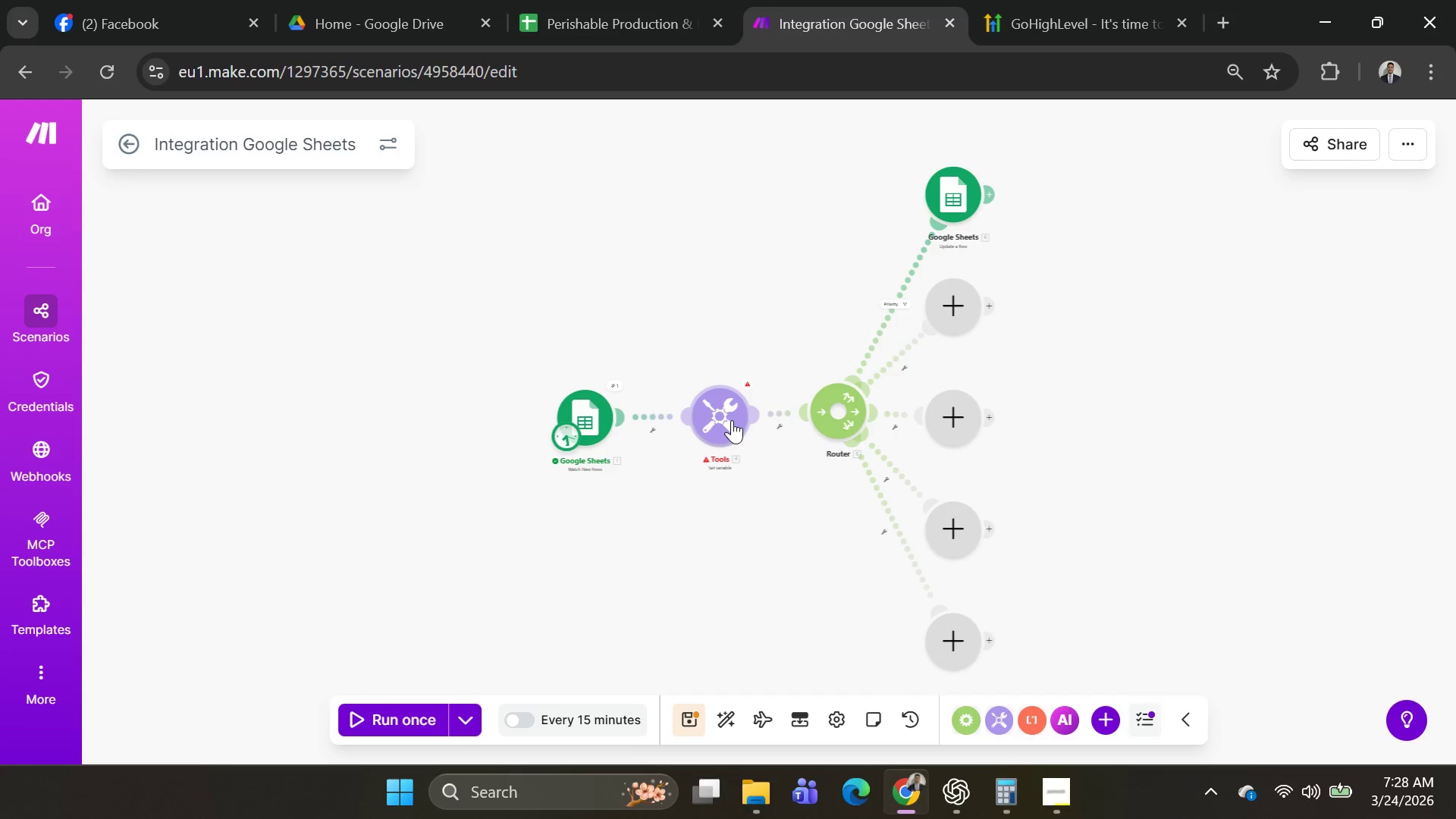 
wait(5.36)
 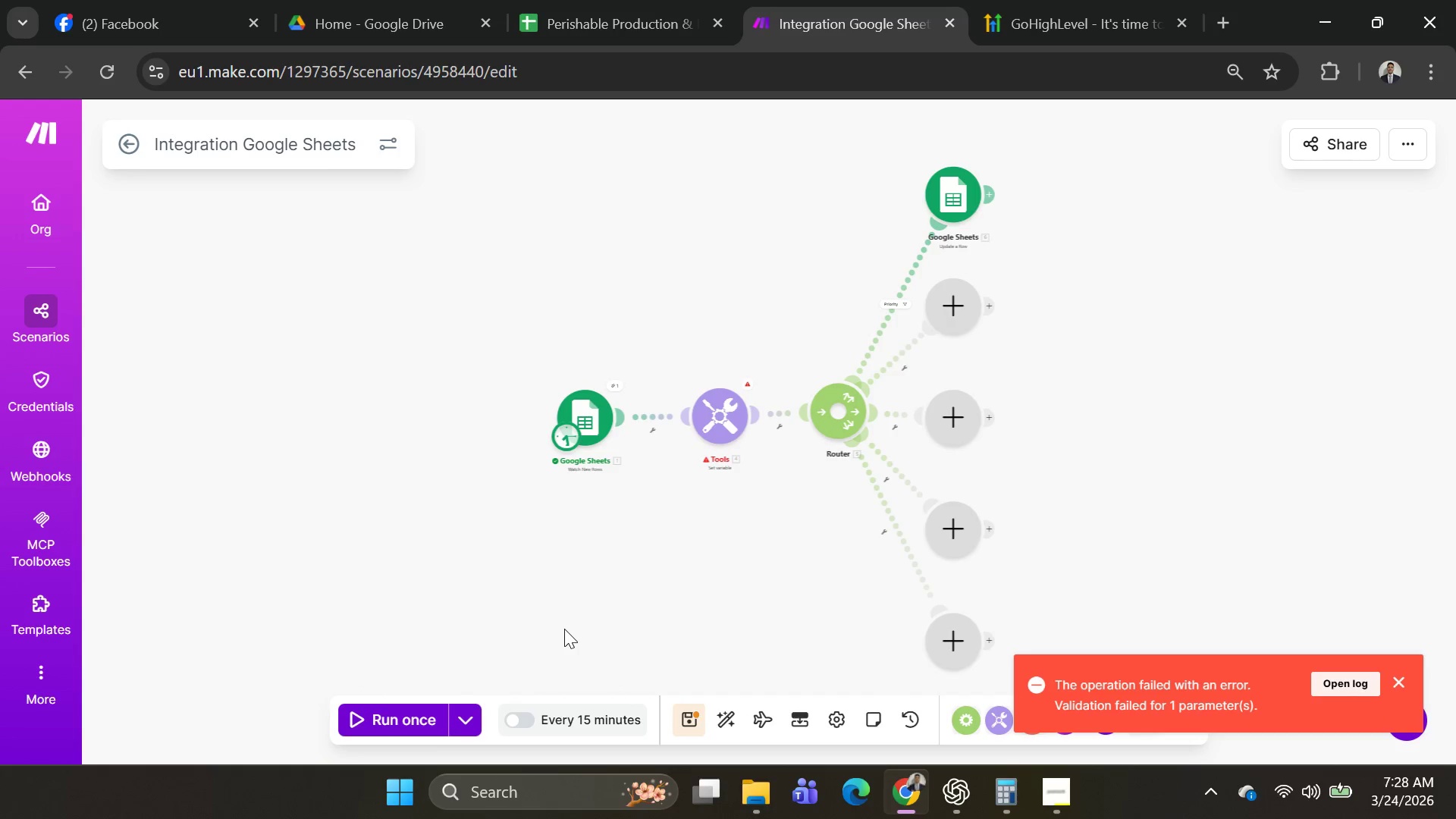 
scroll: coordinate [1015, 413], scroll_direction: down, amount: 3.0
 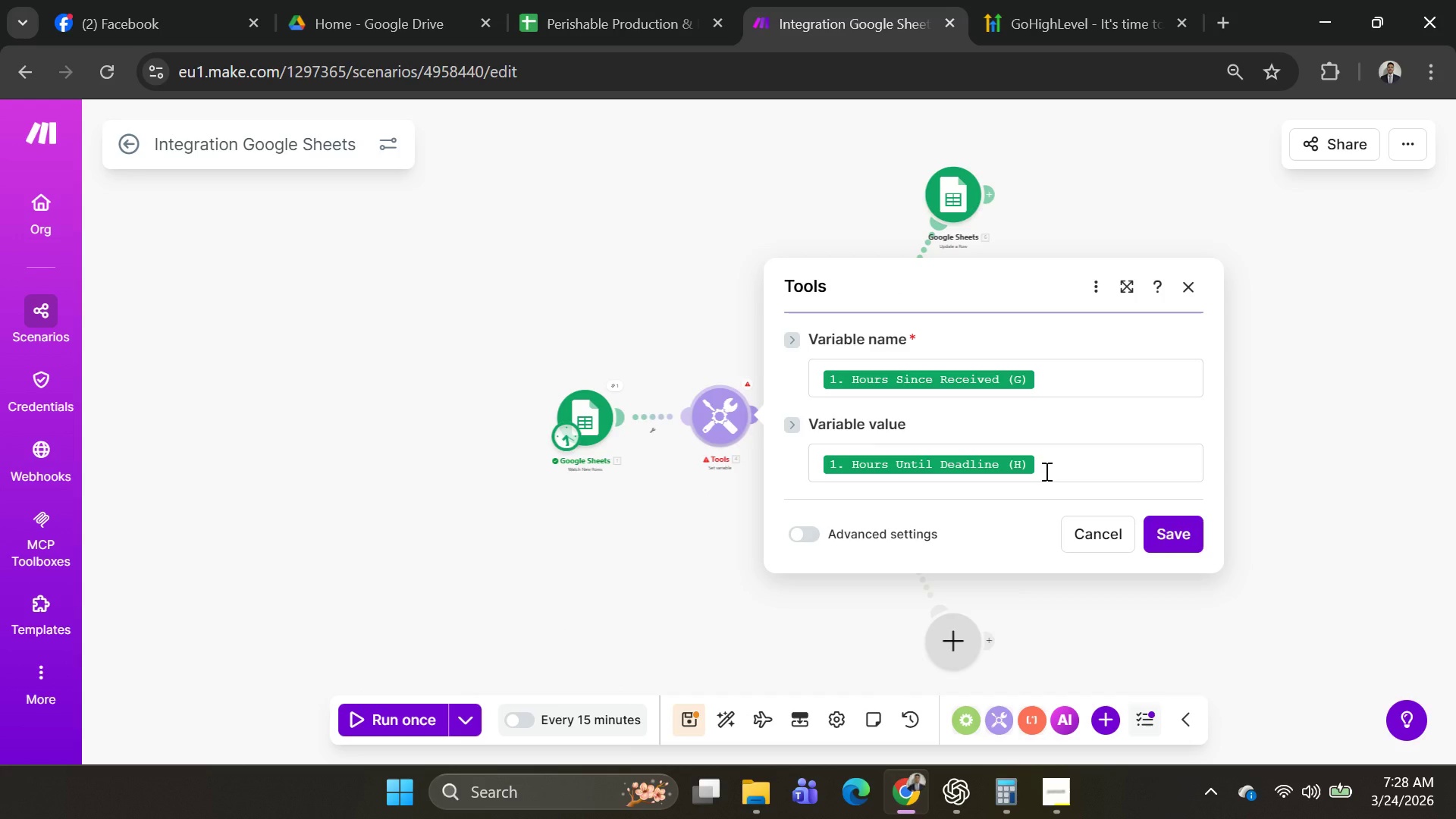 
left_click([1045, 471])
 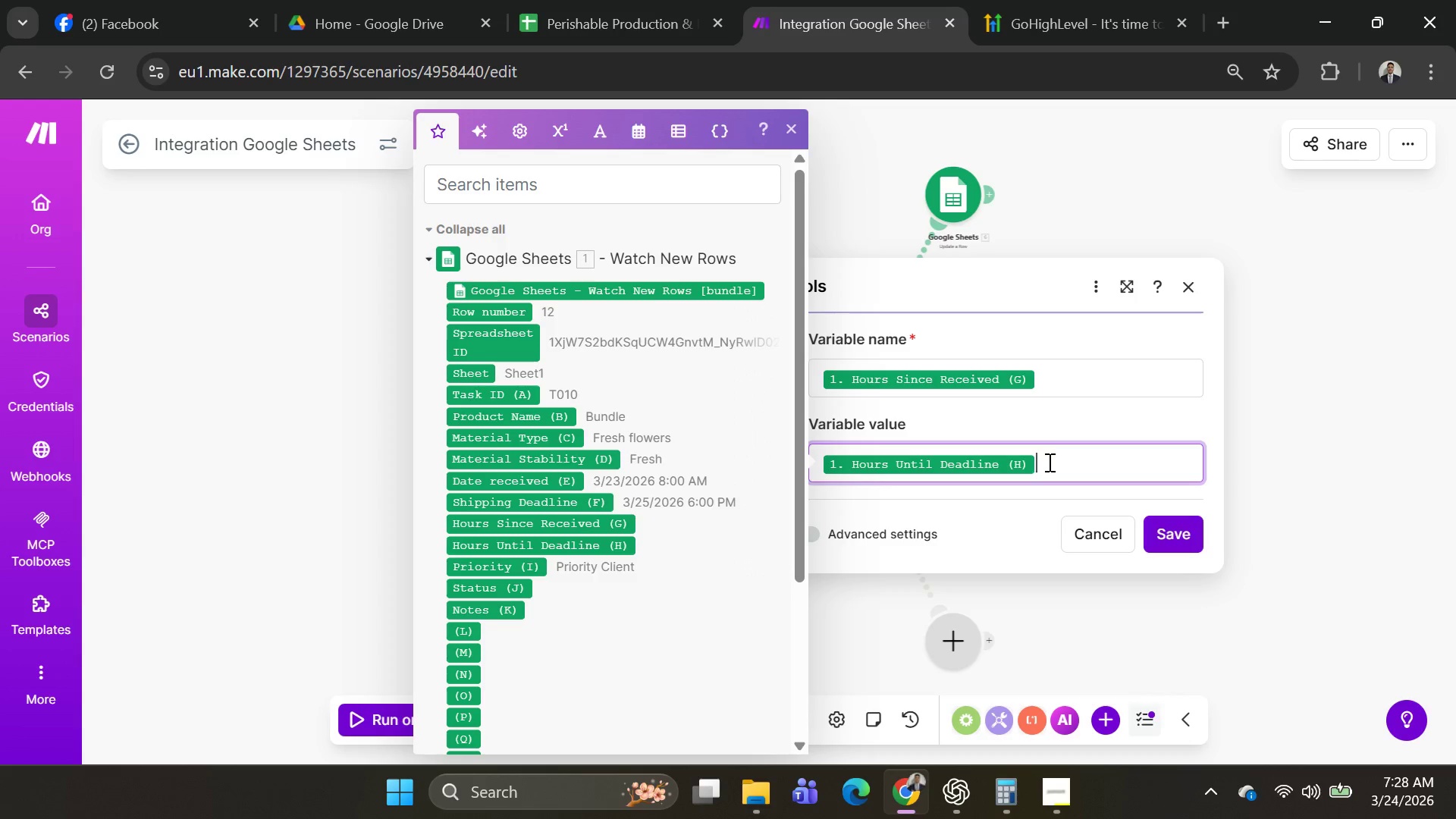 
left_click([1106, 388])
 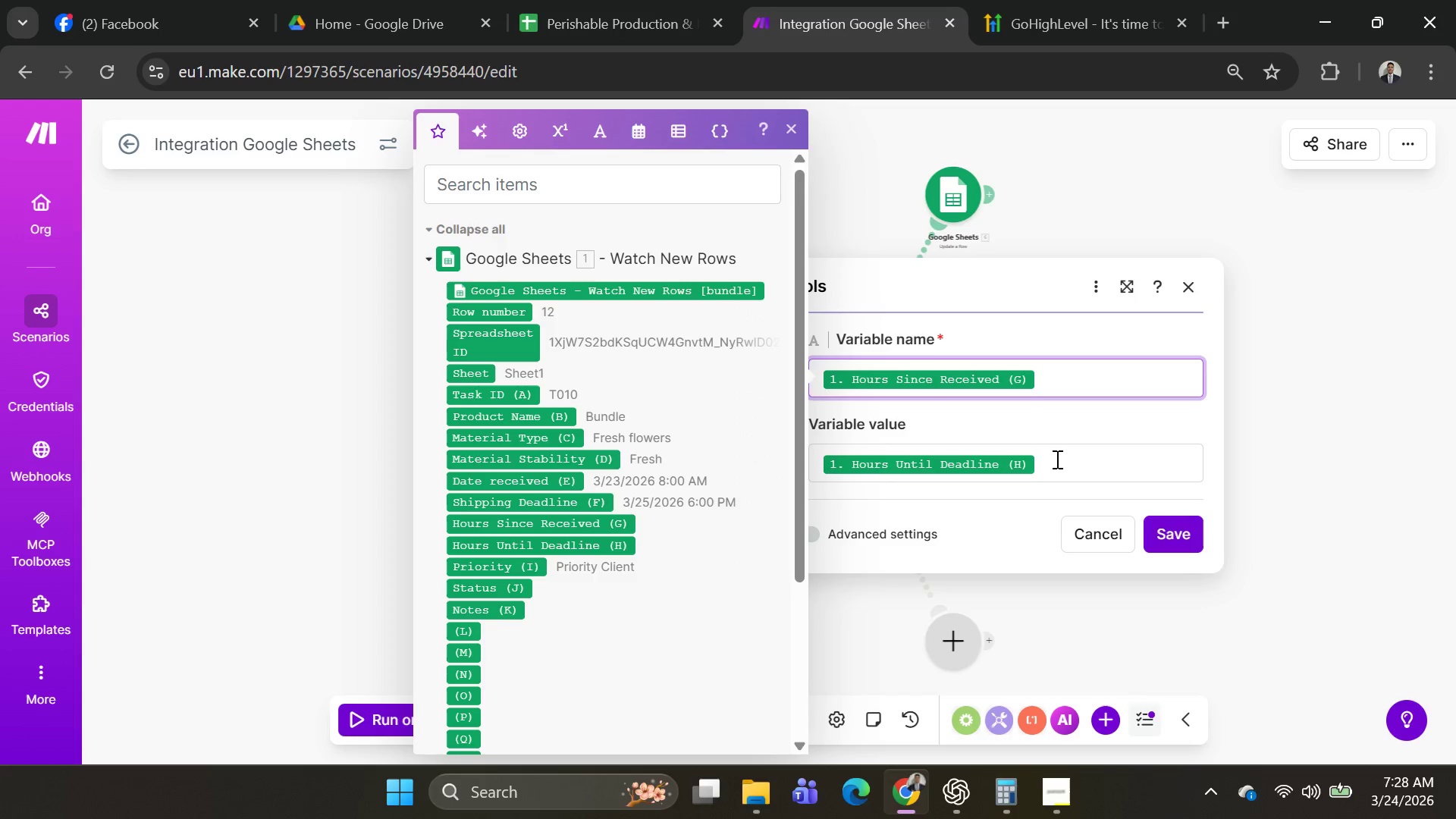 
left_click([1056, 459])
 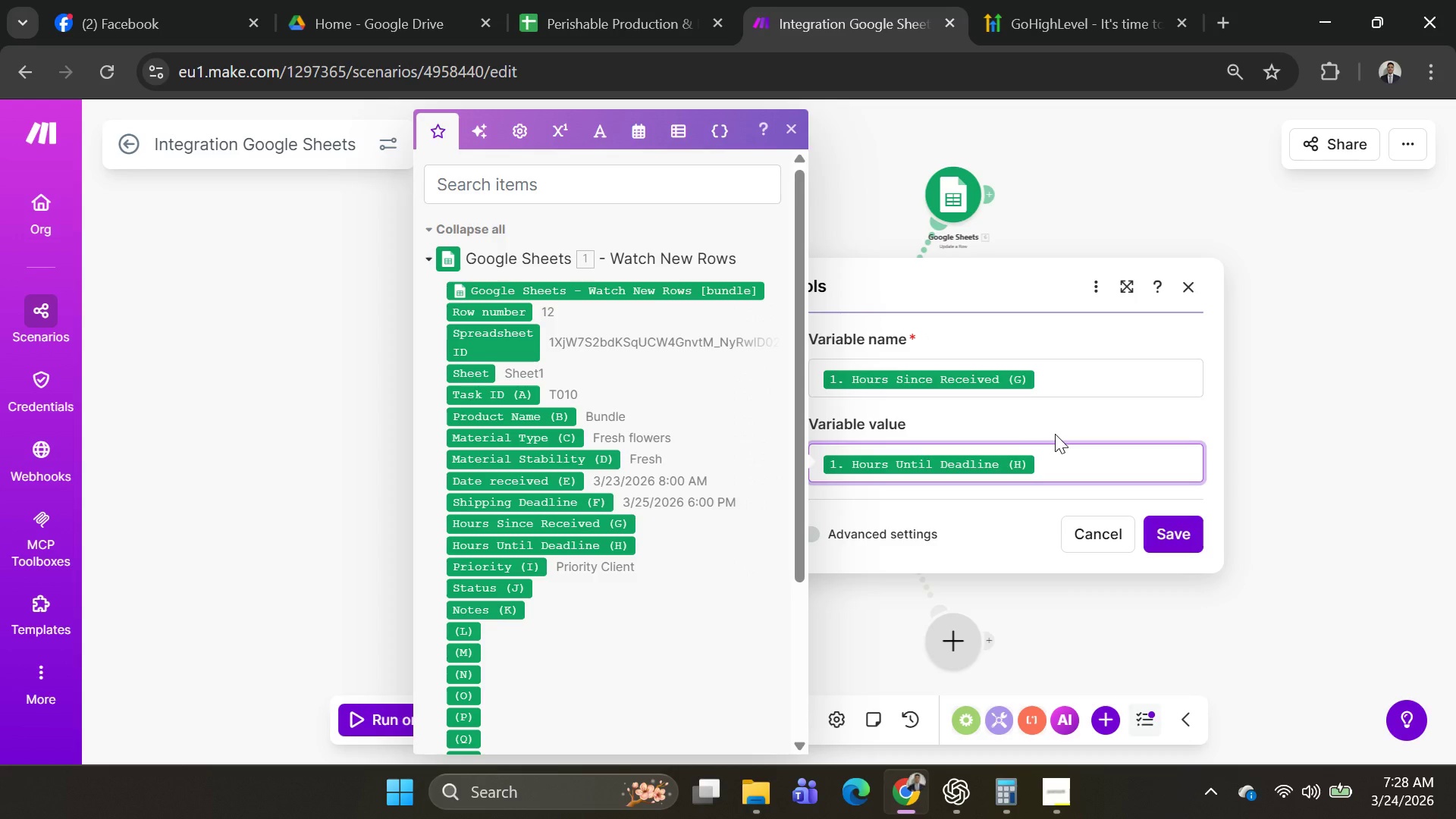 
key(Backspace)
 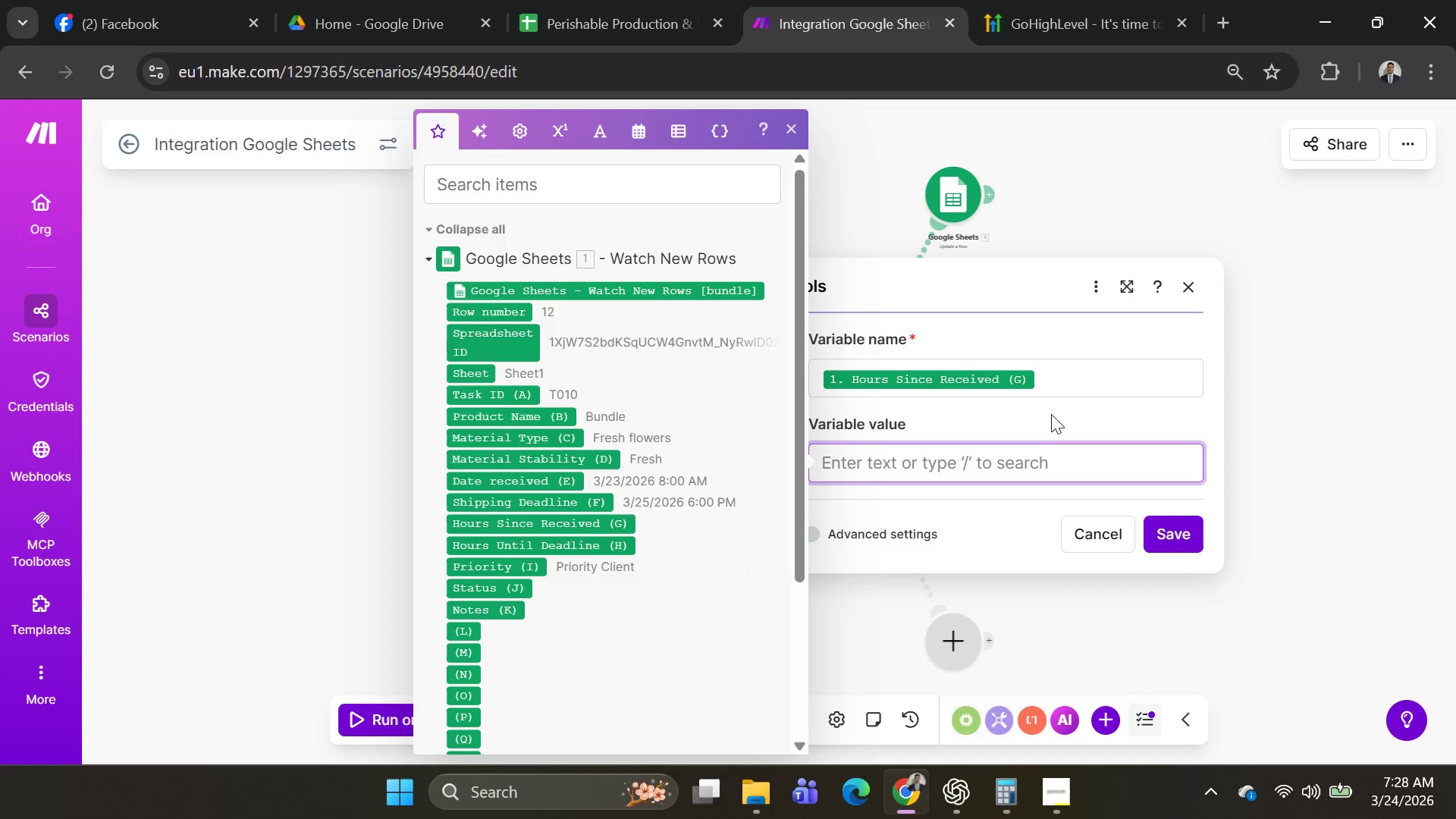 
left_click([1027, 472])
 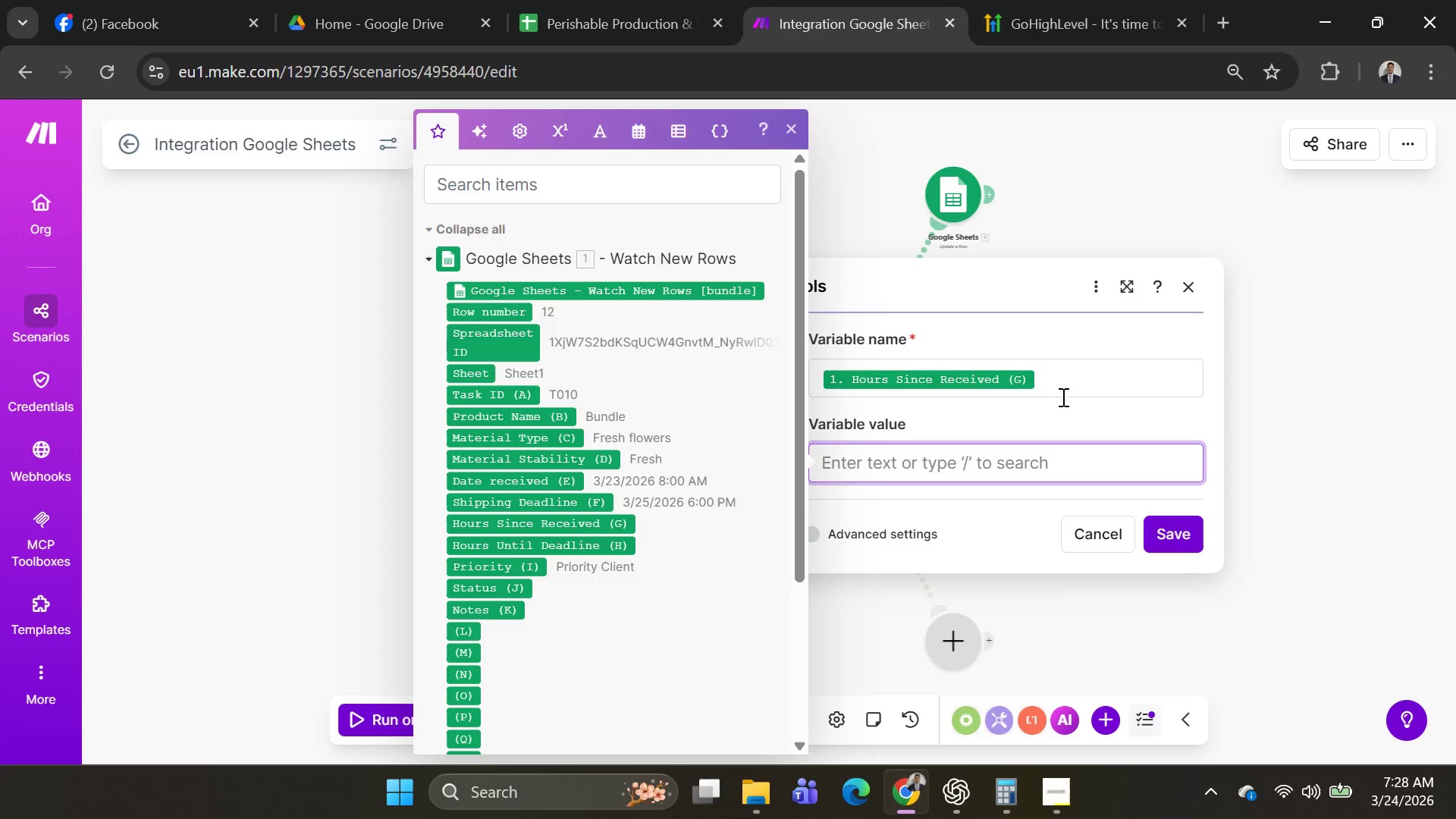 
left_click([1063, 388])
 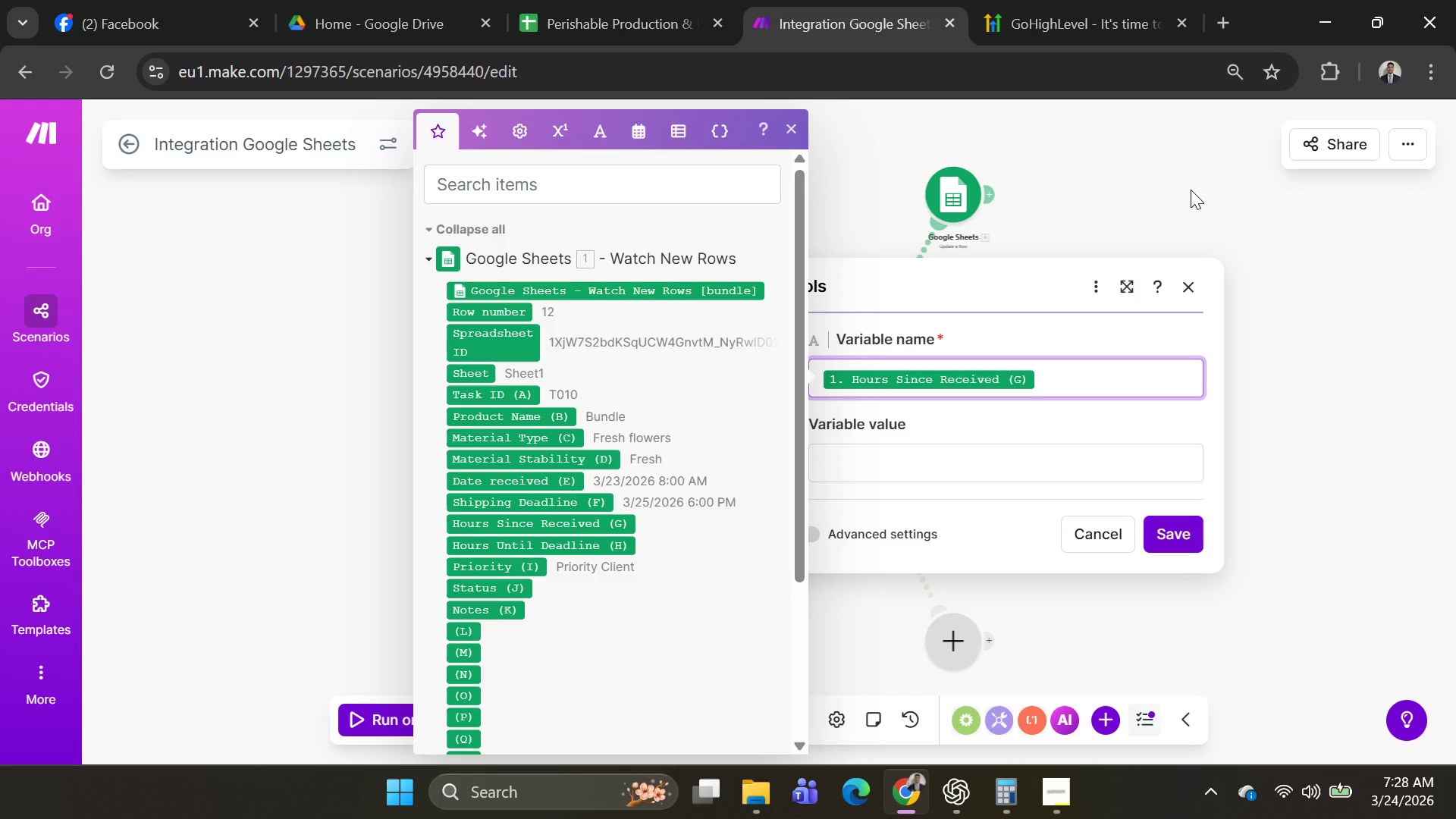 
key(Shift+ShiftRight)
 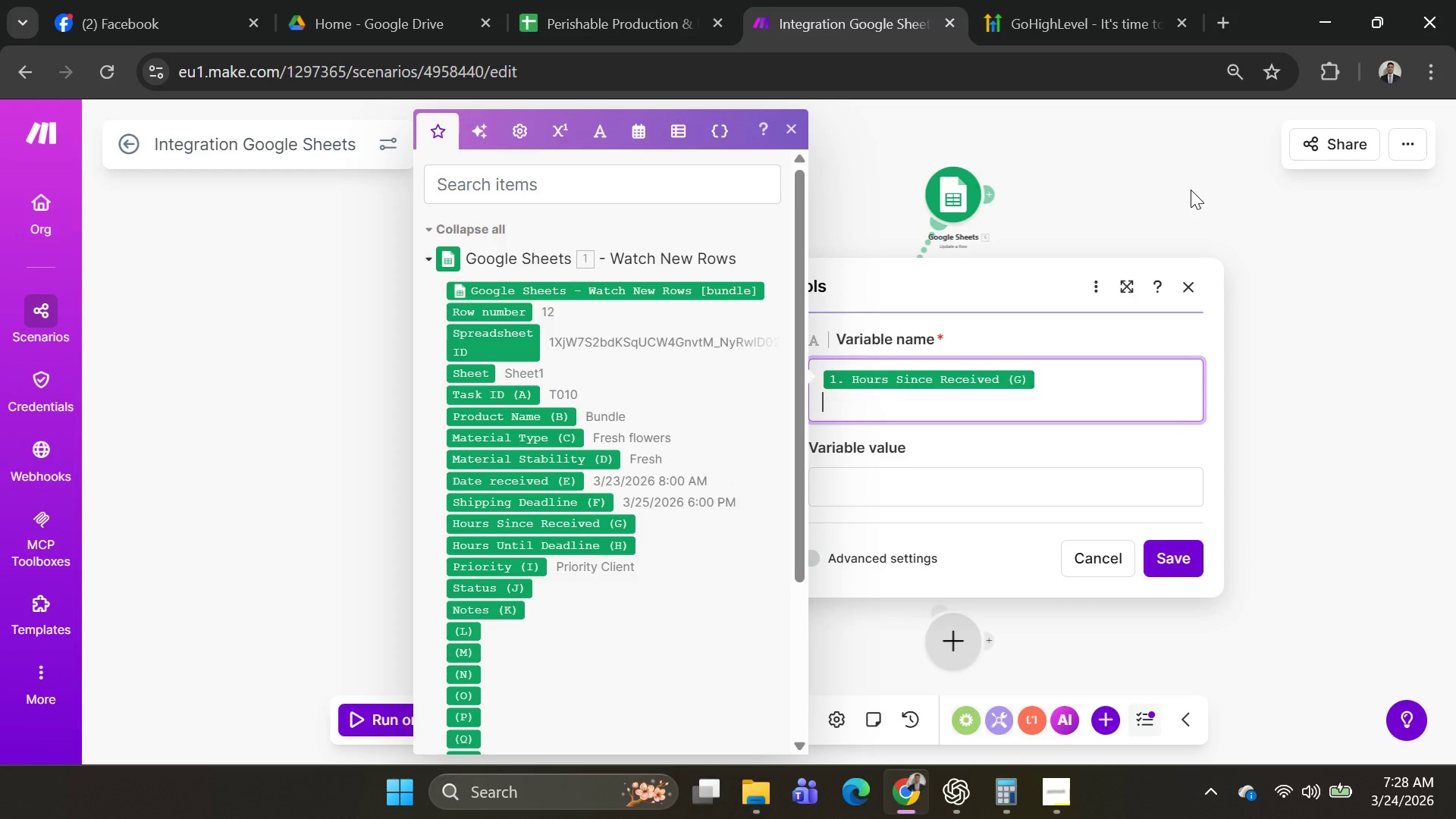 
key(Shift+Enter)
 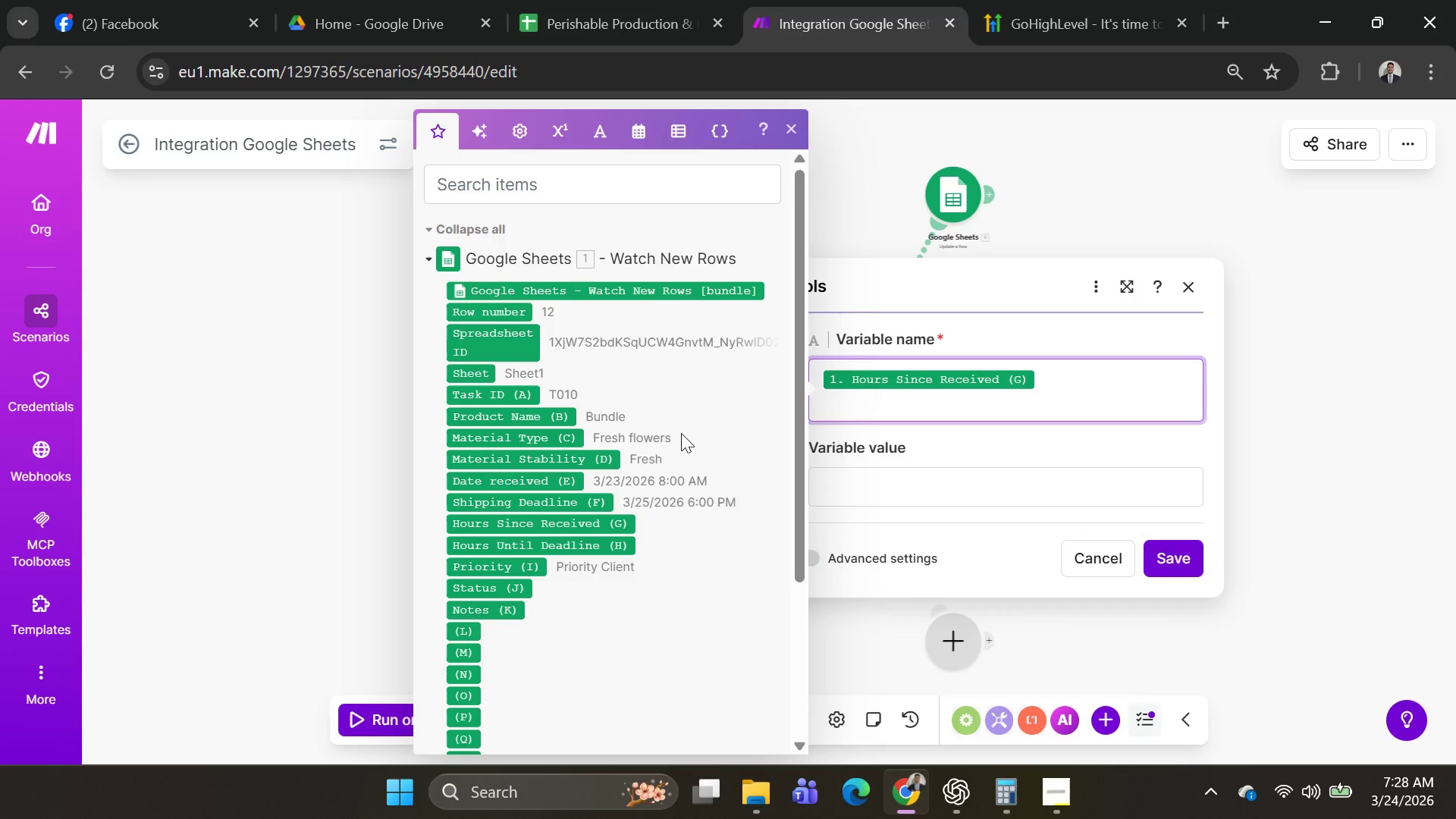 
left_click([586, 545])
 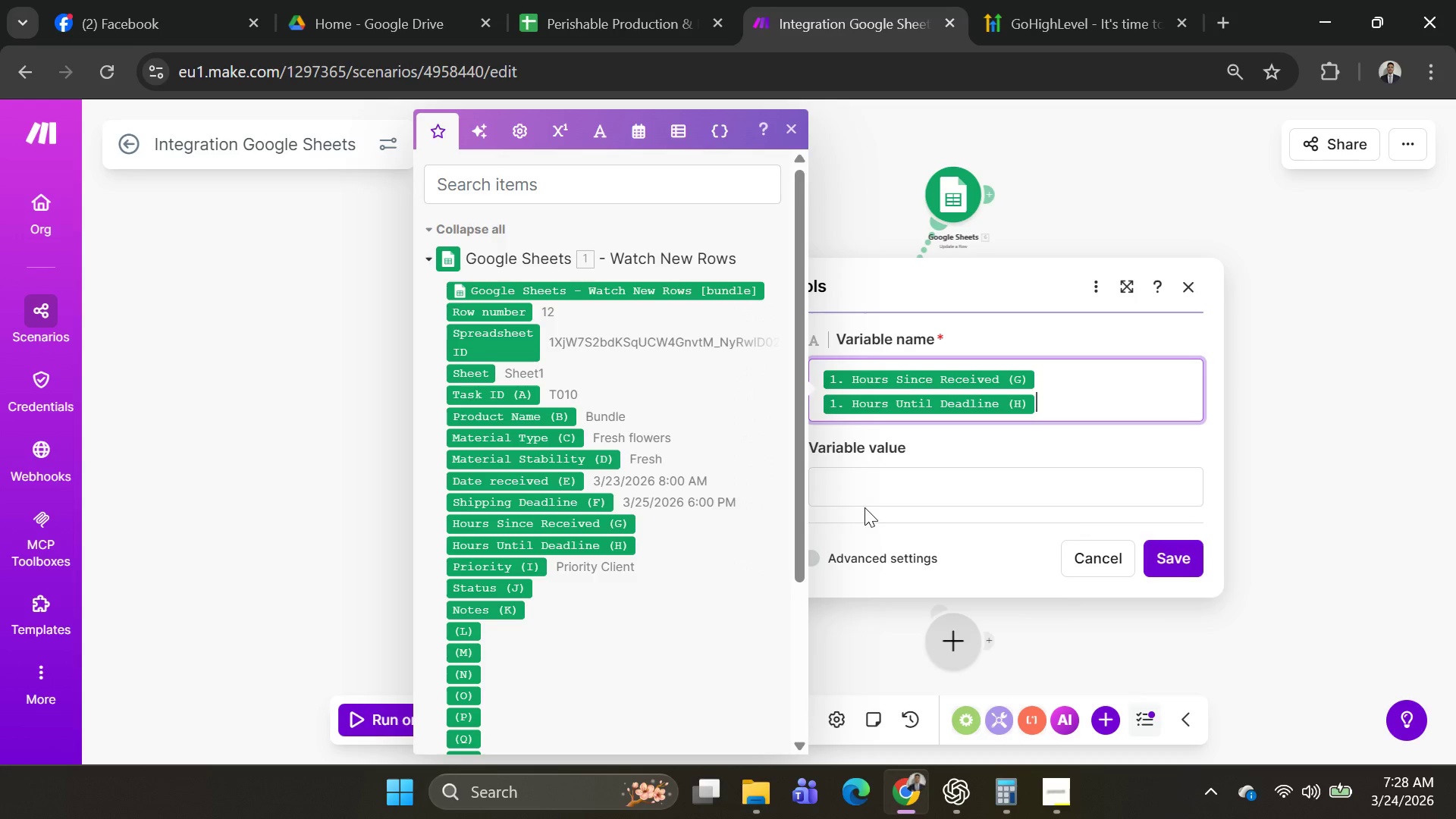 
left_click([870, 490])
 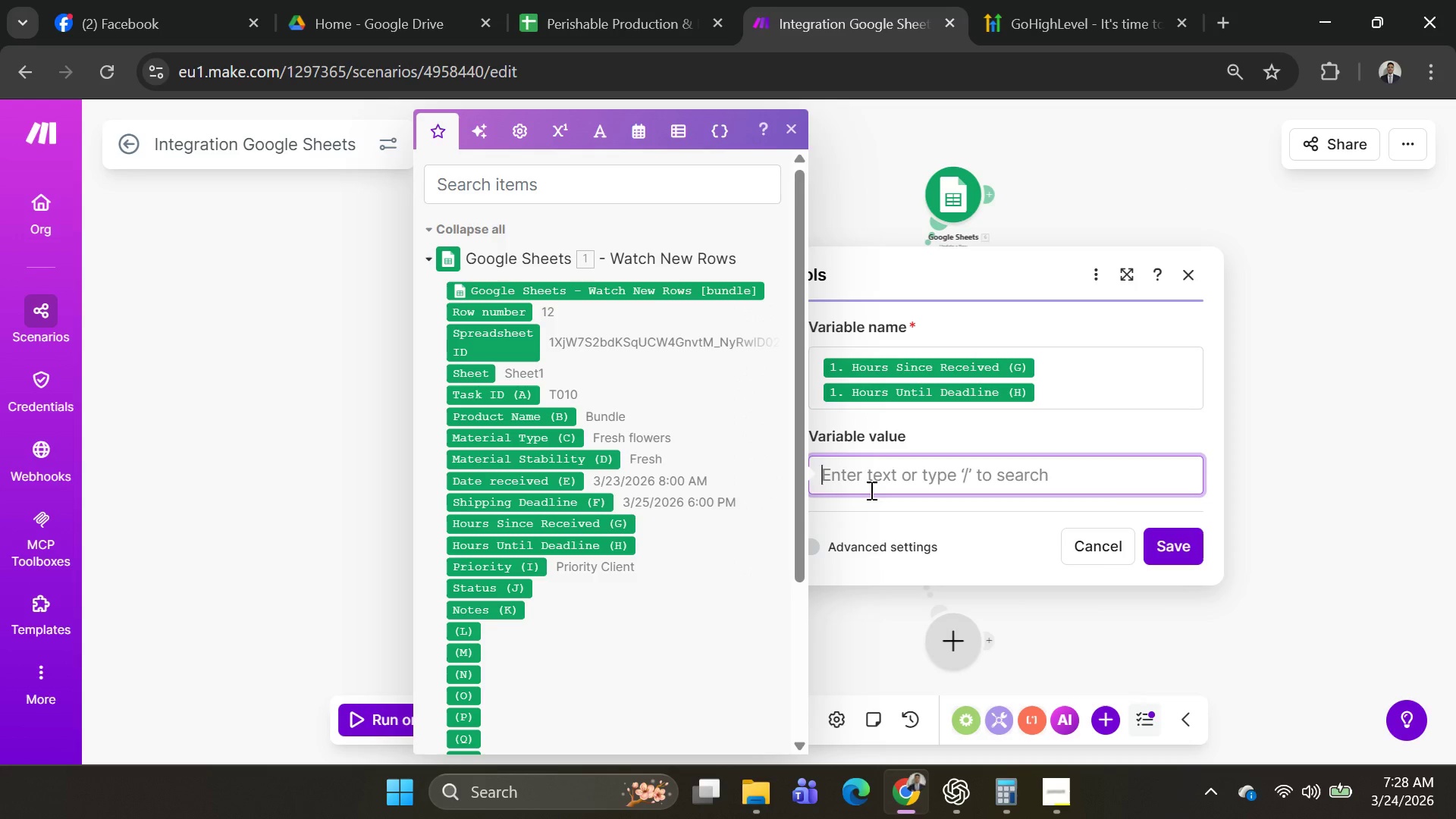 
hold_key(key=2, duration=0.33)
 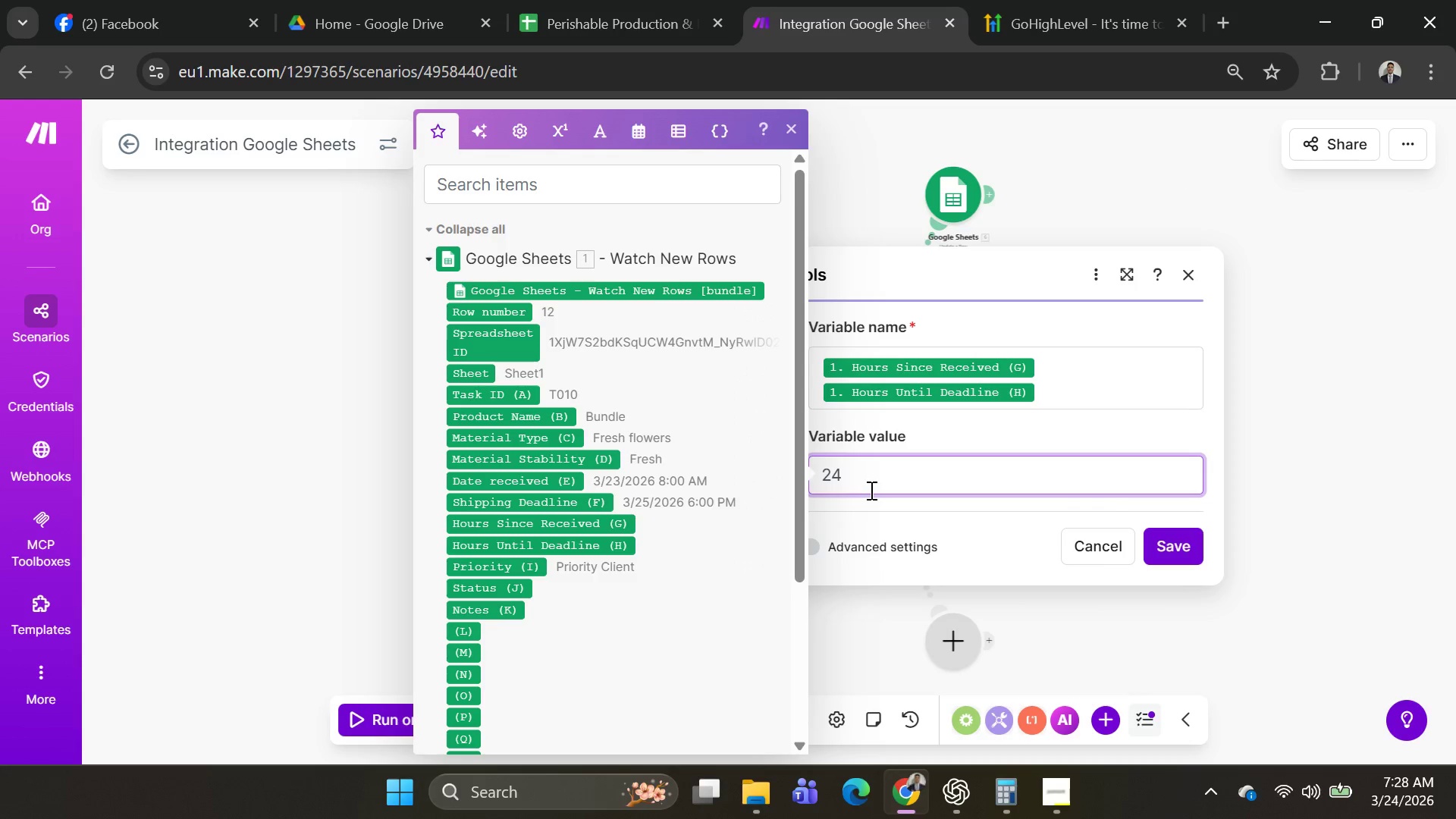 
key(4)
 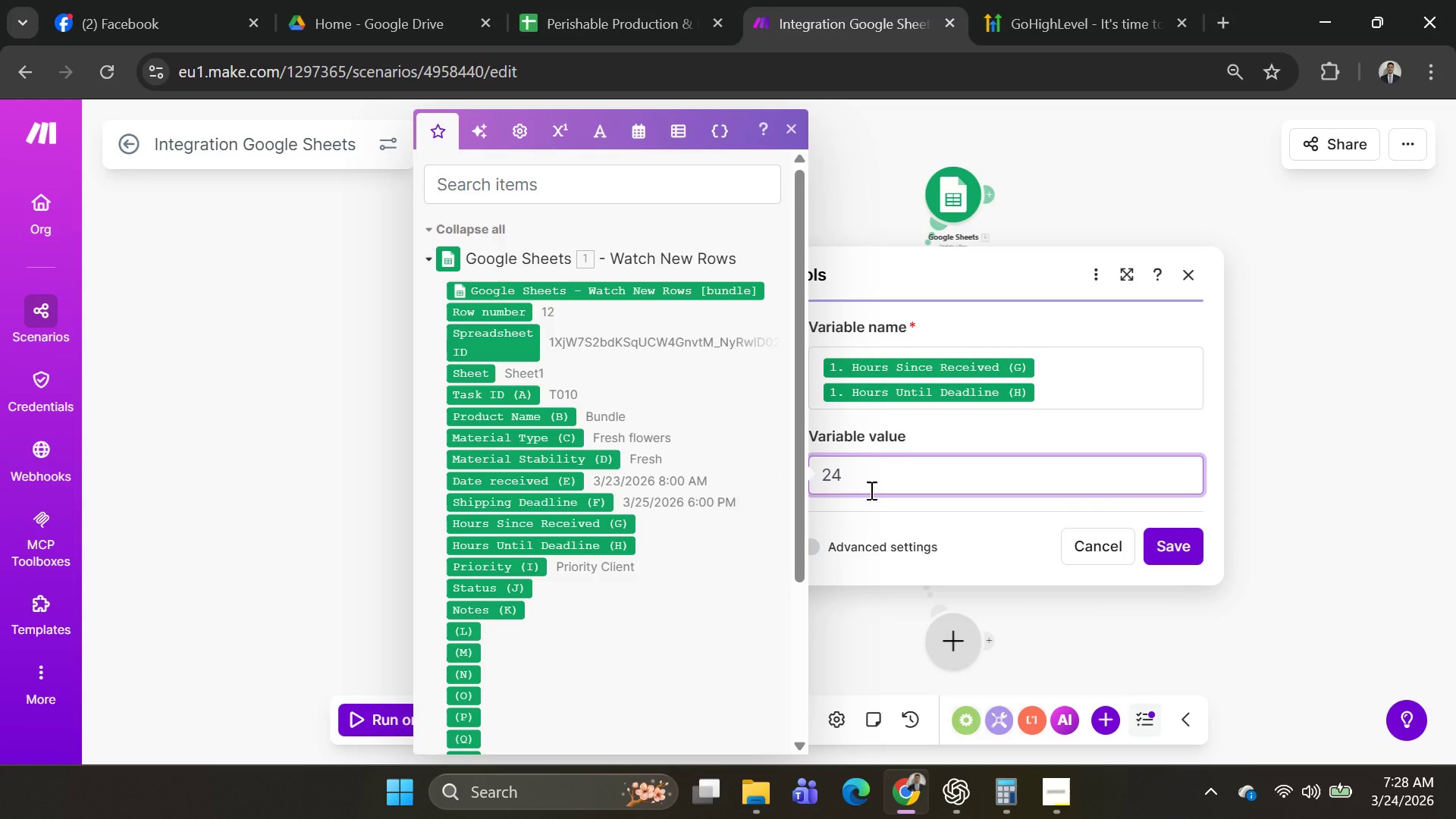 
key(Shift+Enter)
 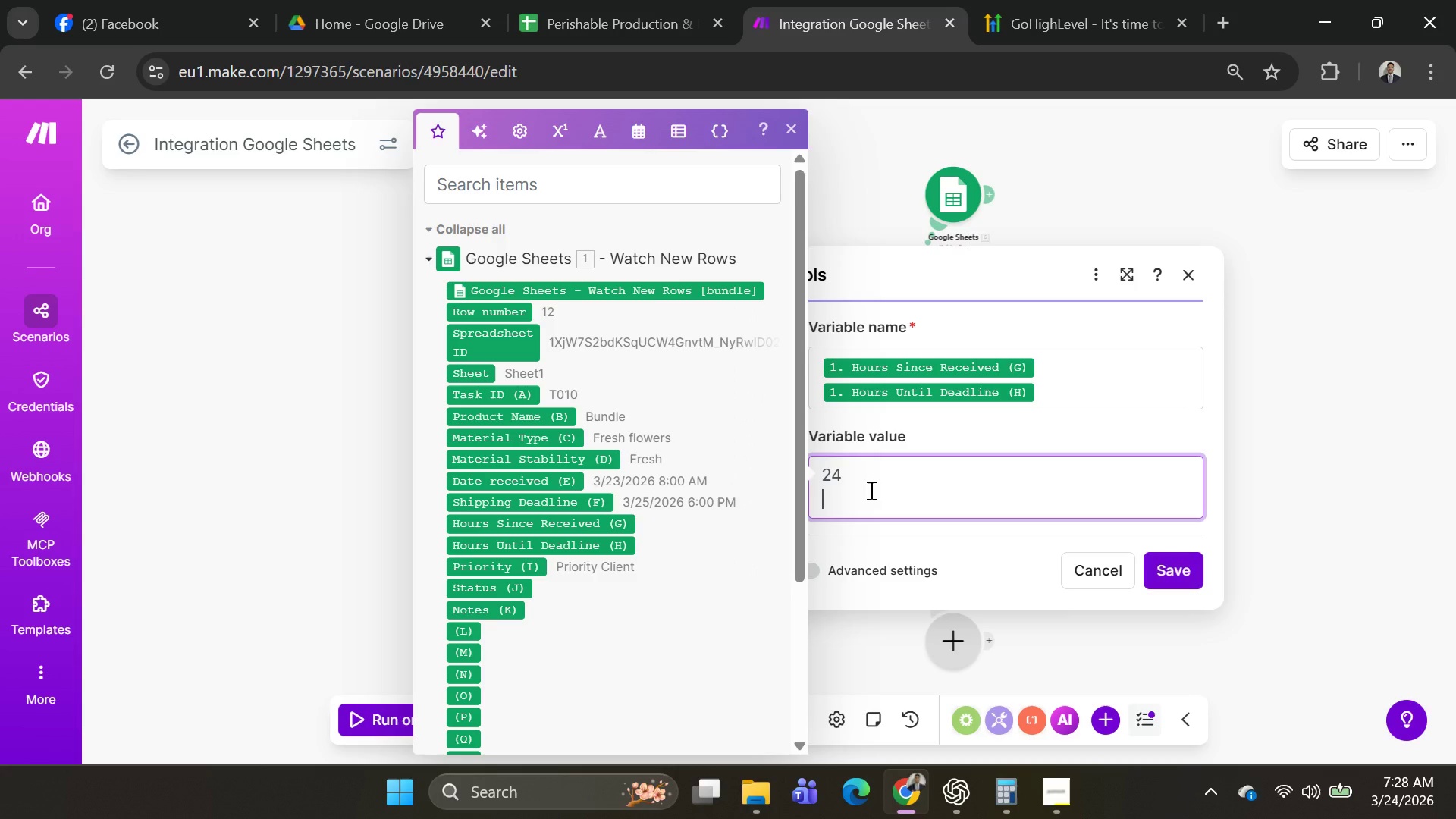 
type(36)
 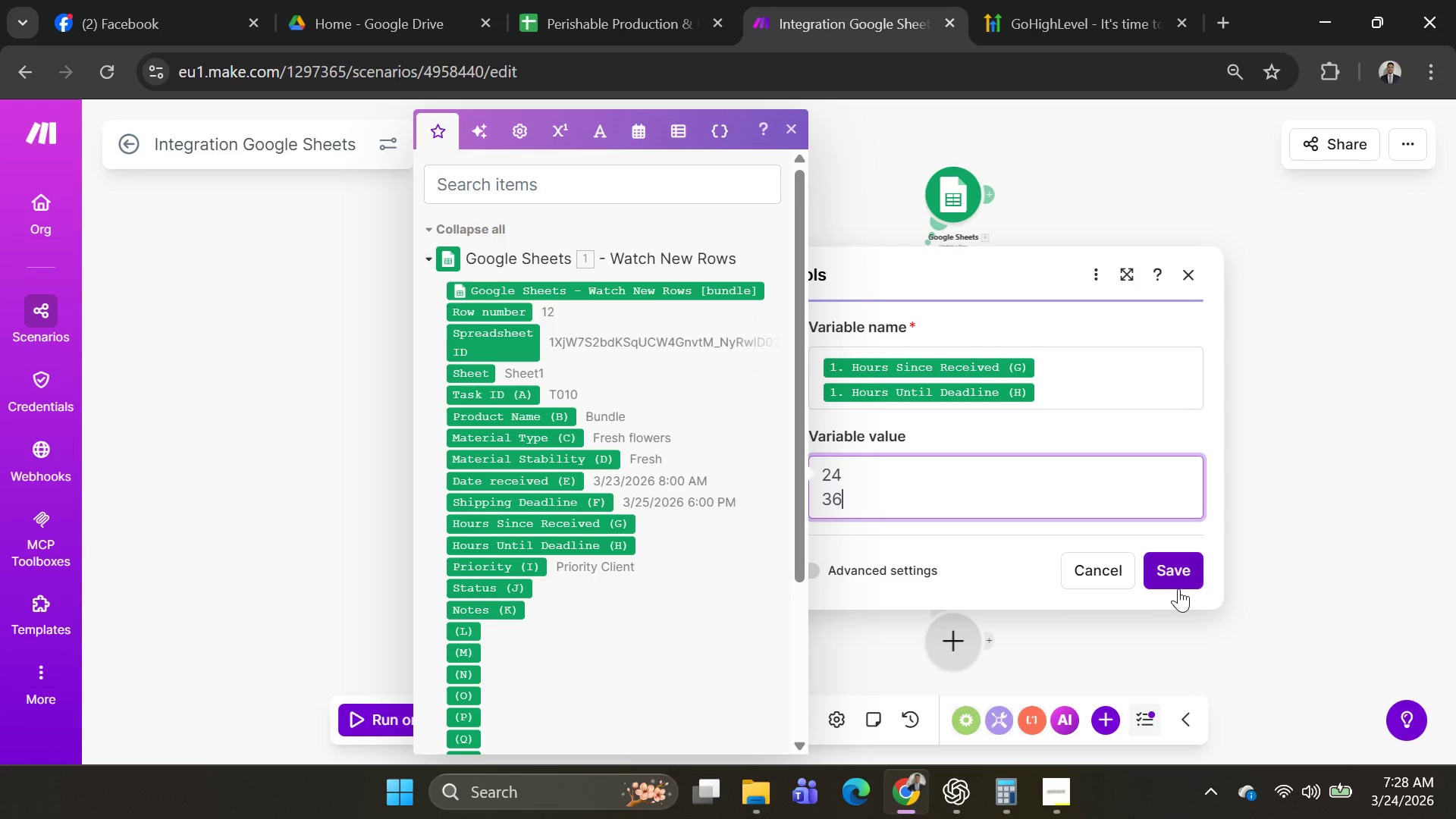 
left_click([1178, 582])
 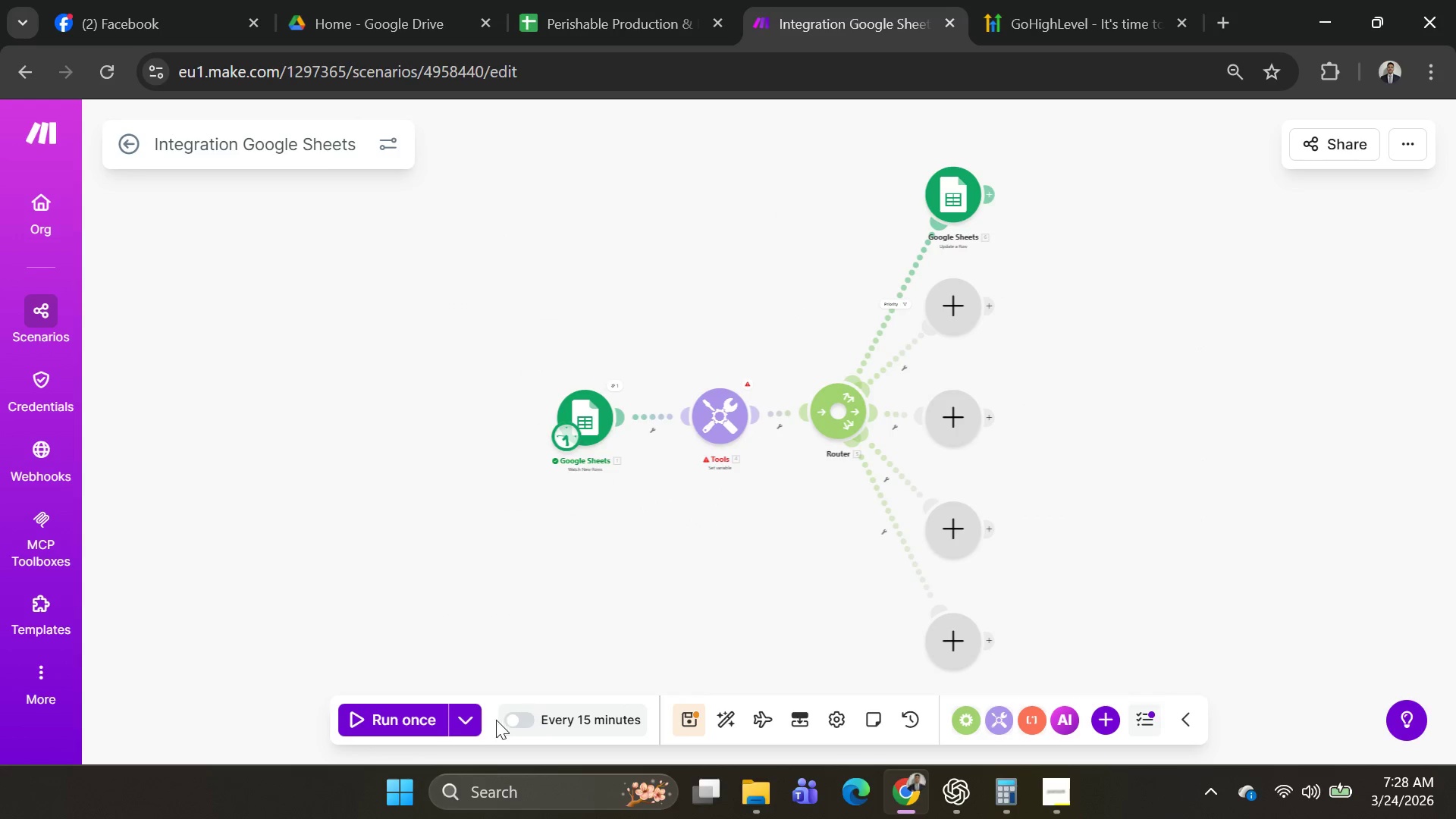 
left_click([453, 733])
 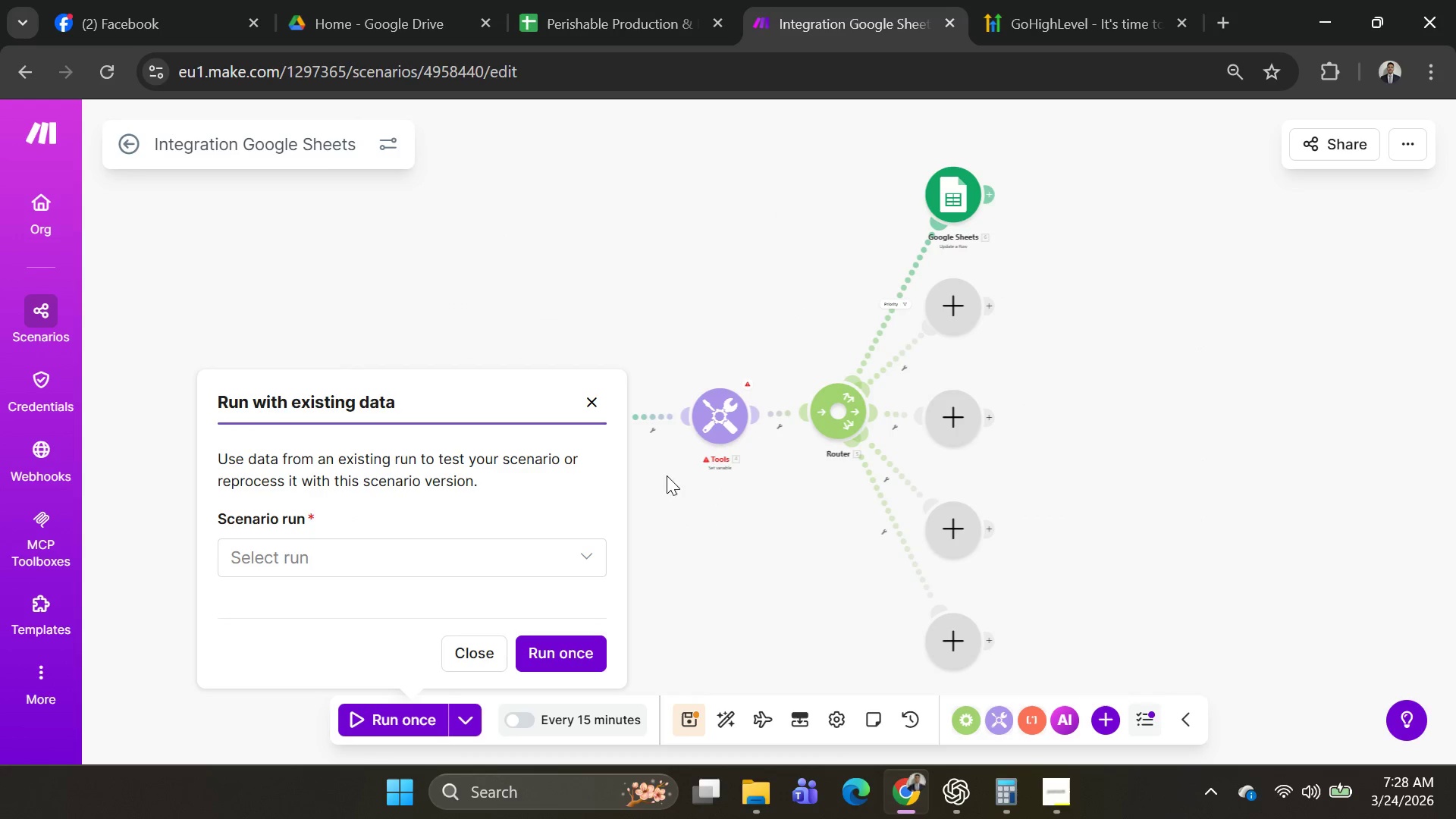 
right_click([712, 428])
 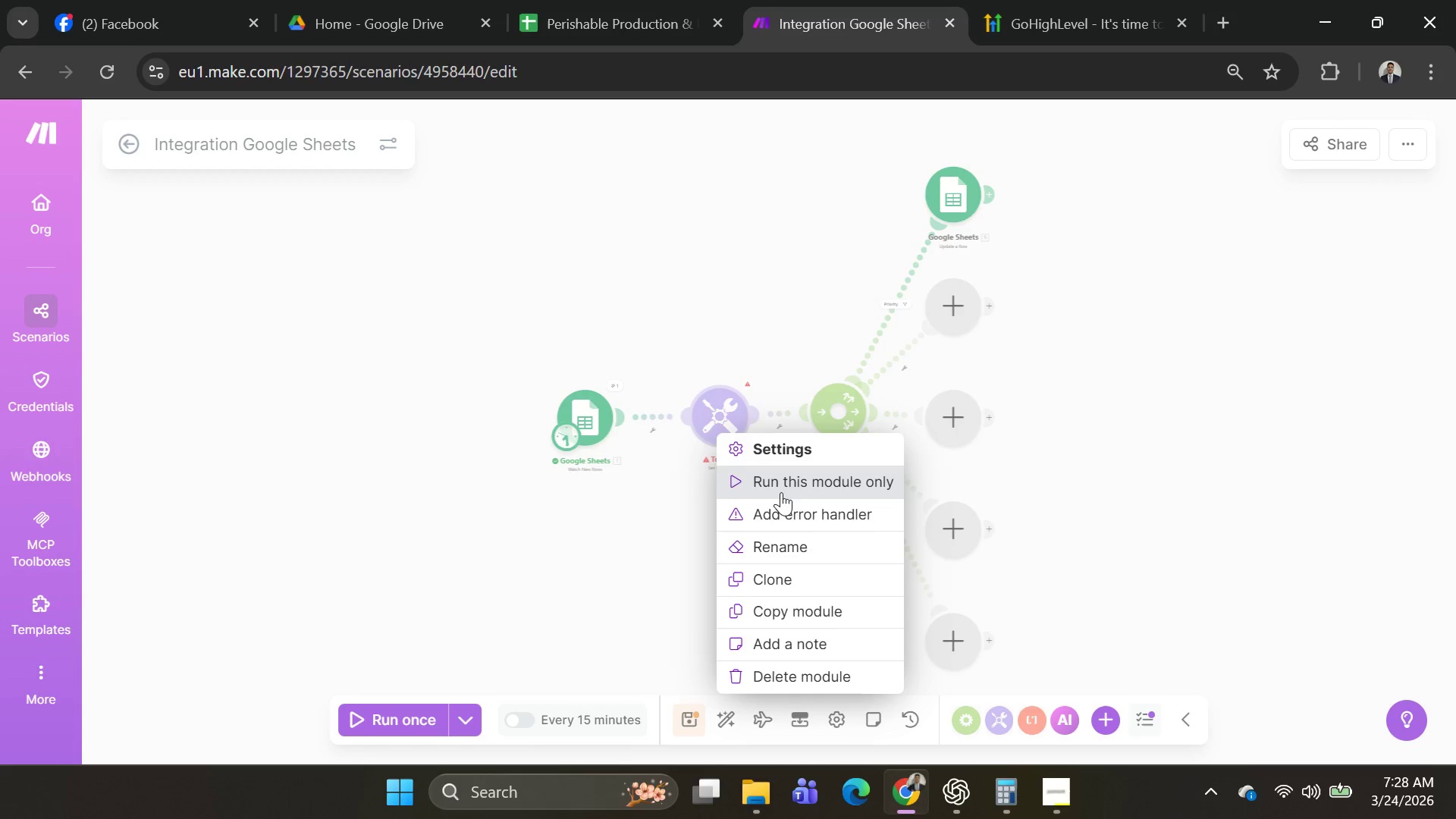 
left_click([781, 492])
 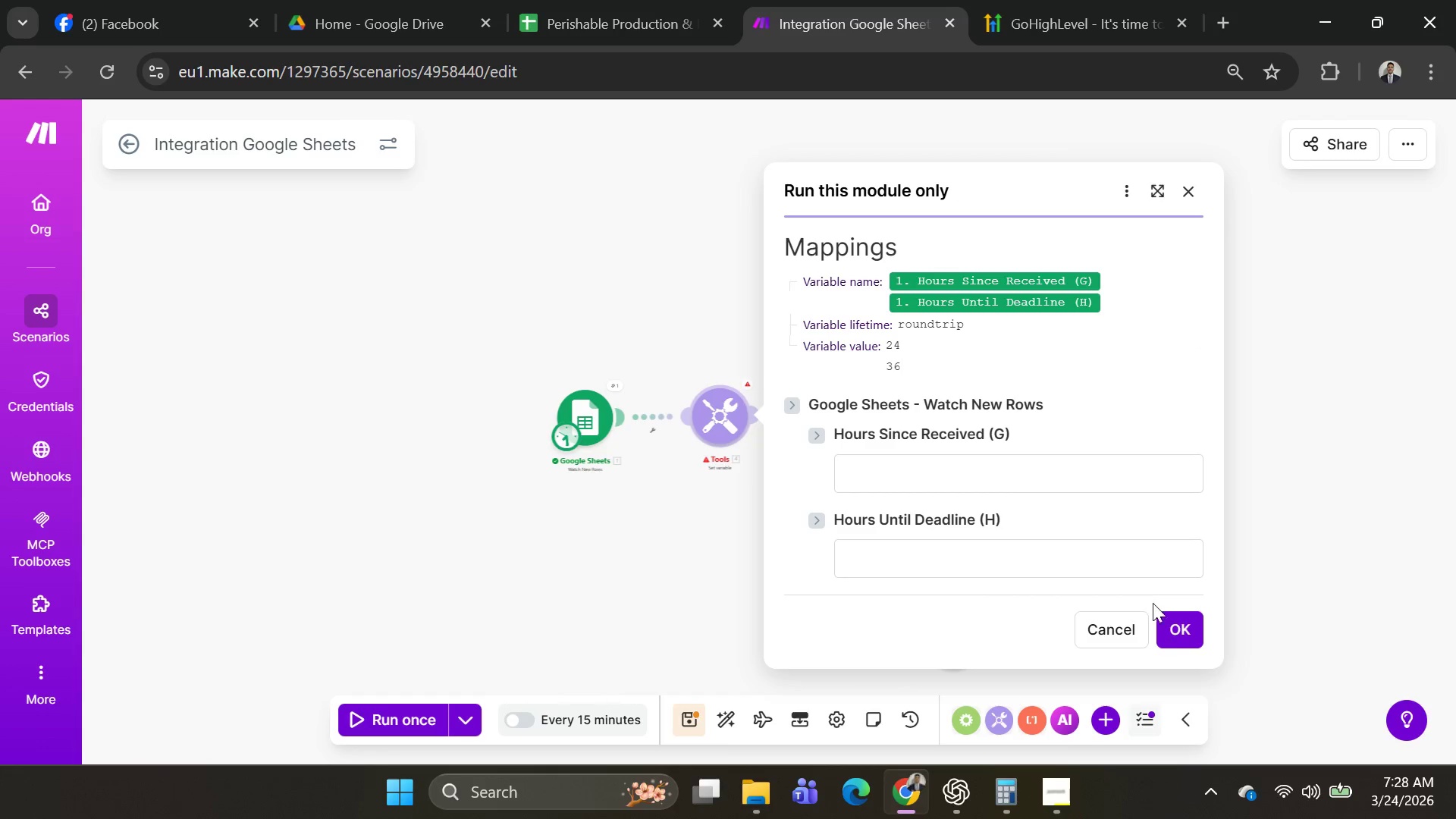 
left_click([1178, 629])
 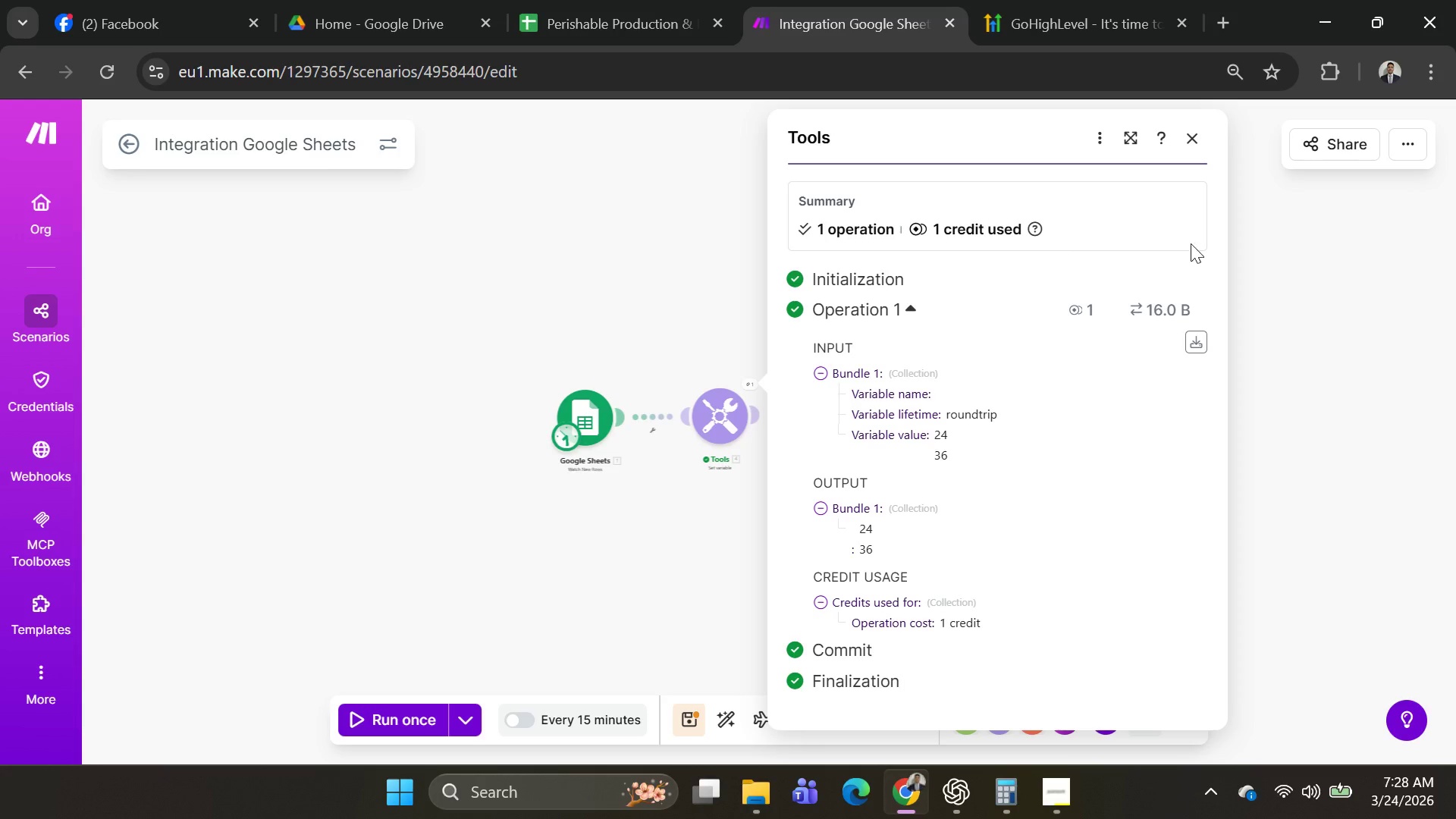 
left_click([1203, 136])
 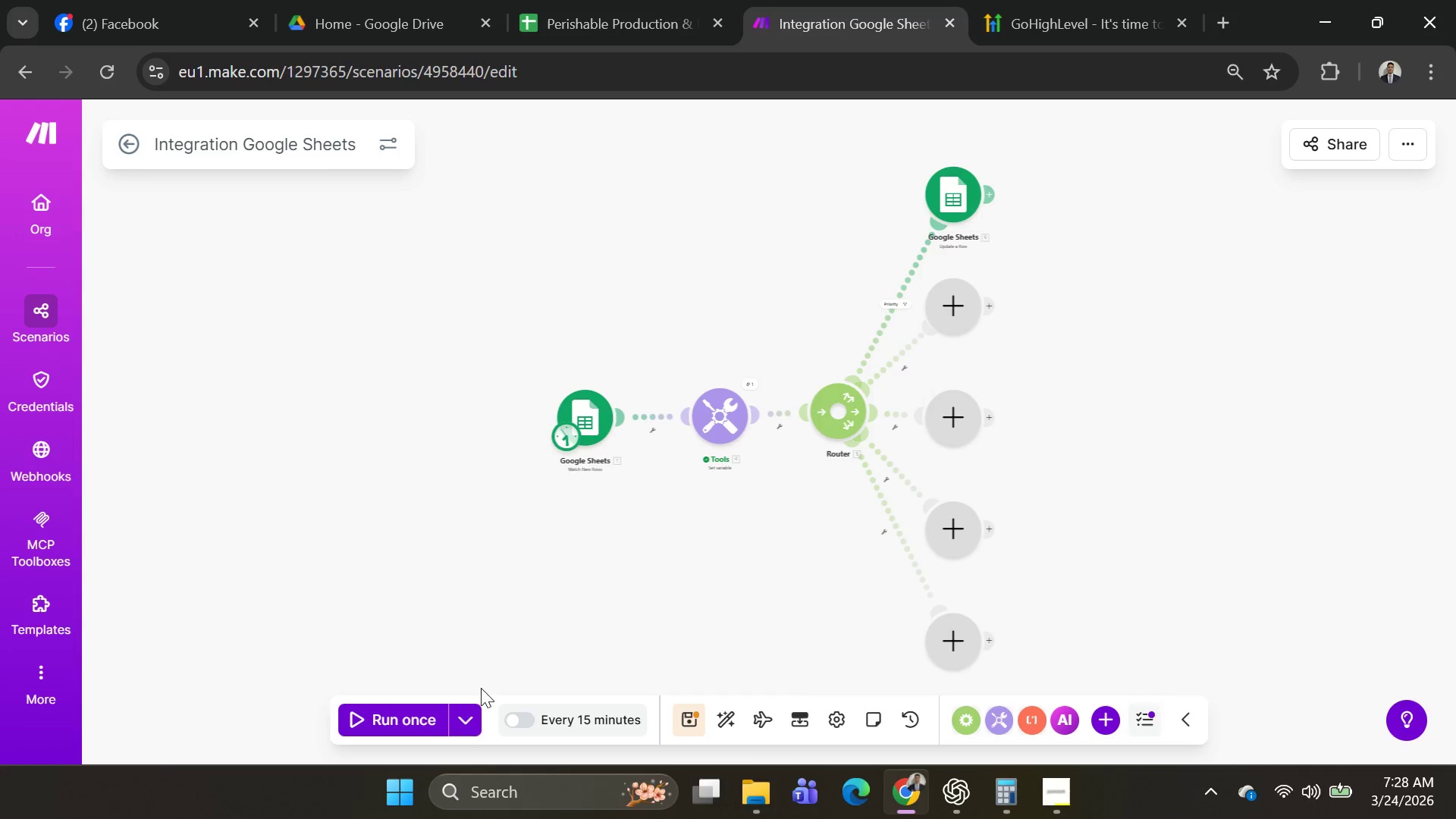 
left_click([458, 719])
 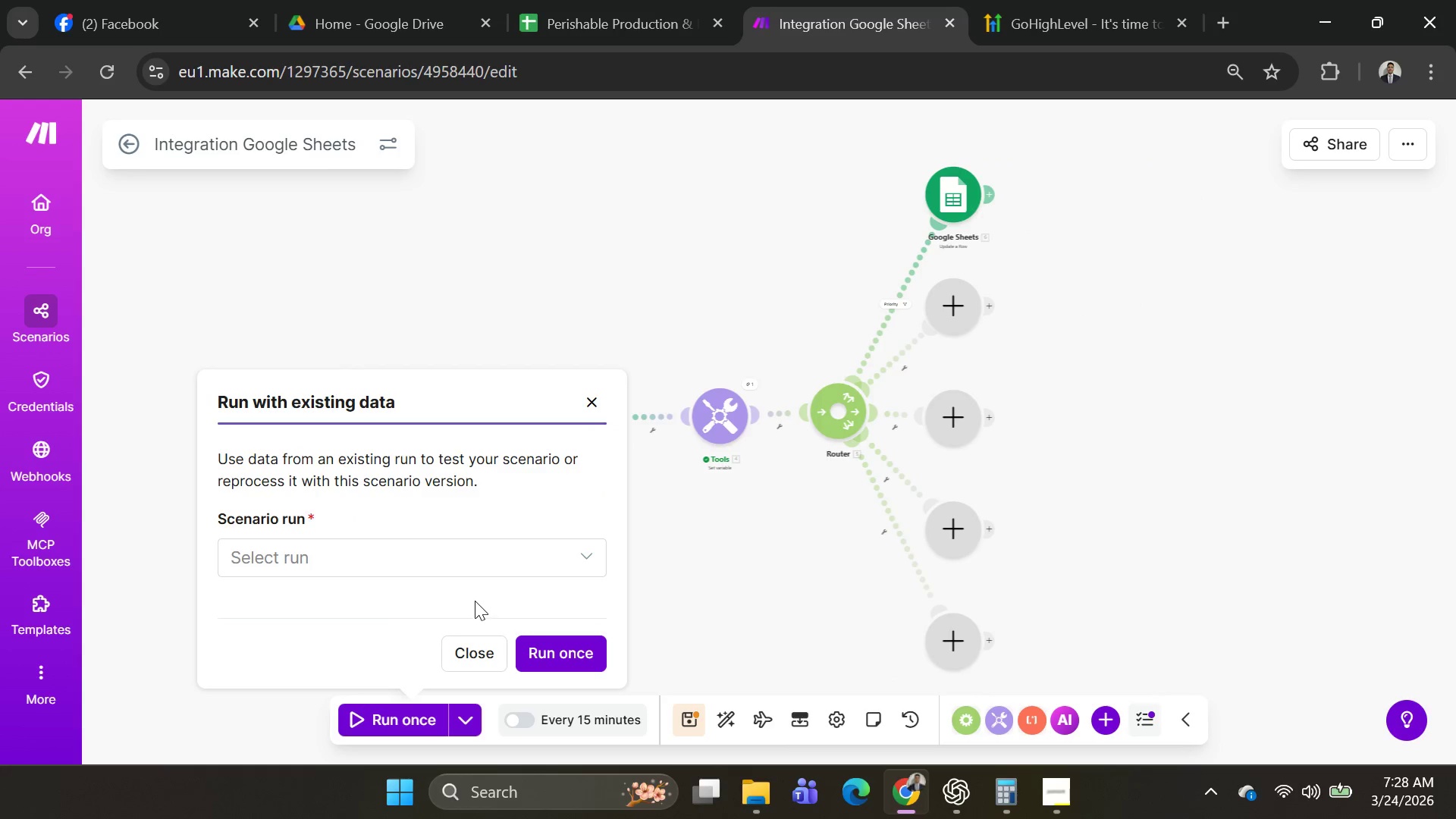 
left_click([473, 557])
 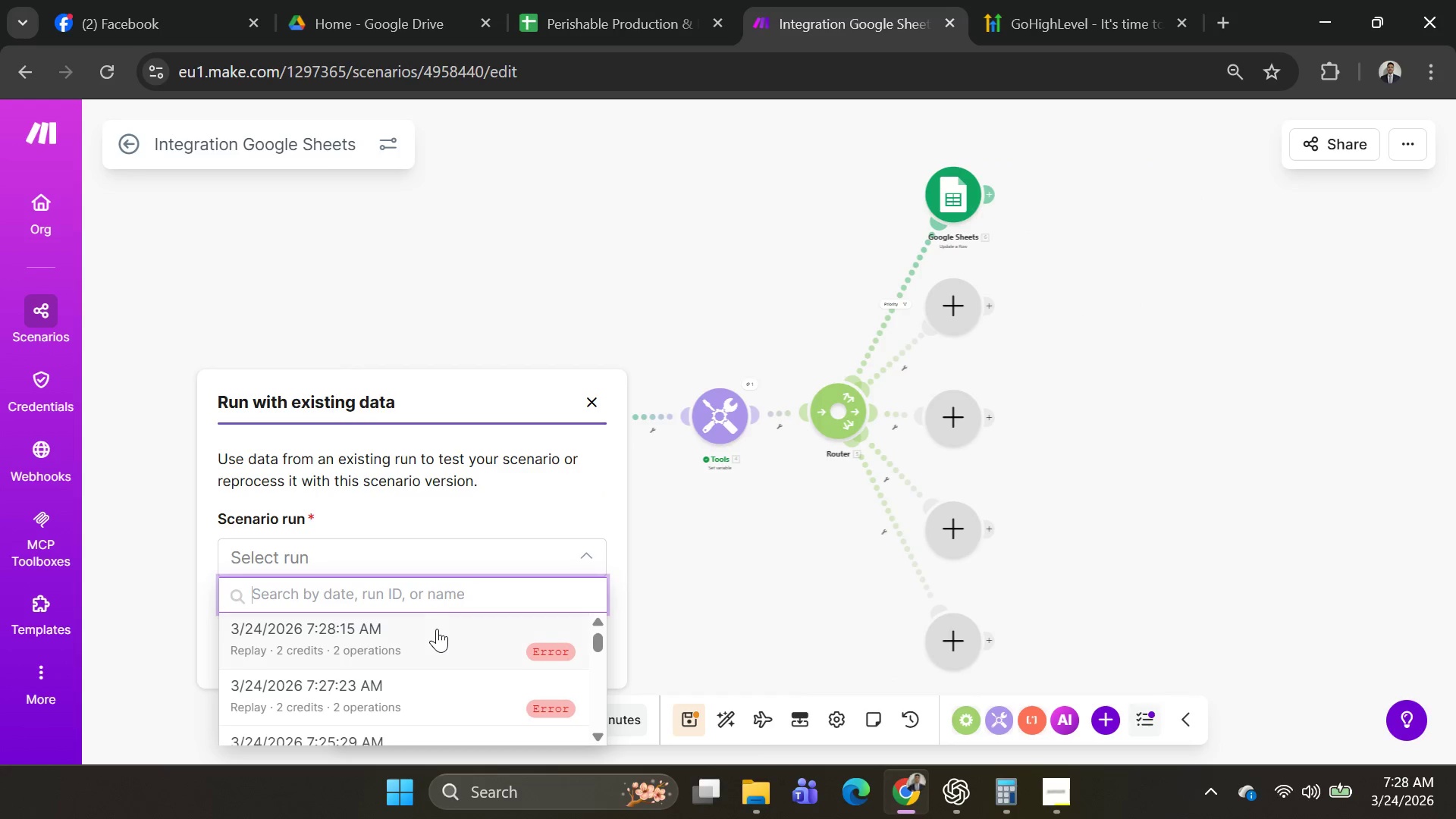 
scroll: coordinate [444, 618], scroll_direction: down, amount: 2.0
 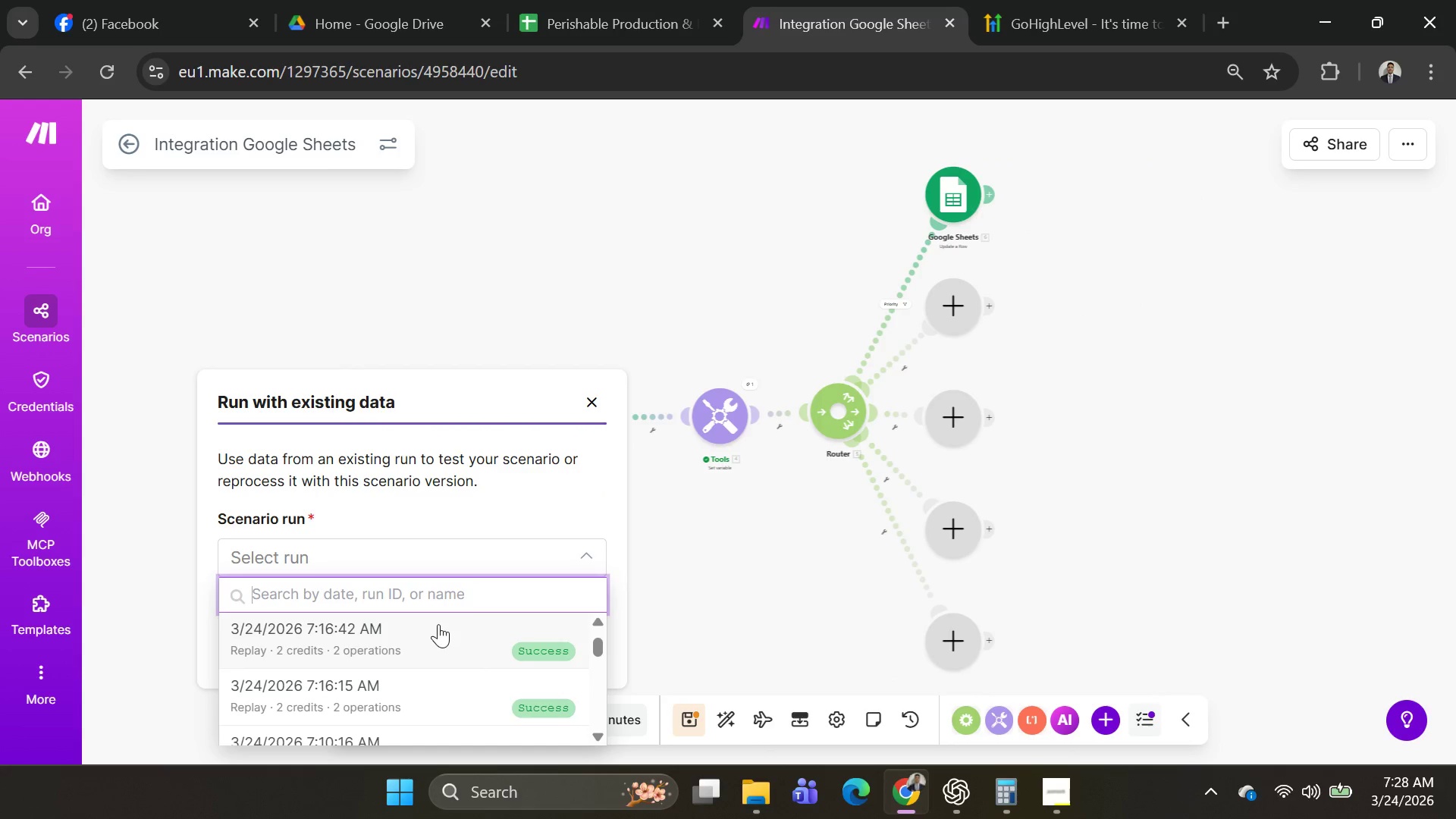 
left_click([434, 635])
 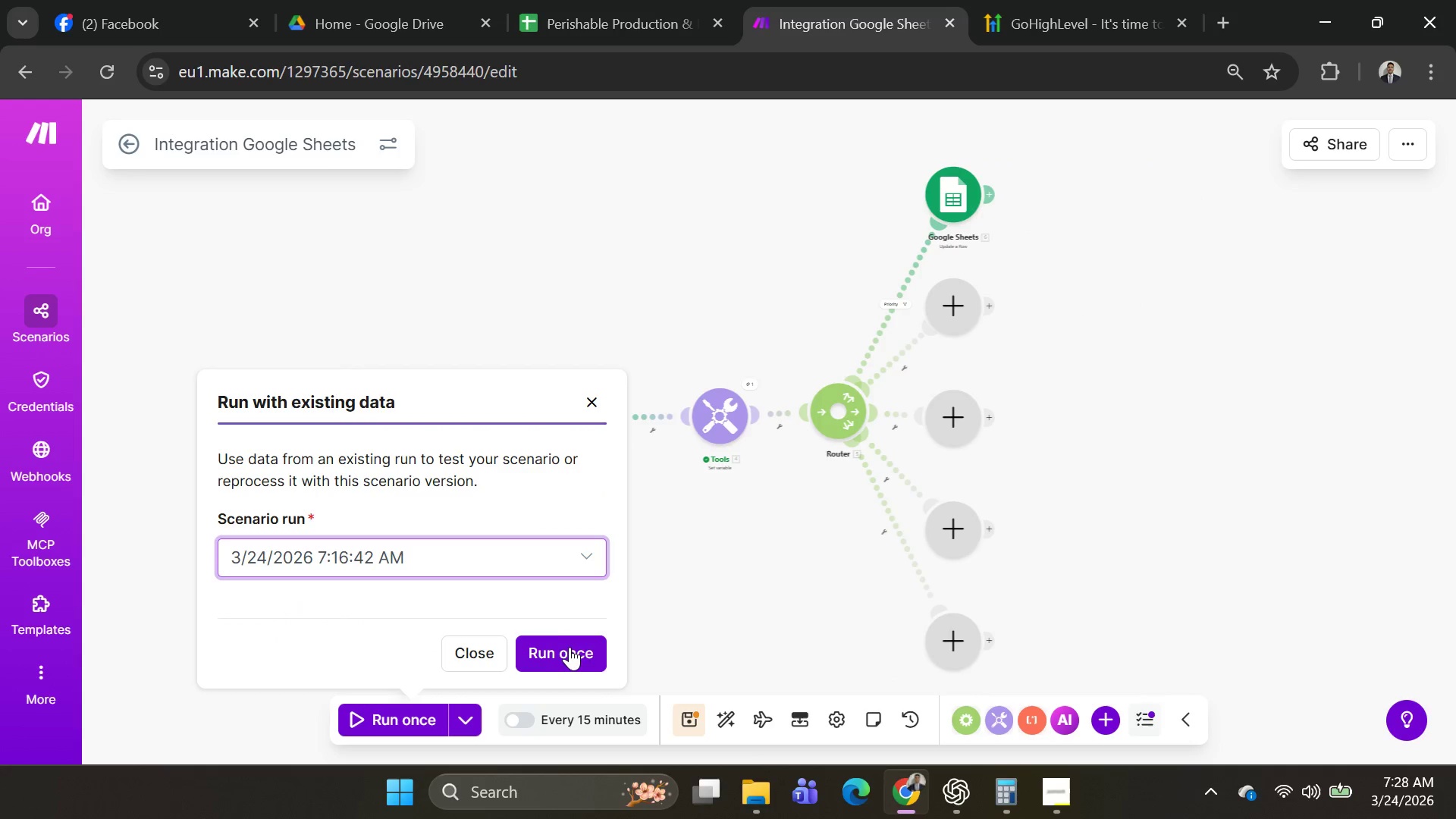 
left_click([576, 647])
 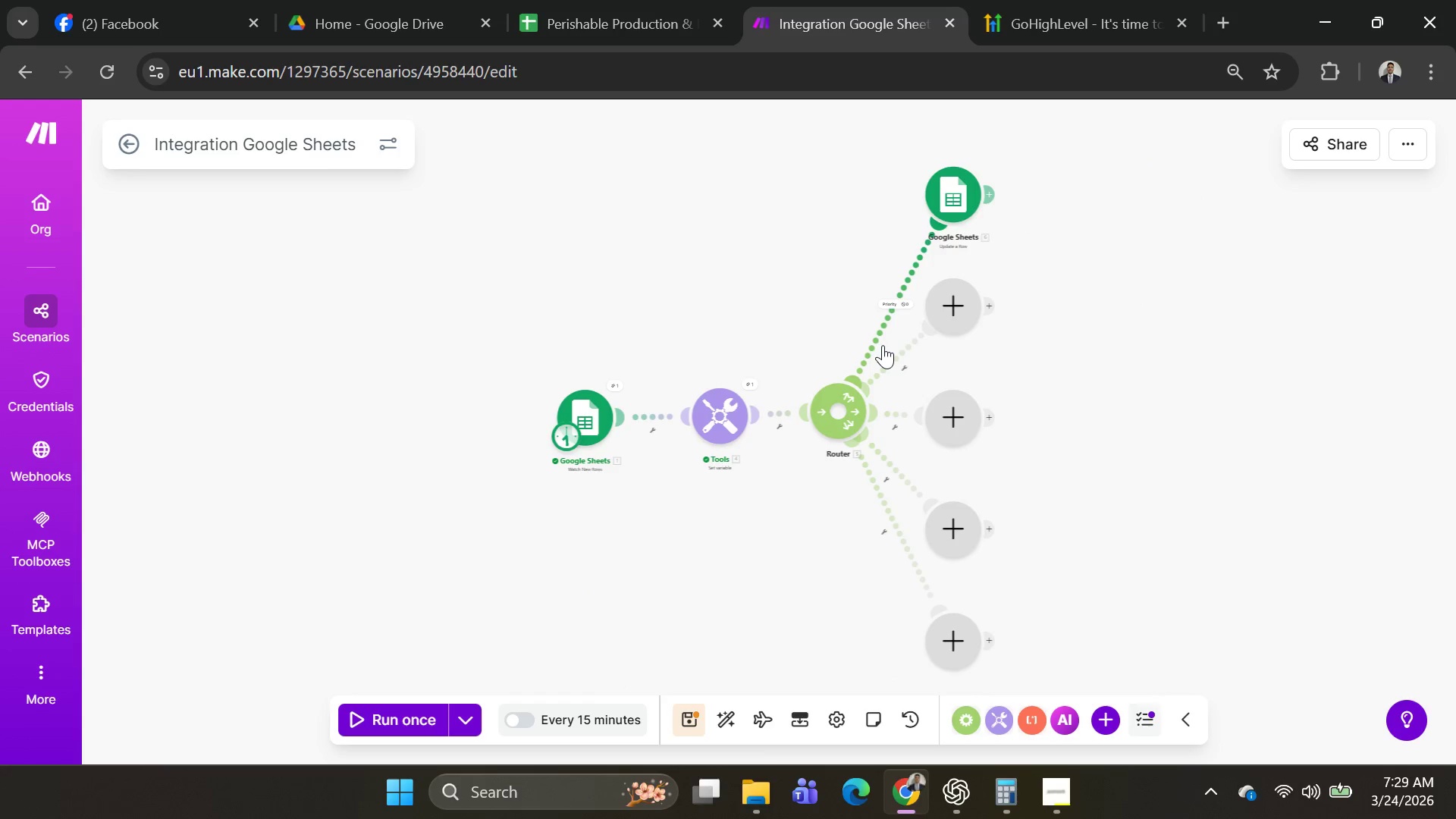 
left_click([902, 293])
 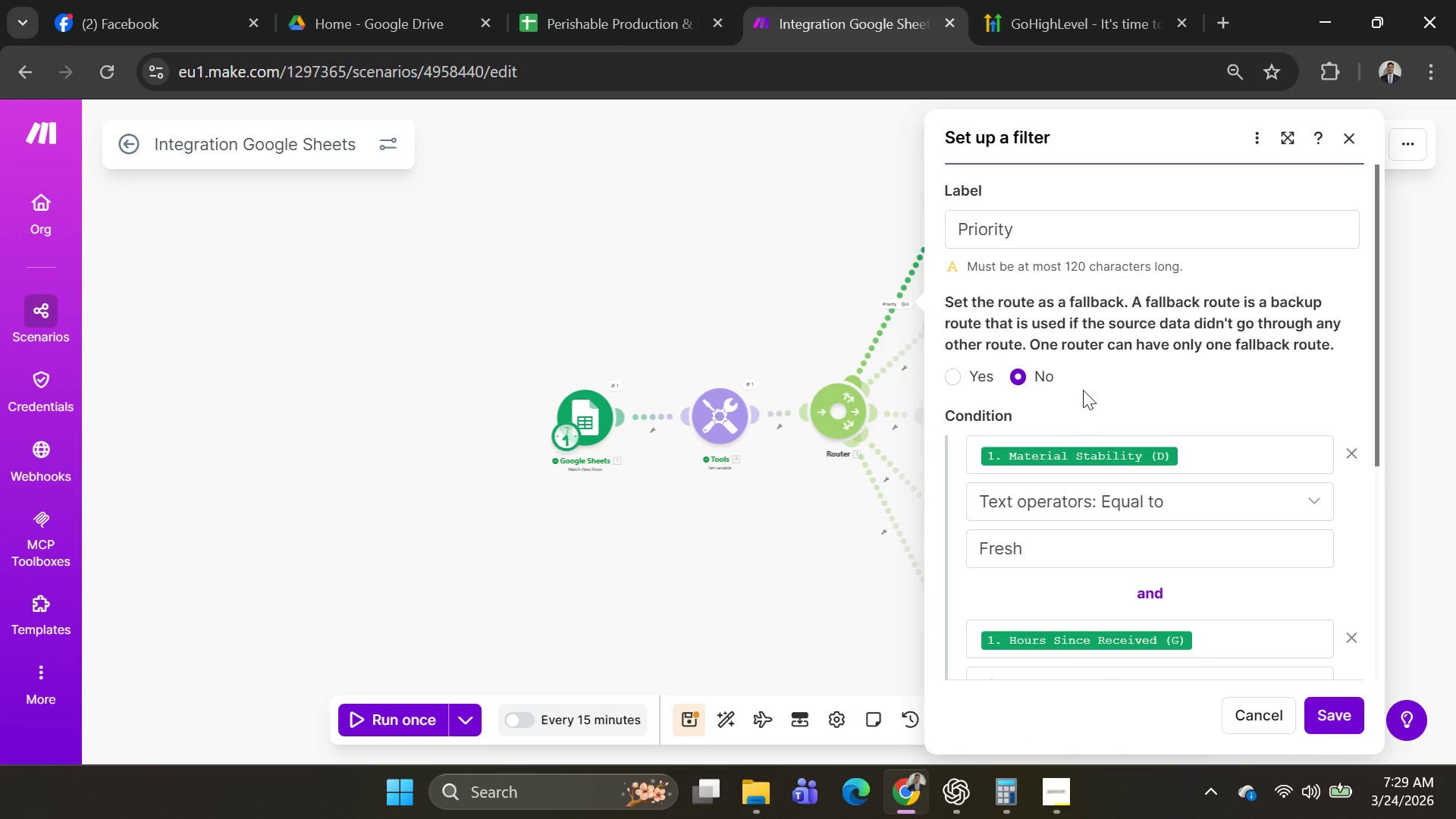 
scroll: coordinate [1137, 432], scroll_direction: down, amount: 3.0
 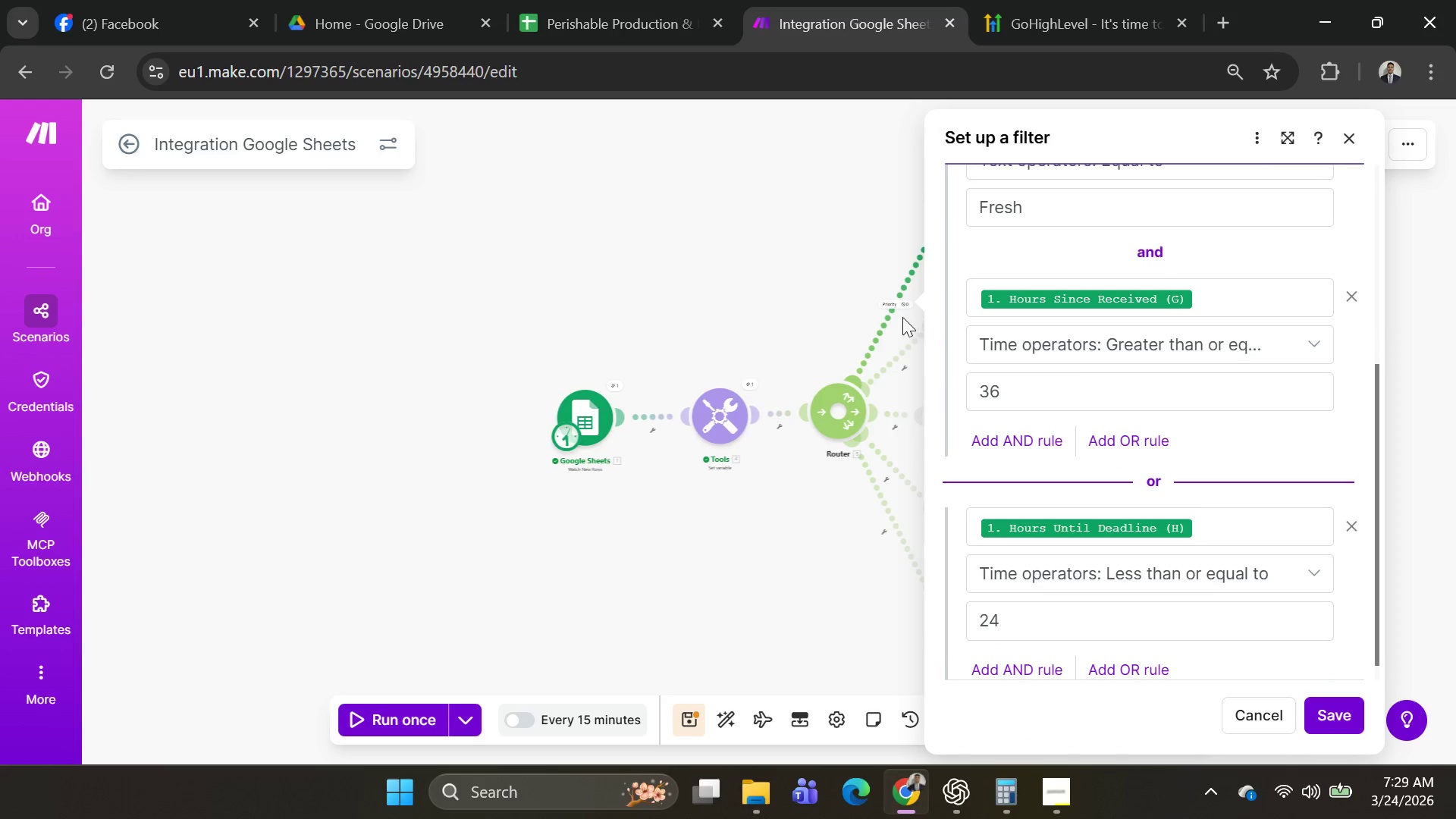 
left_click([902, 308])
 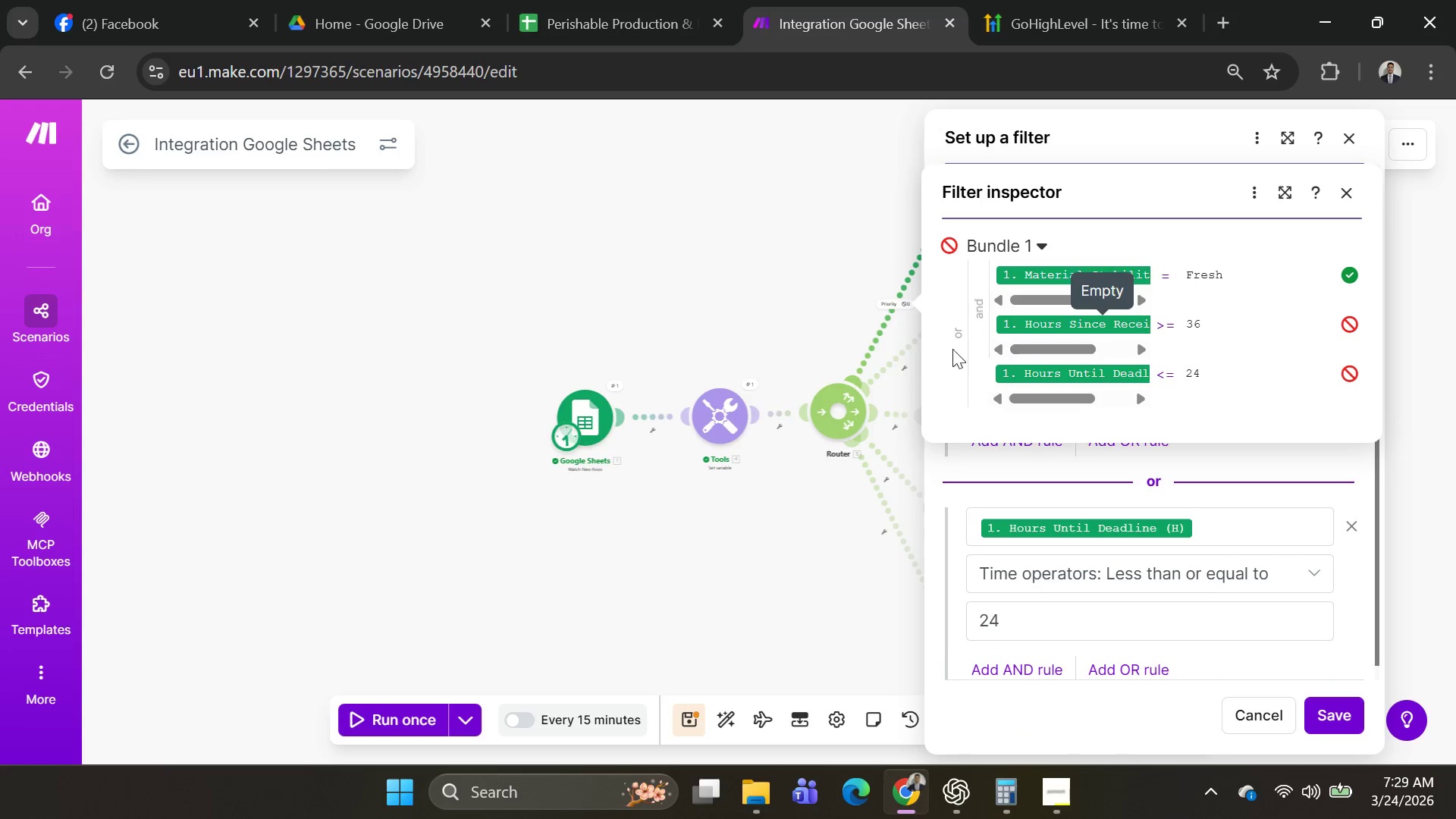 
left_click([881, 345])
 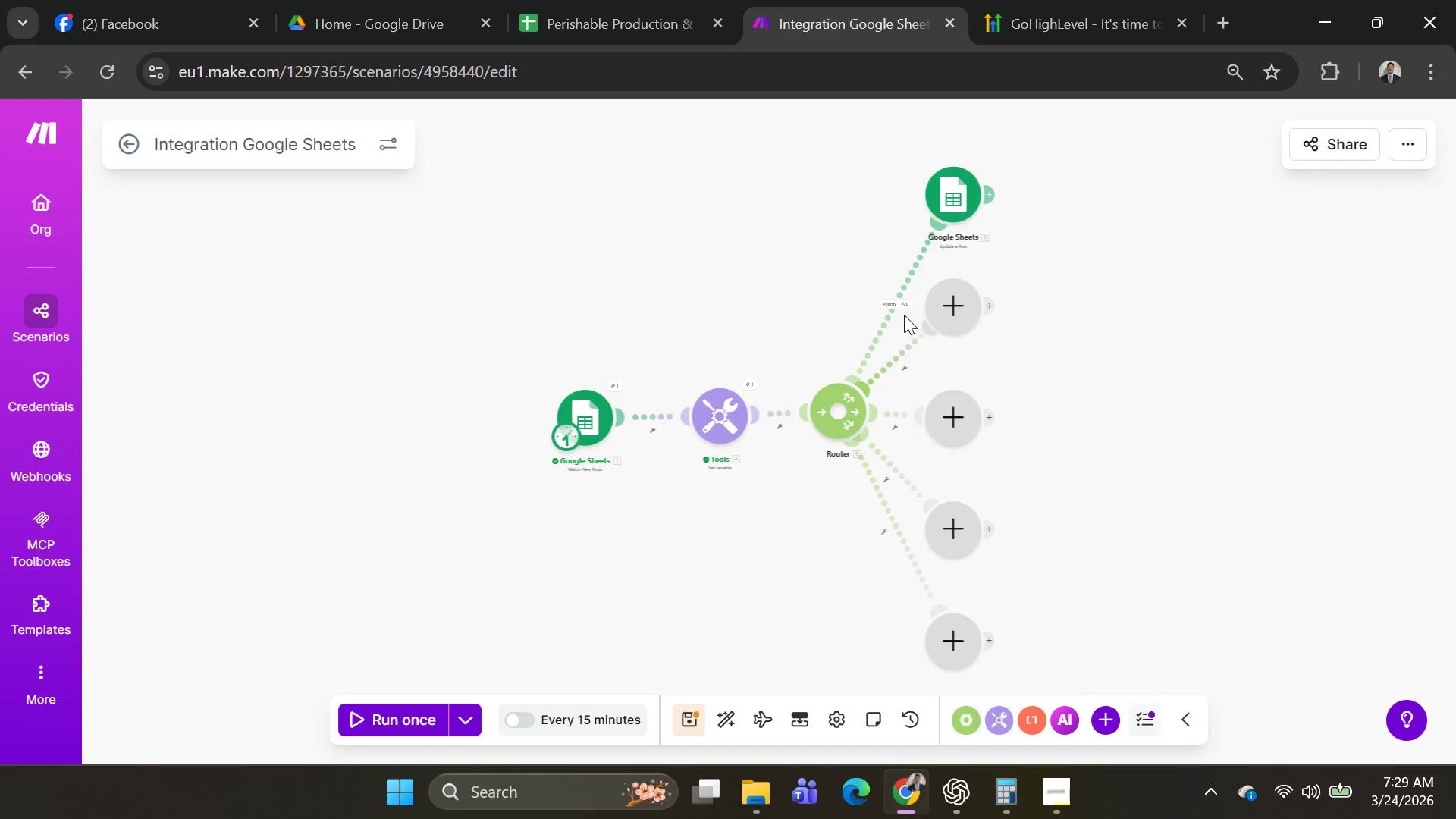 
left_click([890, 304])
 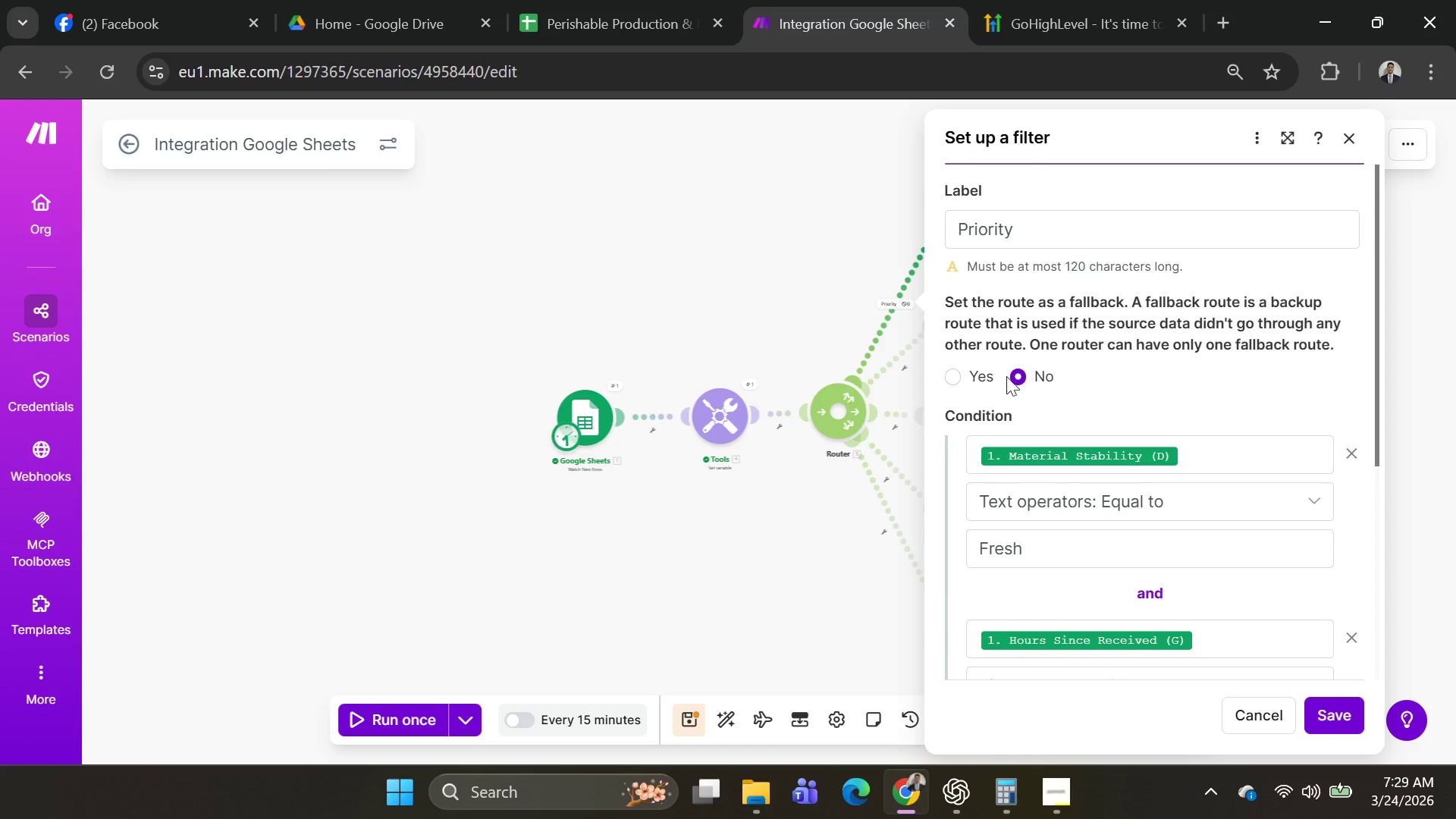 
scroll: coordinate [1158, 462], scroll_direction: down, amount: 6.0
 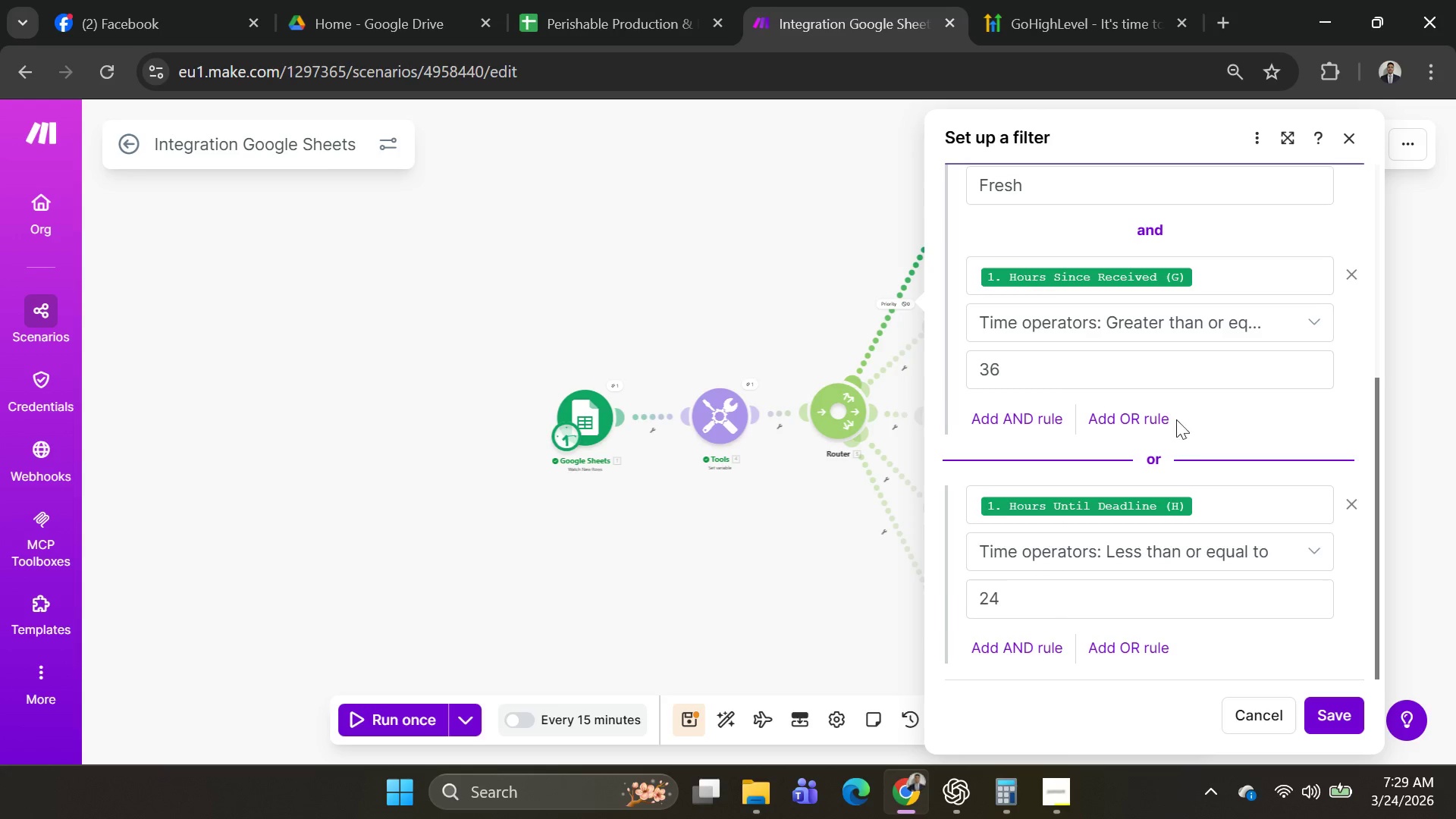 
wait(5.13)
 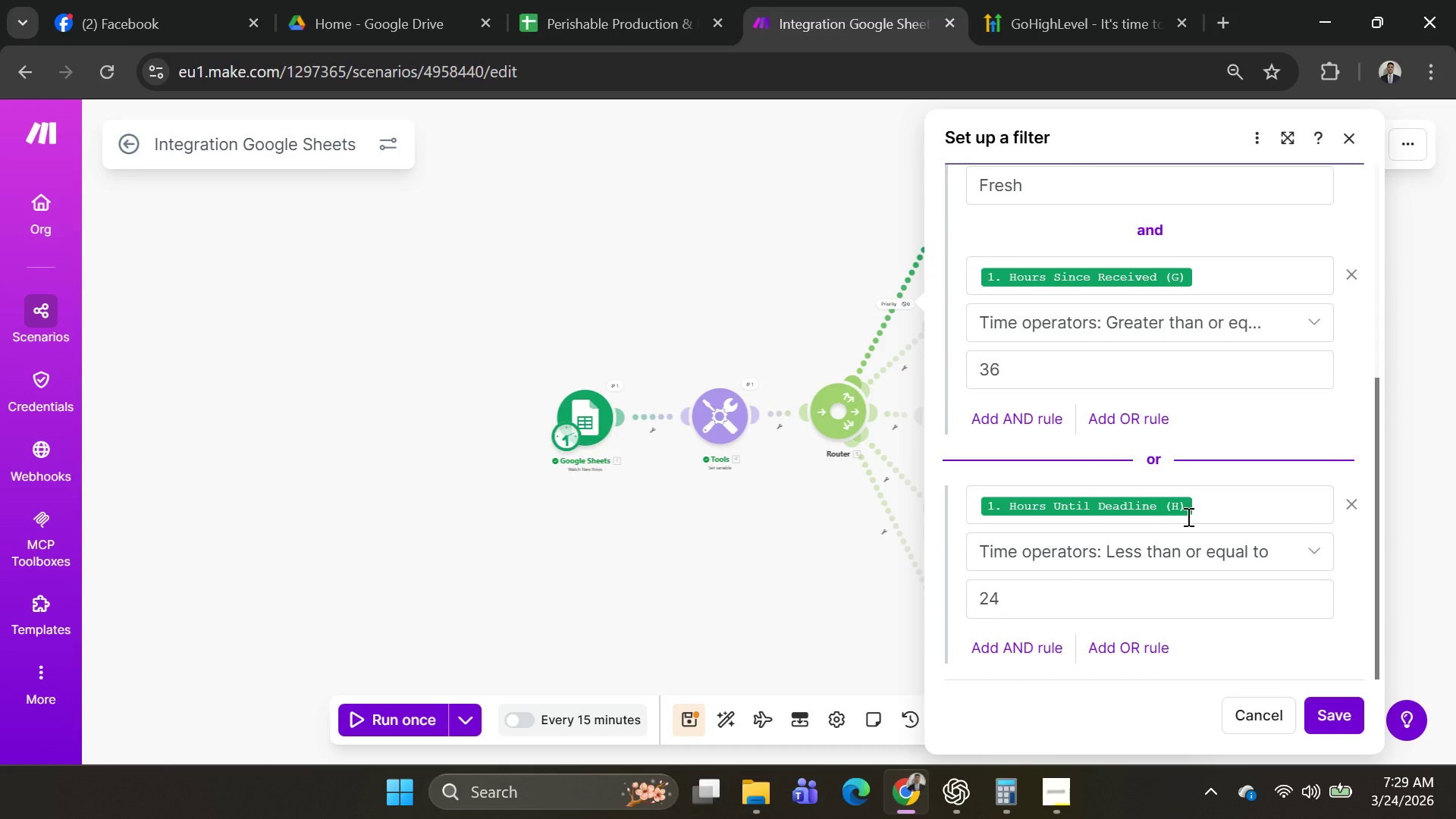 
left_click([716, 407])
 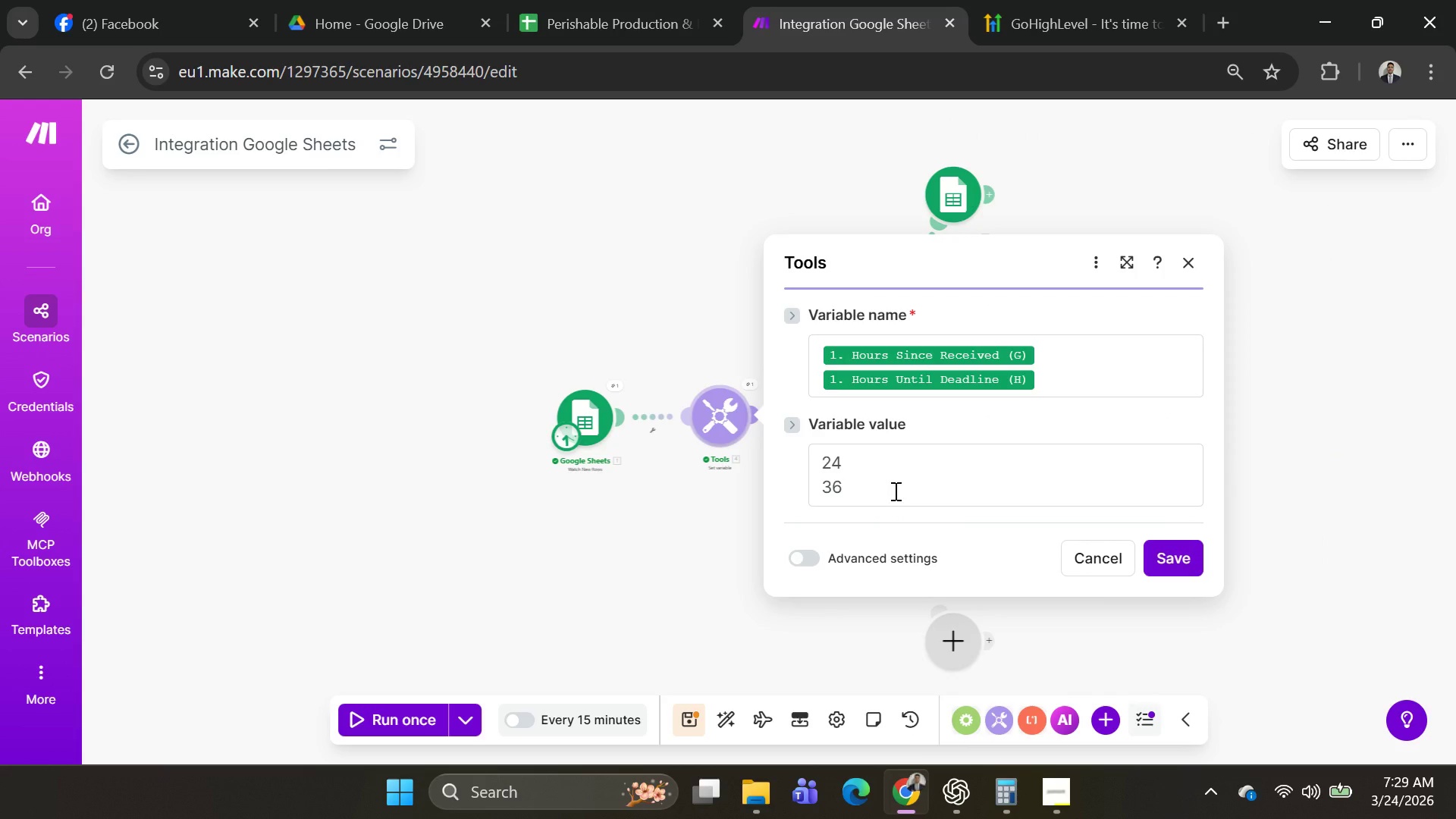 
wait(6.17)
 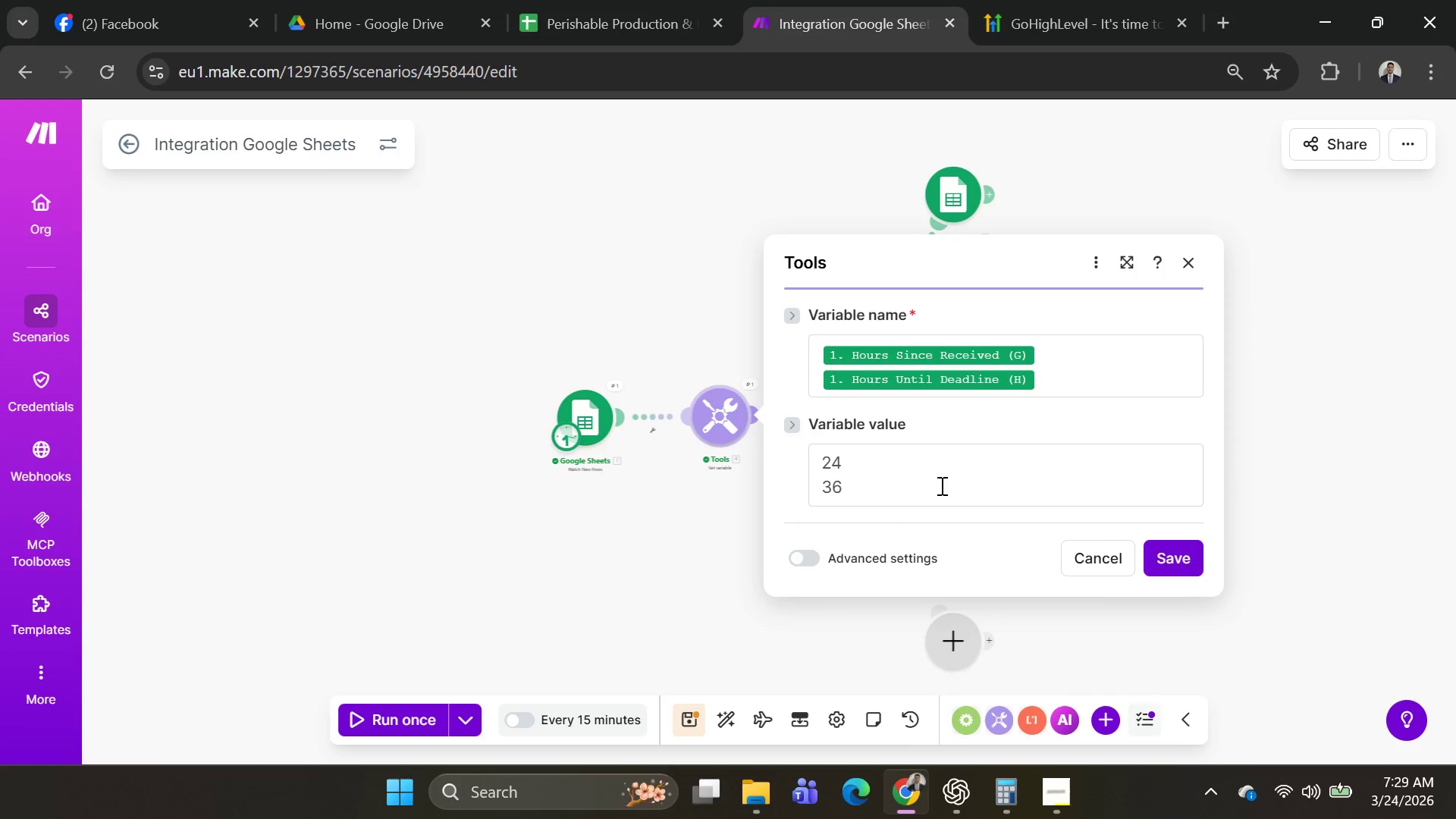 
left_click([894, 469])
 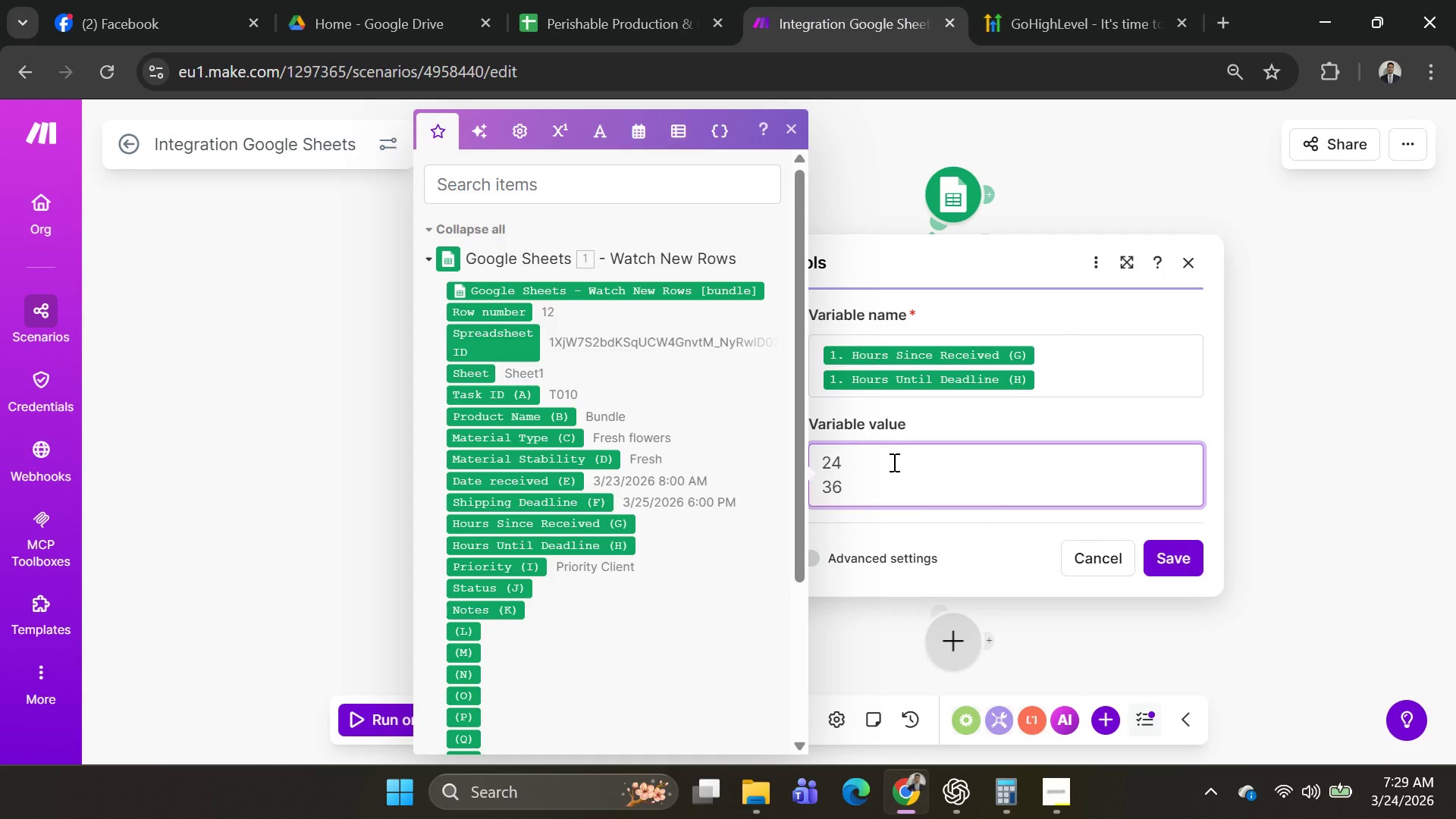 
key(Backspace)
 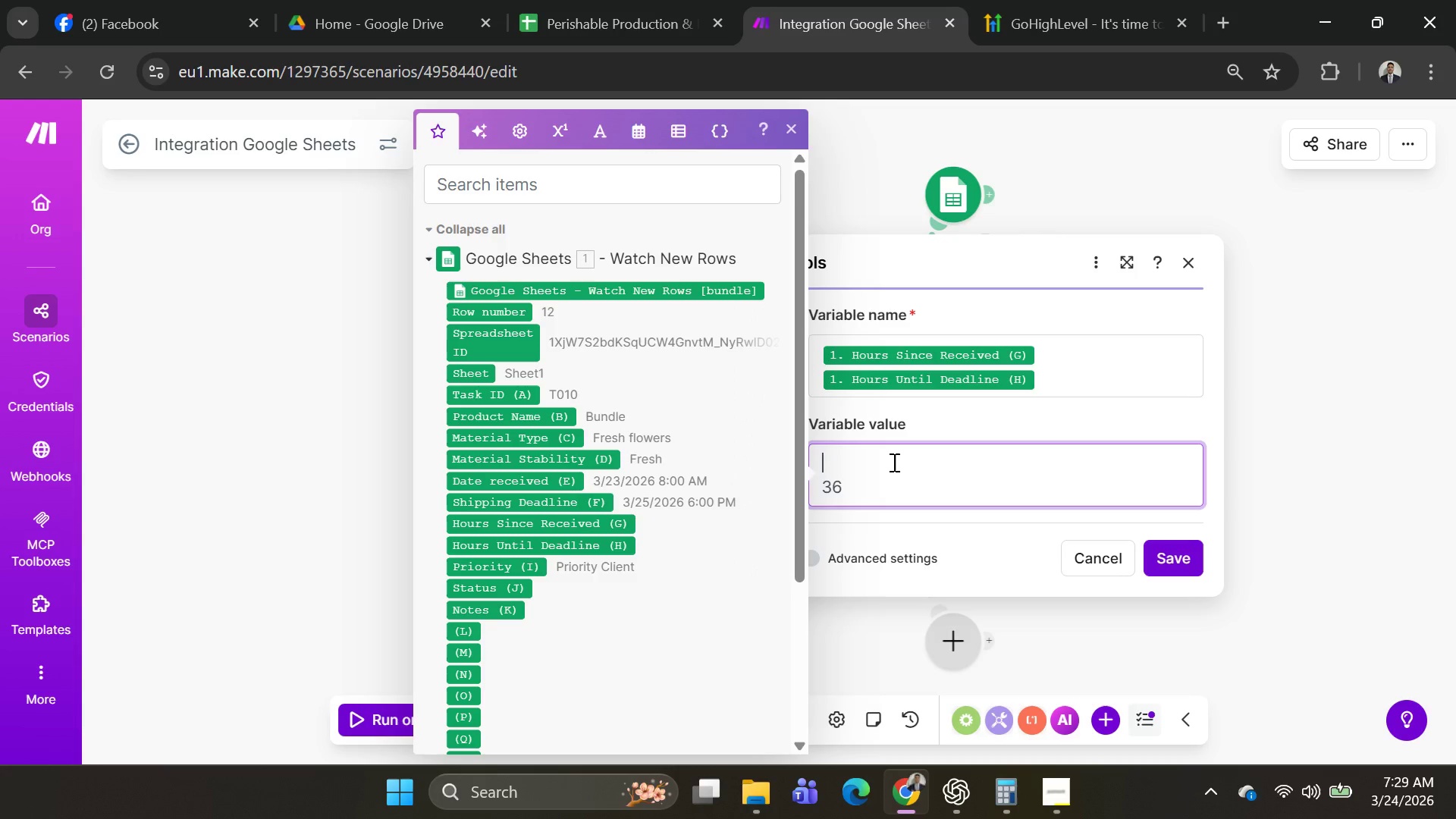 
key(Backspace)
 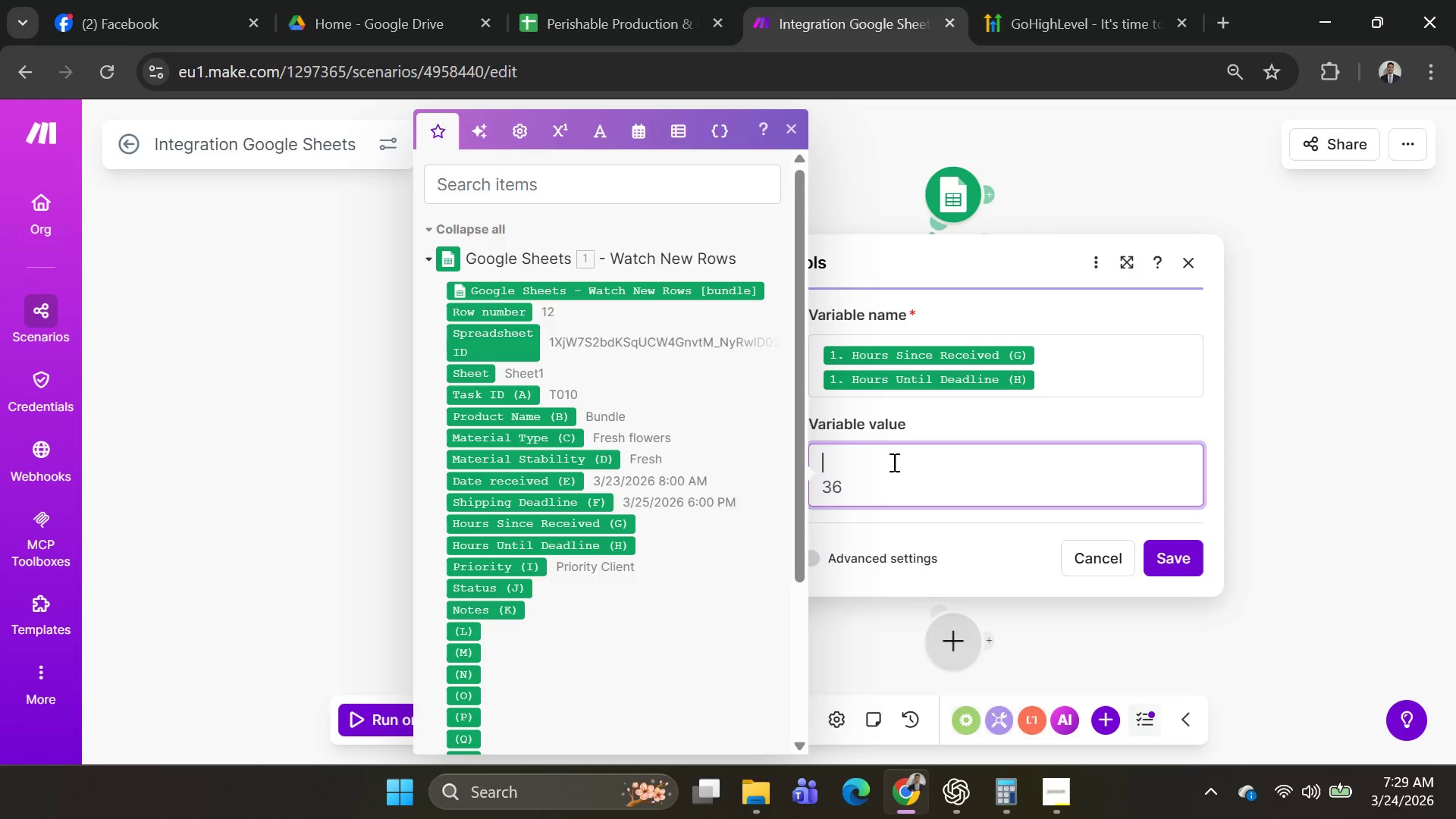 
key(Backspace)
 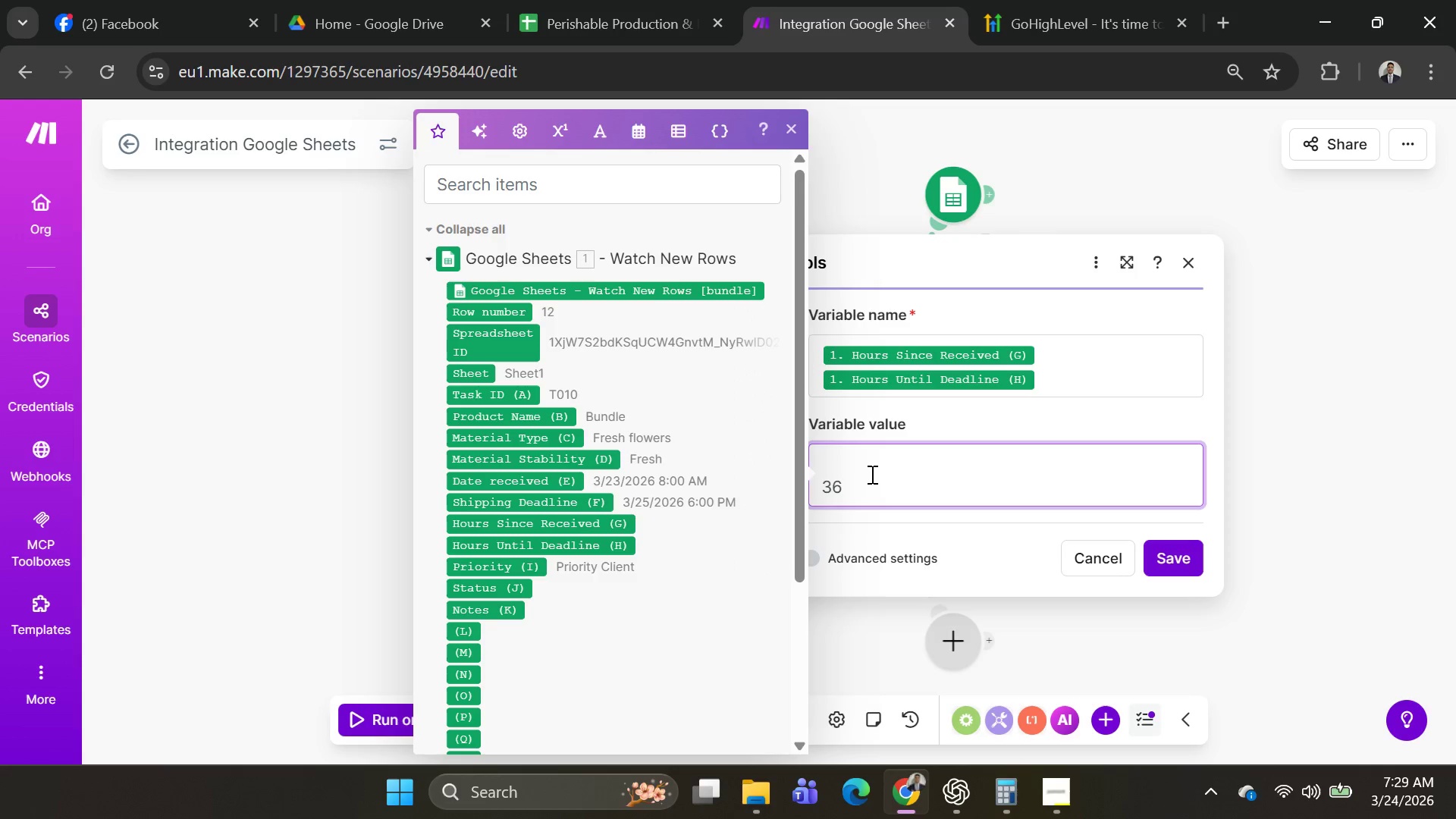 
left_click([880, 485])
 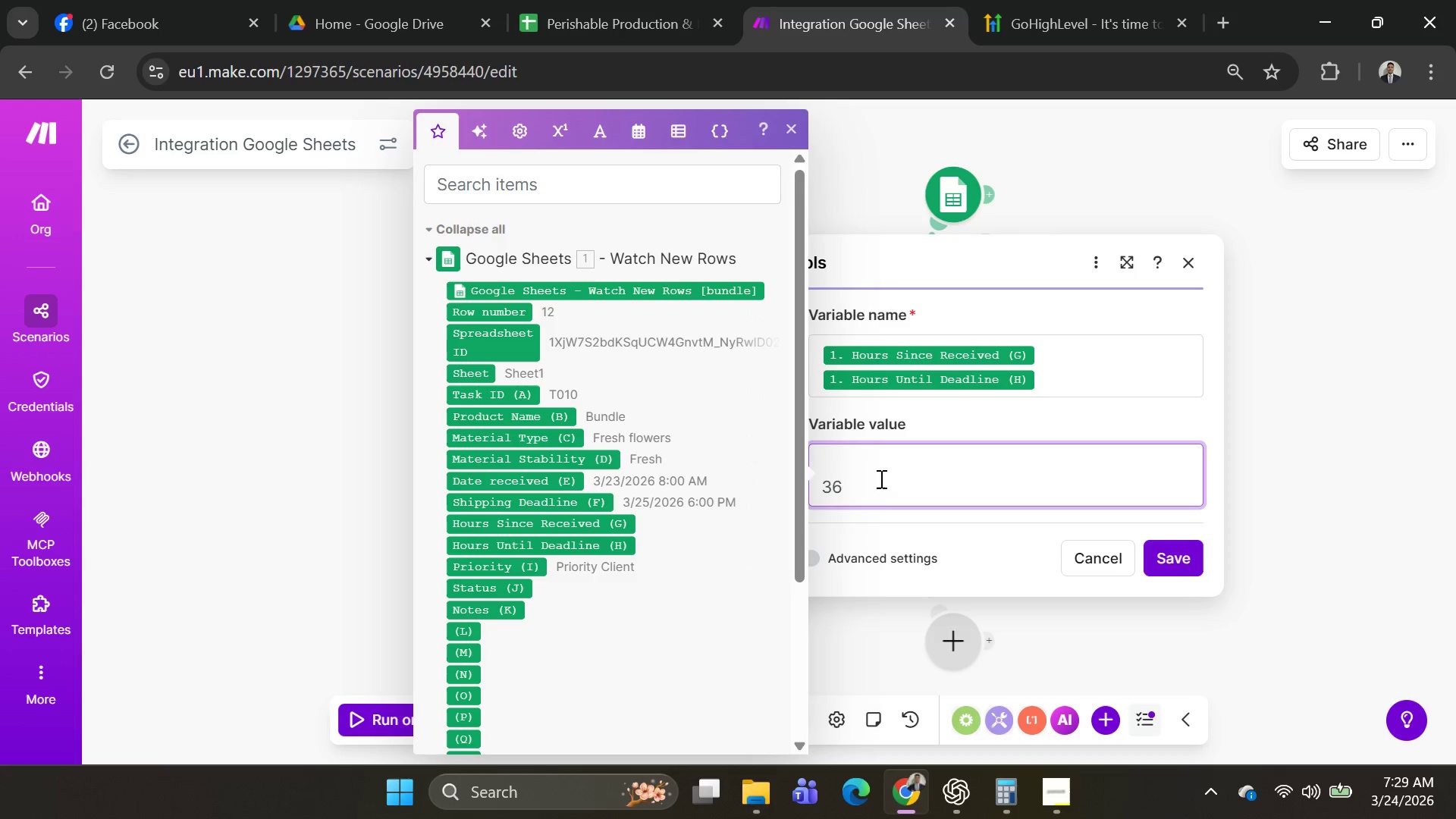 
key(Backspace)
 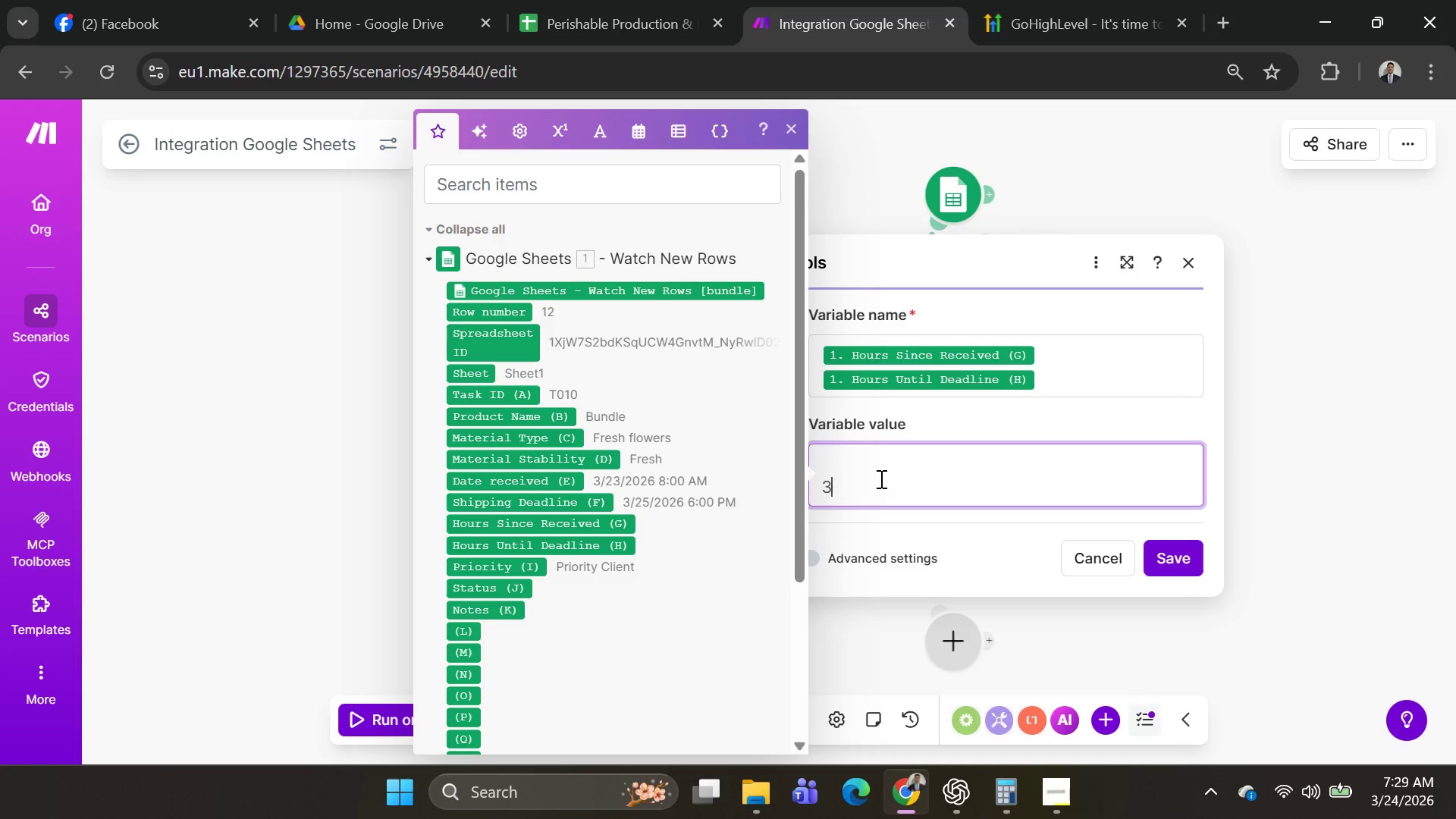 
key(Backspace)
 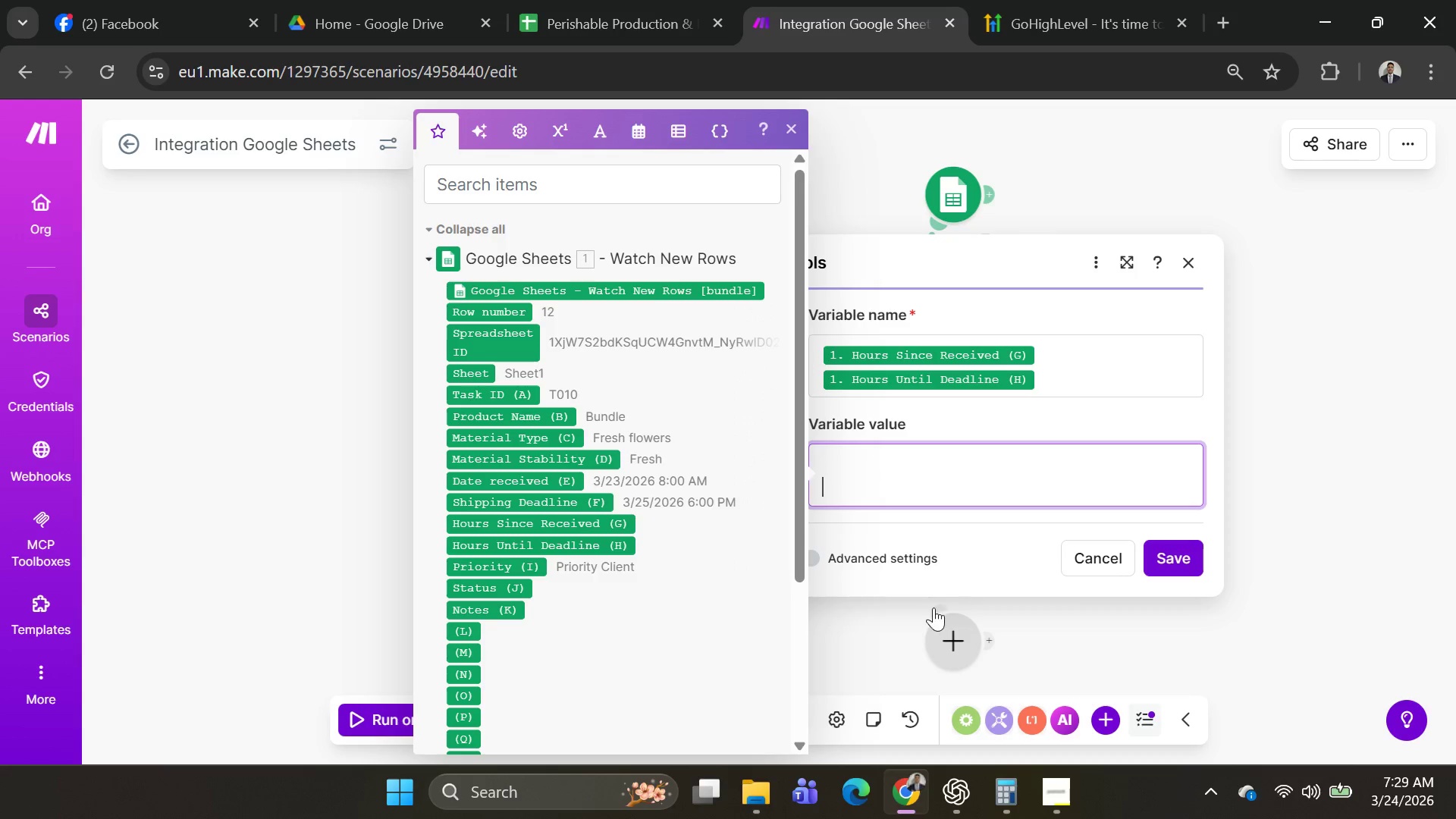 
left_click([877, 630])
 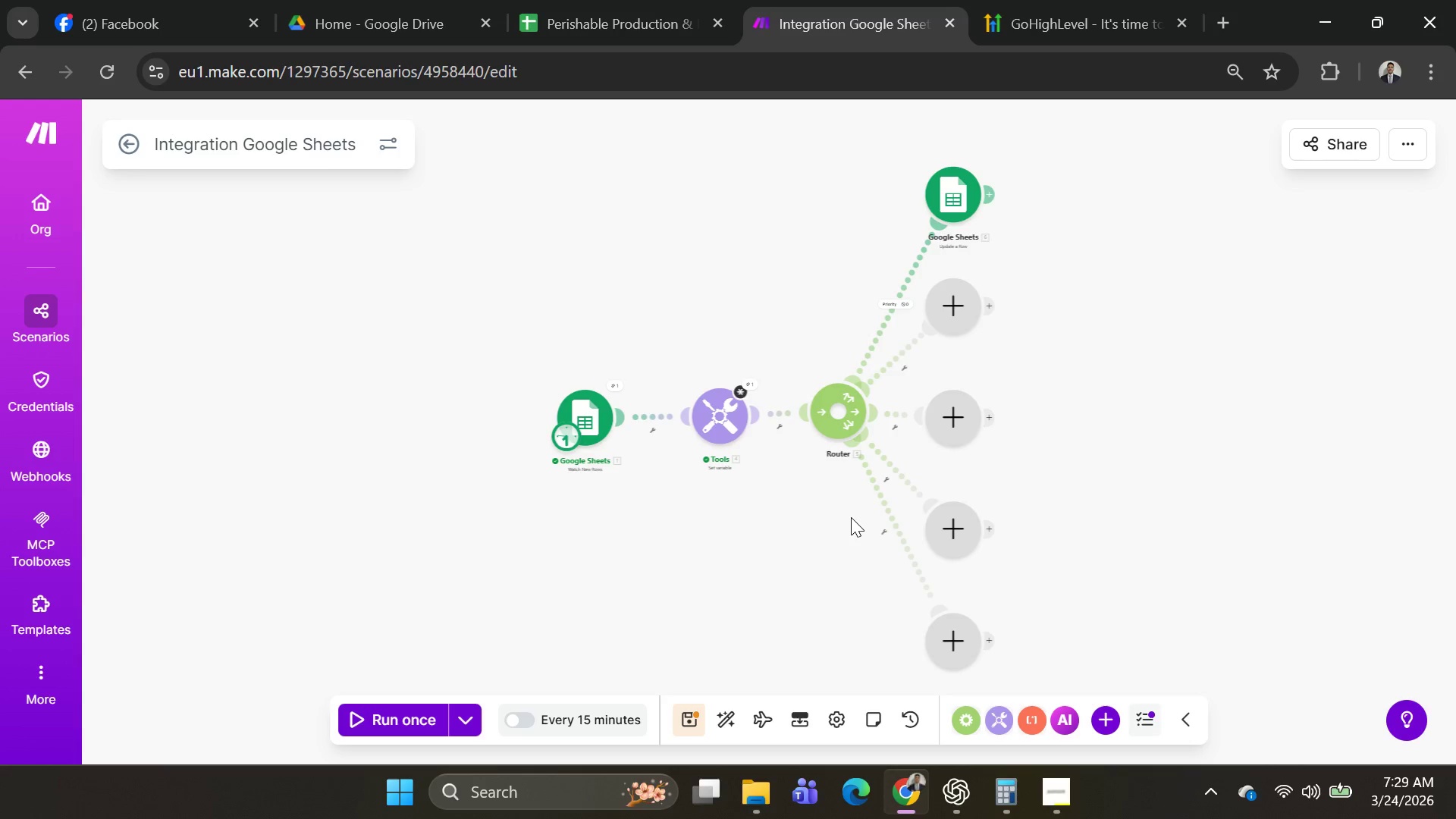 
wait(22.06)
 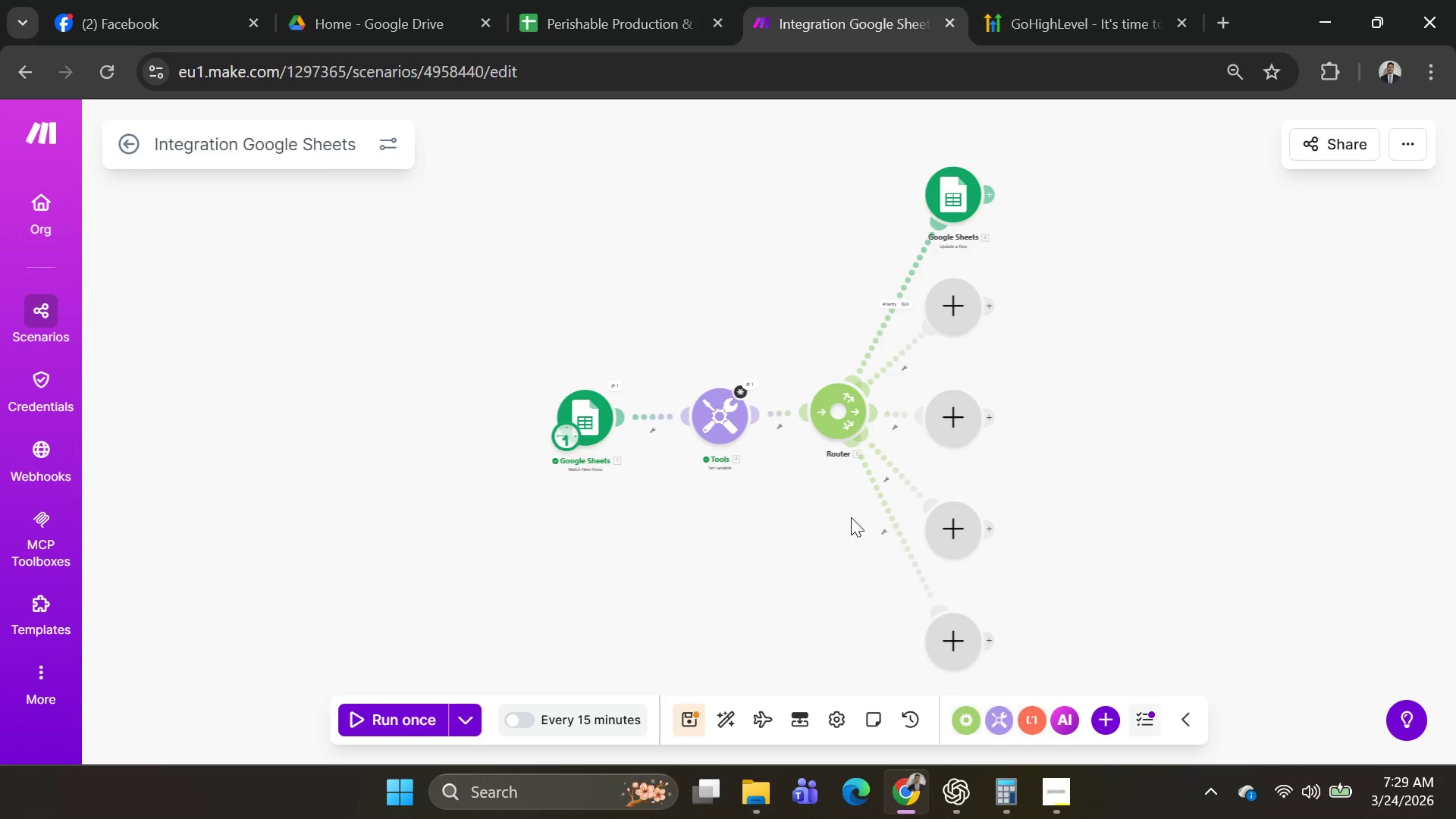 
left_click([735, 419])
 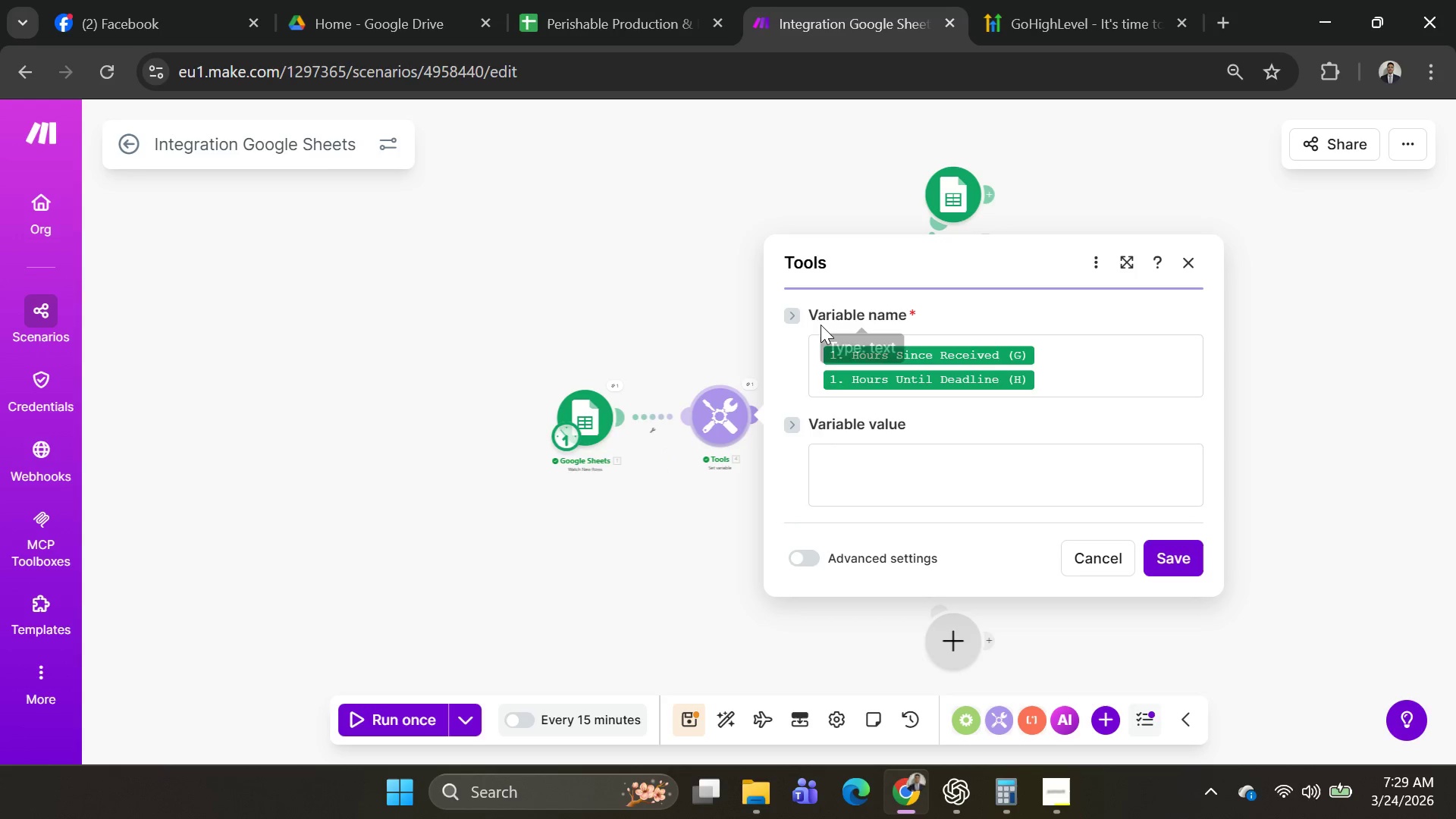 
left_click([817, 350])
 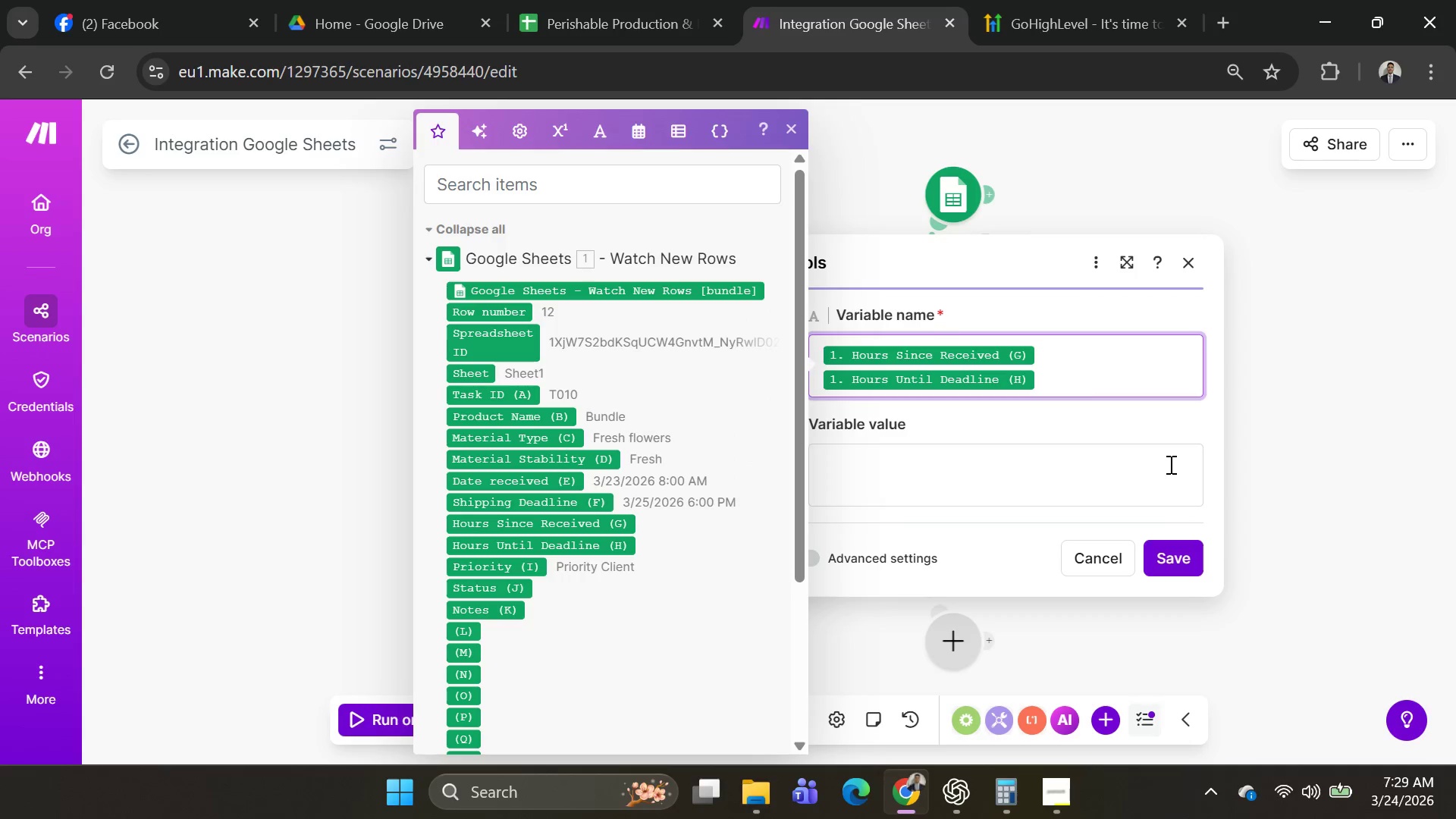 
type(now)
 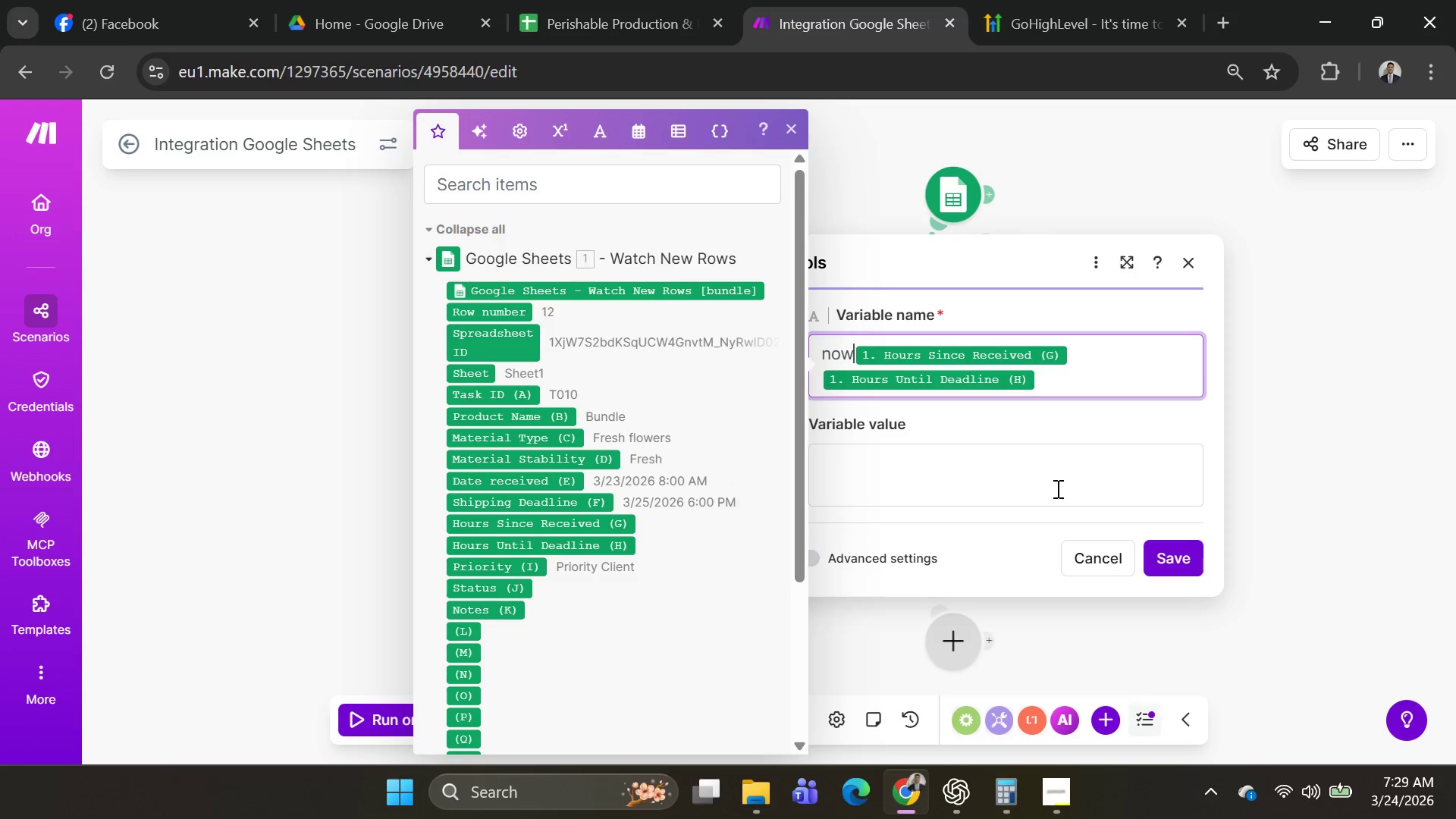 
key(Backspace)
 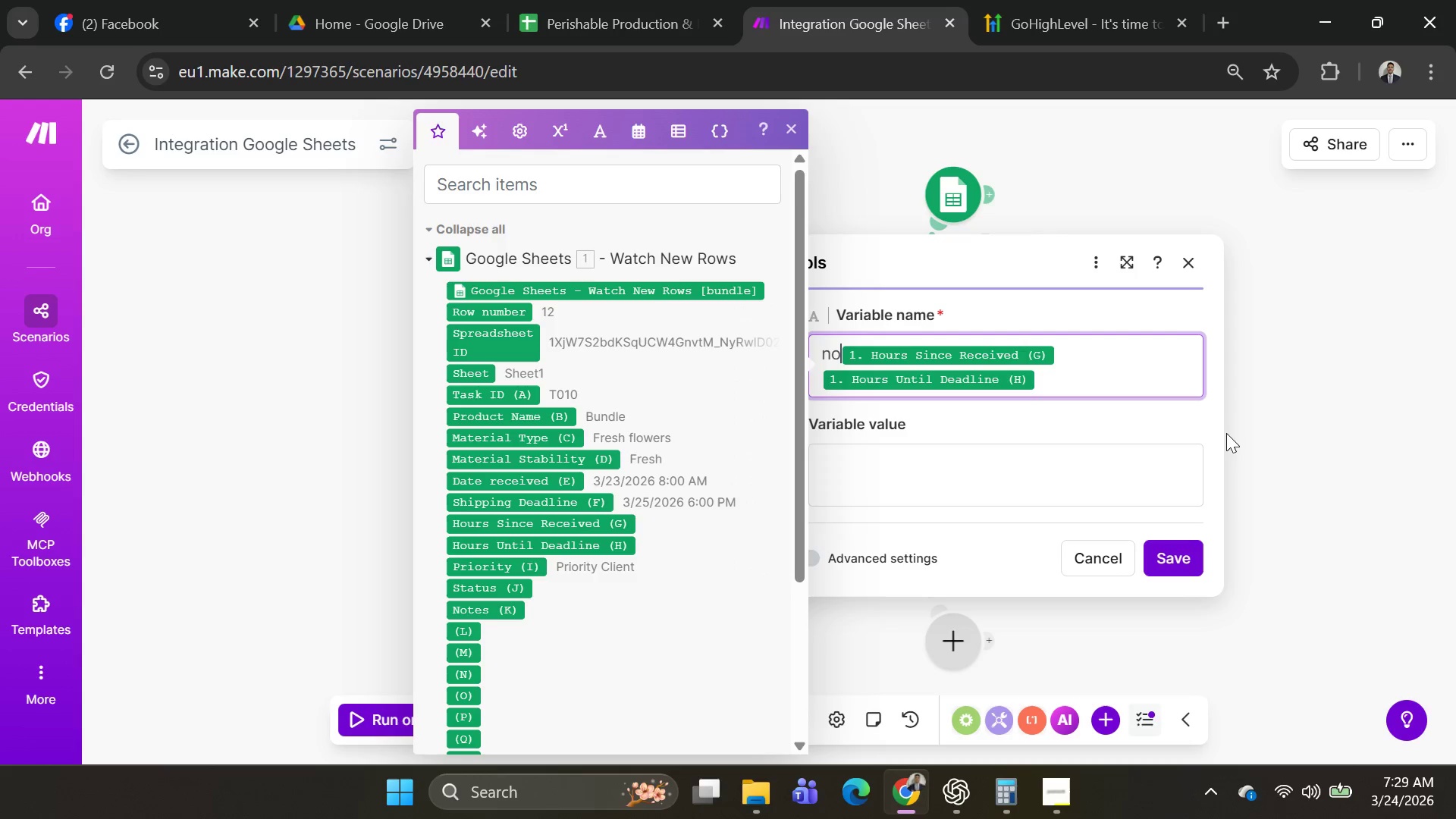 
key(Backspace)
 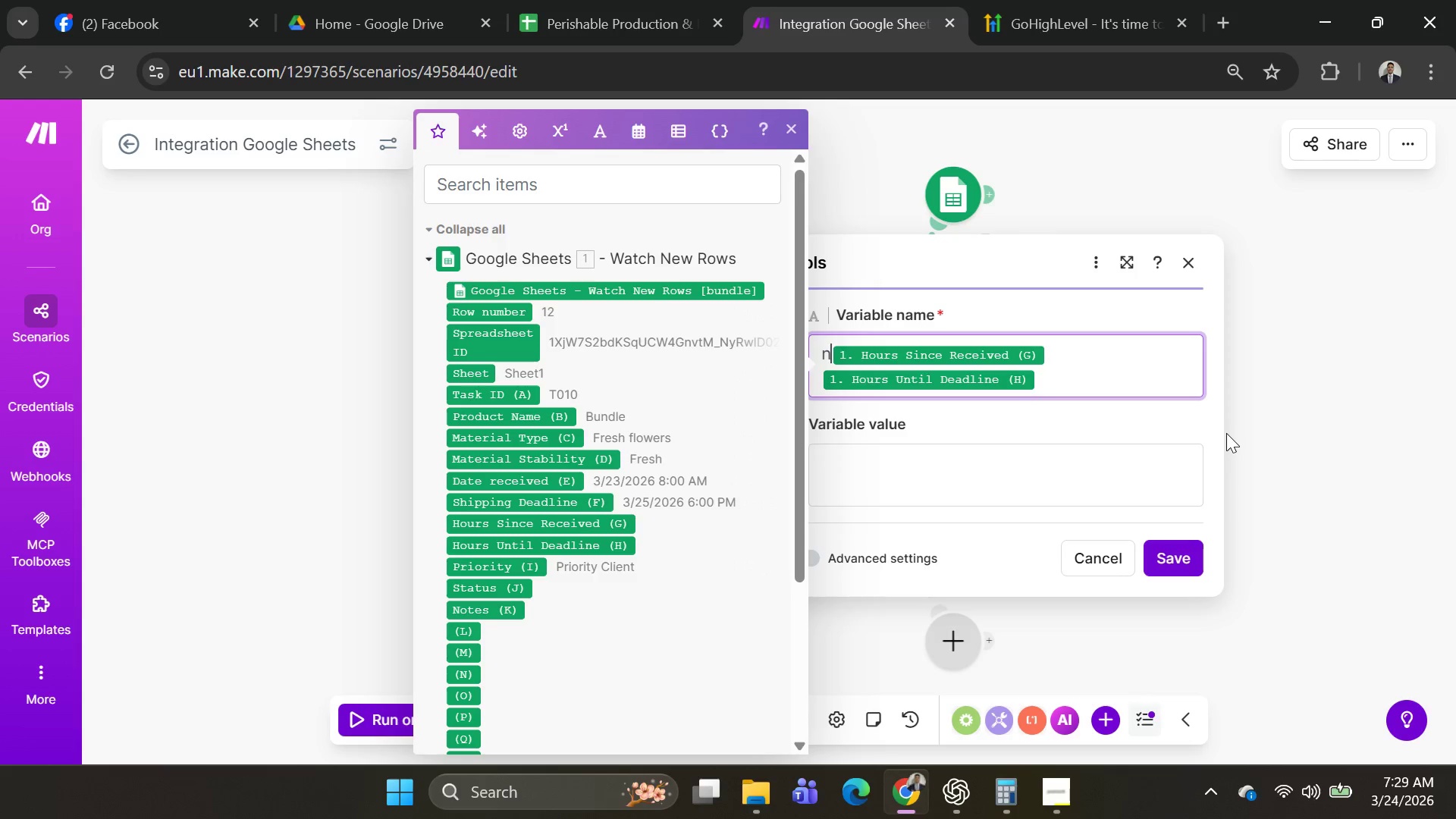 
key(Backspace)
 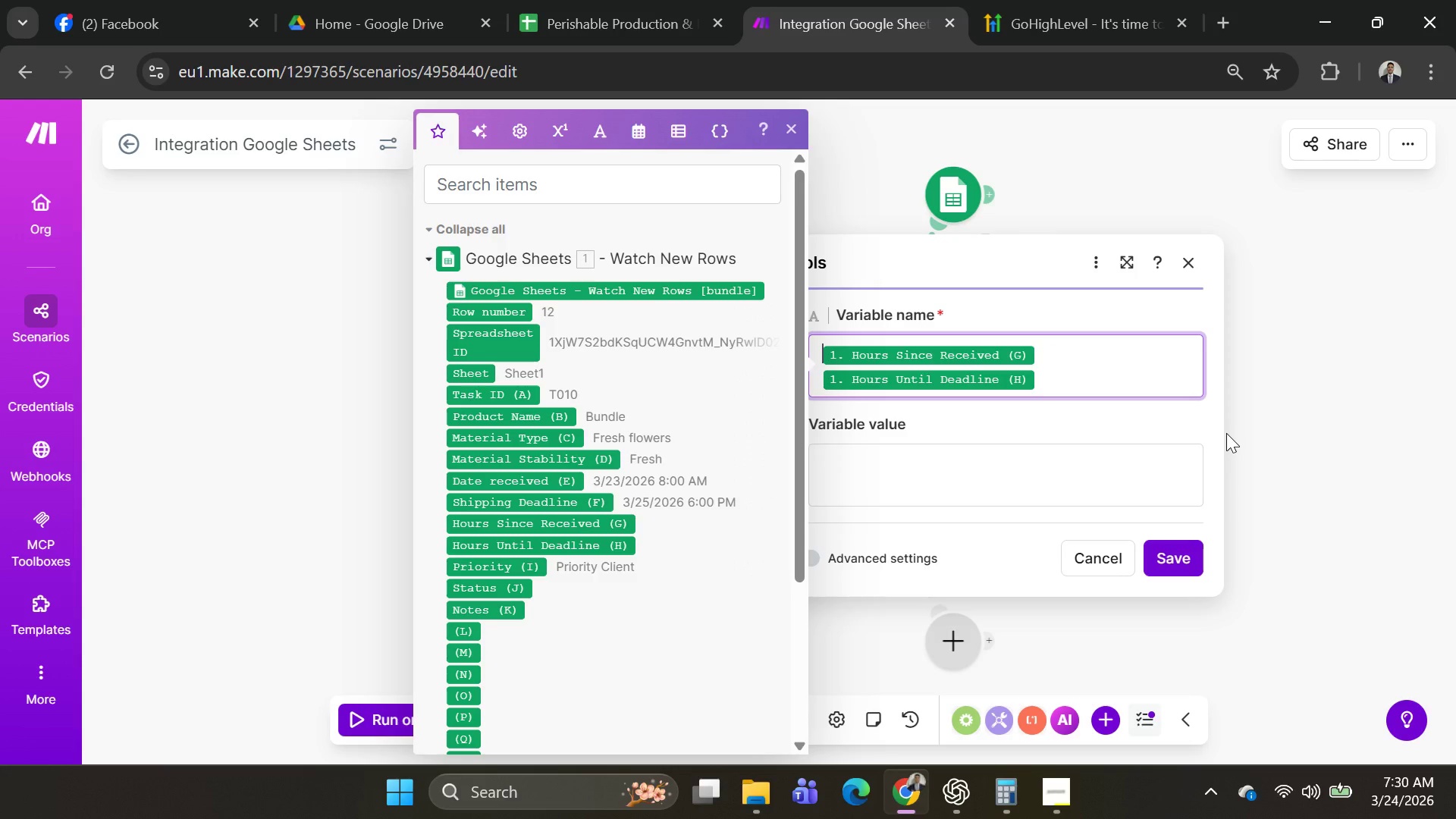 
left_click([1019, 468])
 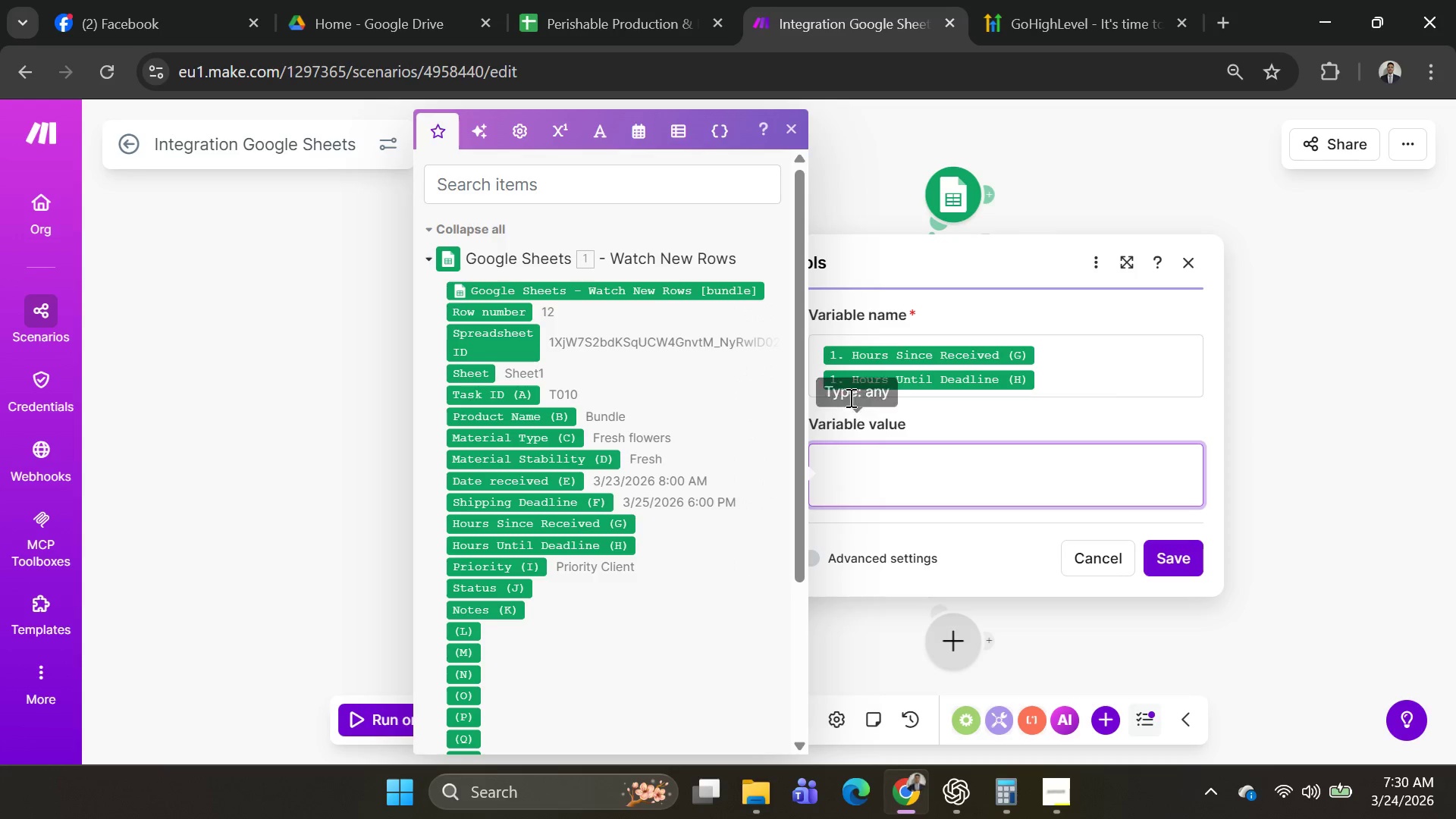 
mouse_move([1028, 362])
 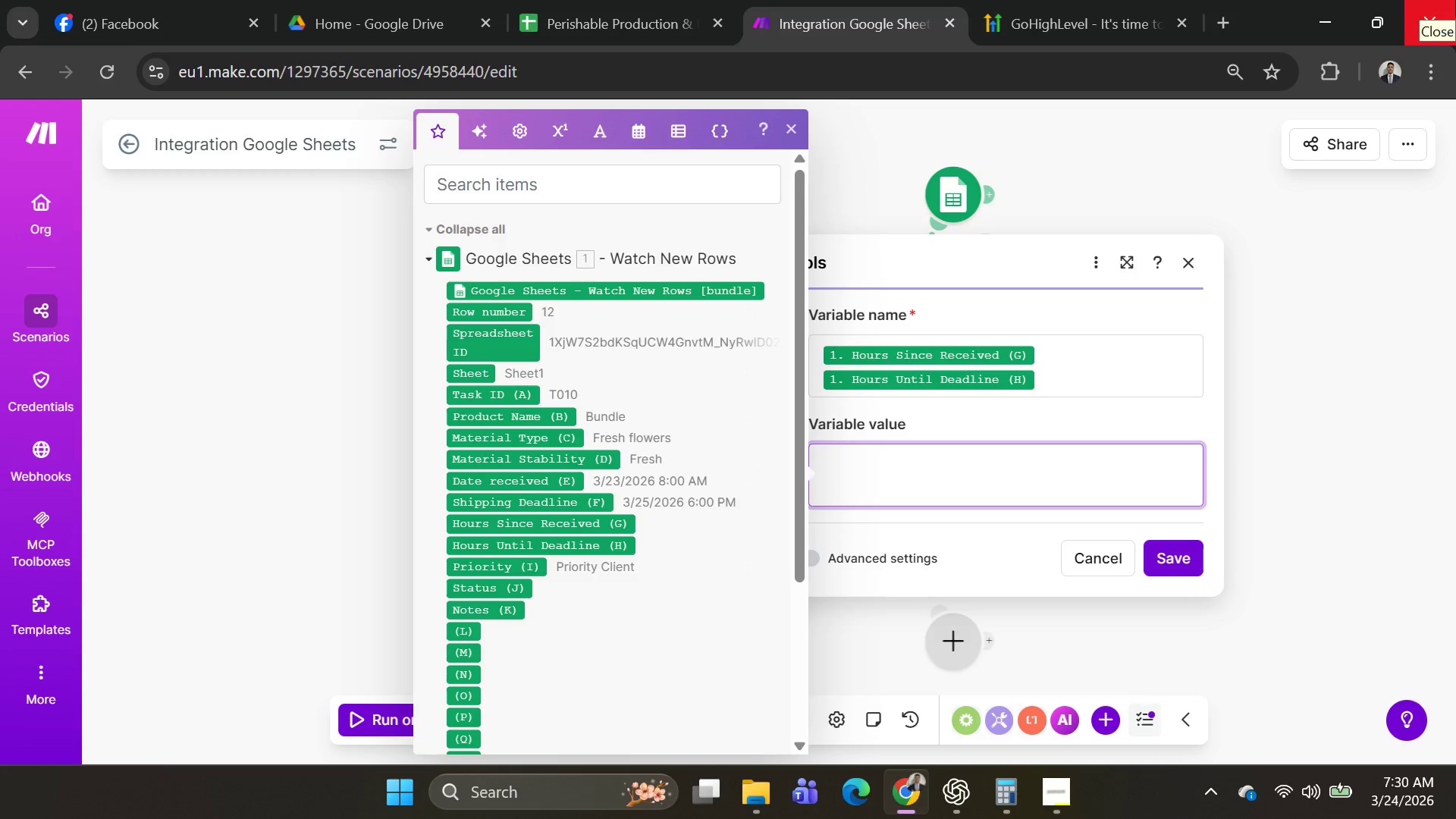 
wait(7.6)
 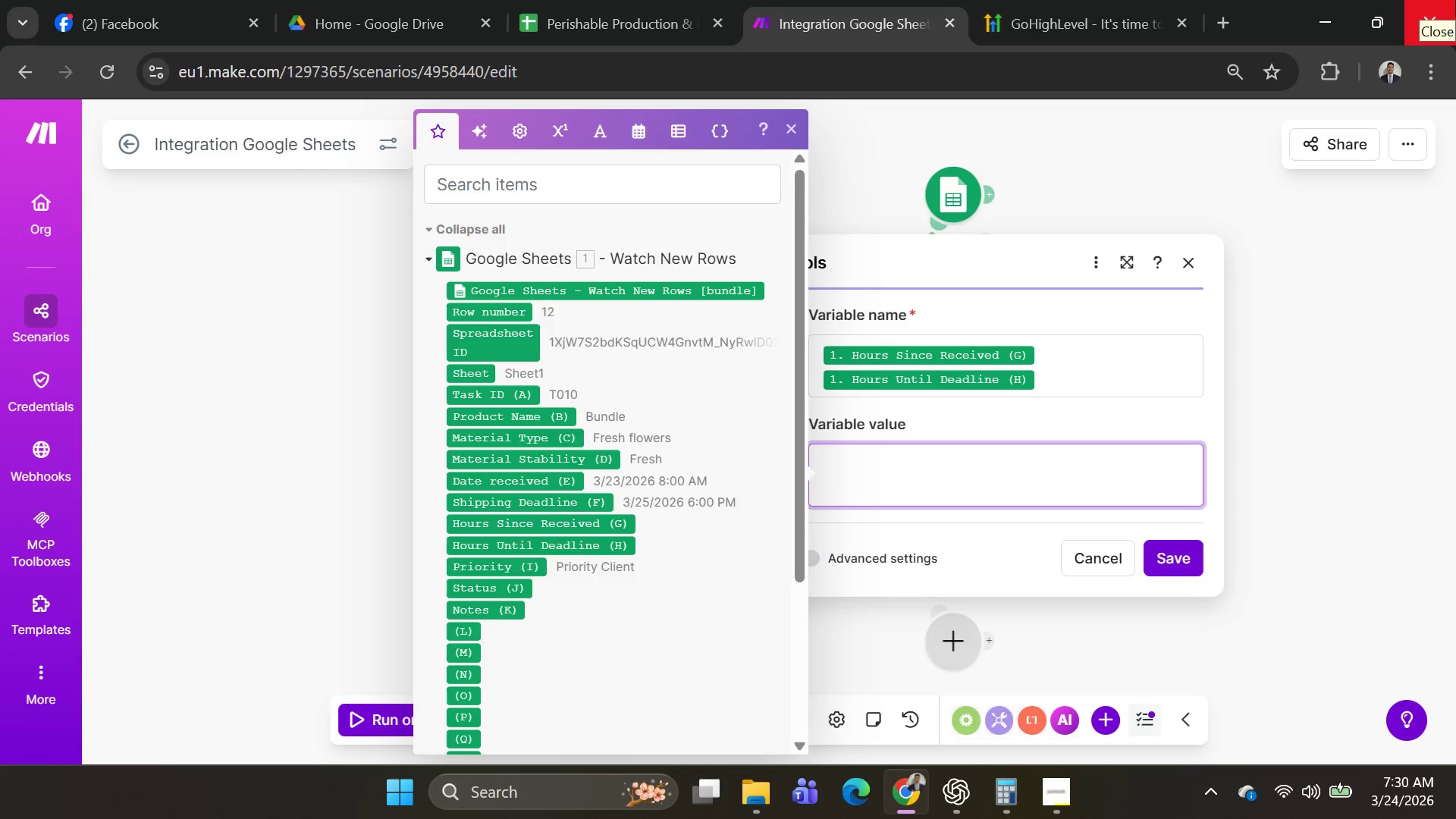 
scroll: coordinate [1455, 0], scroll_direction: none, amount: 0.0
 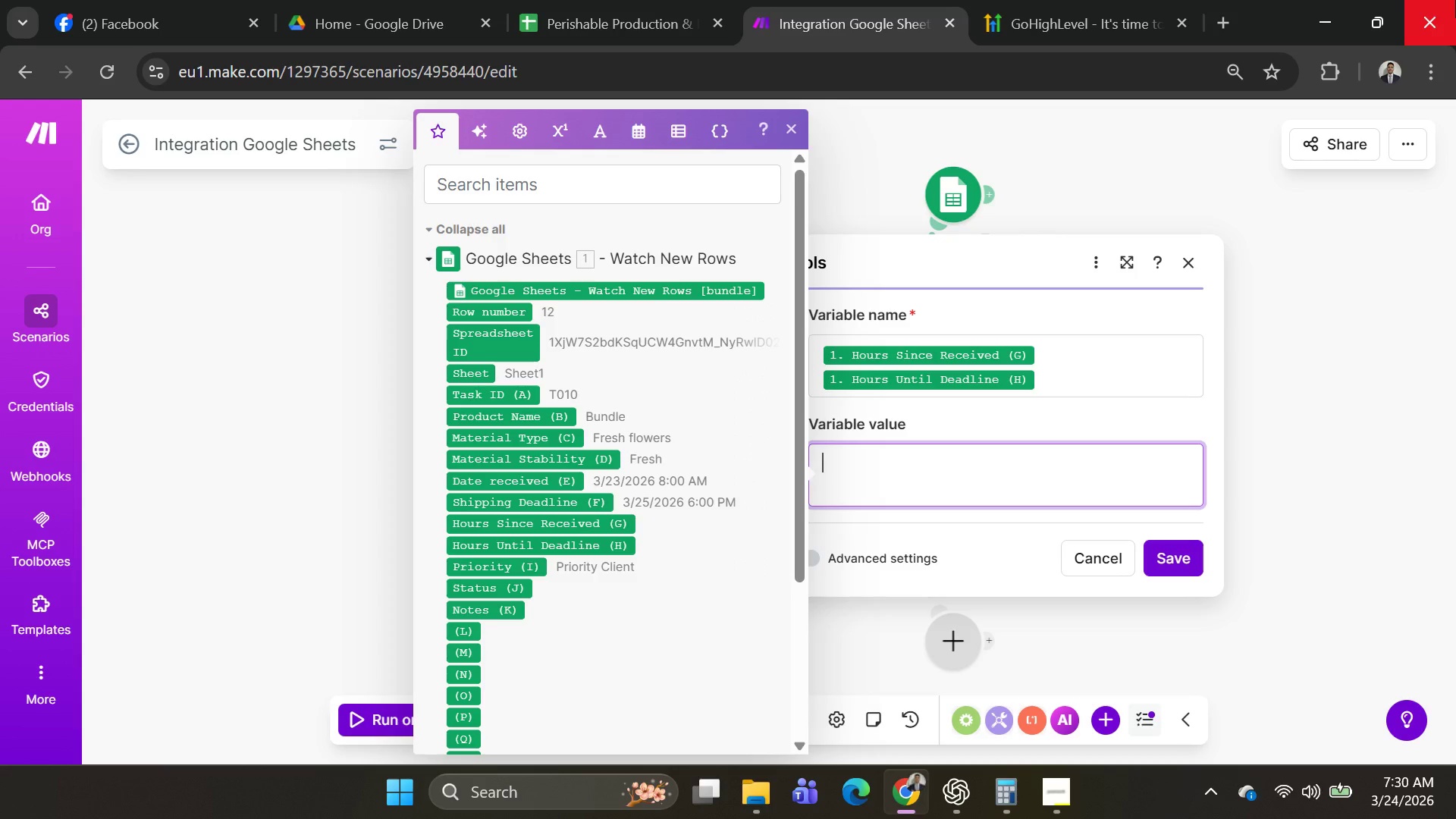 
wait(36.7)
 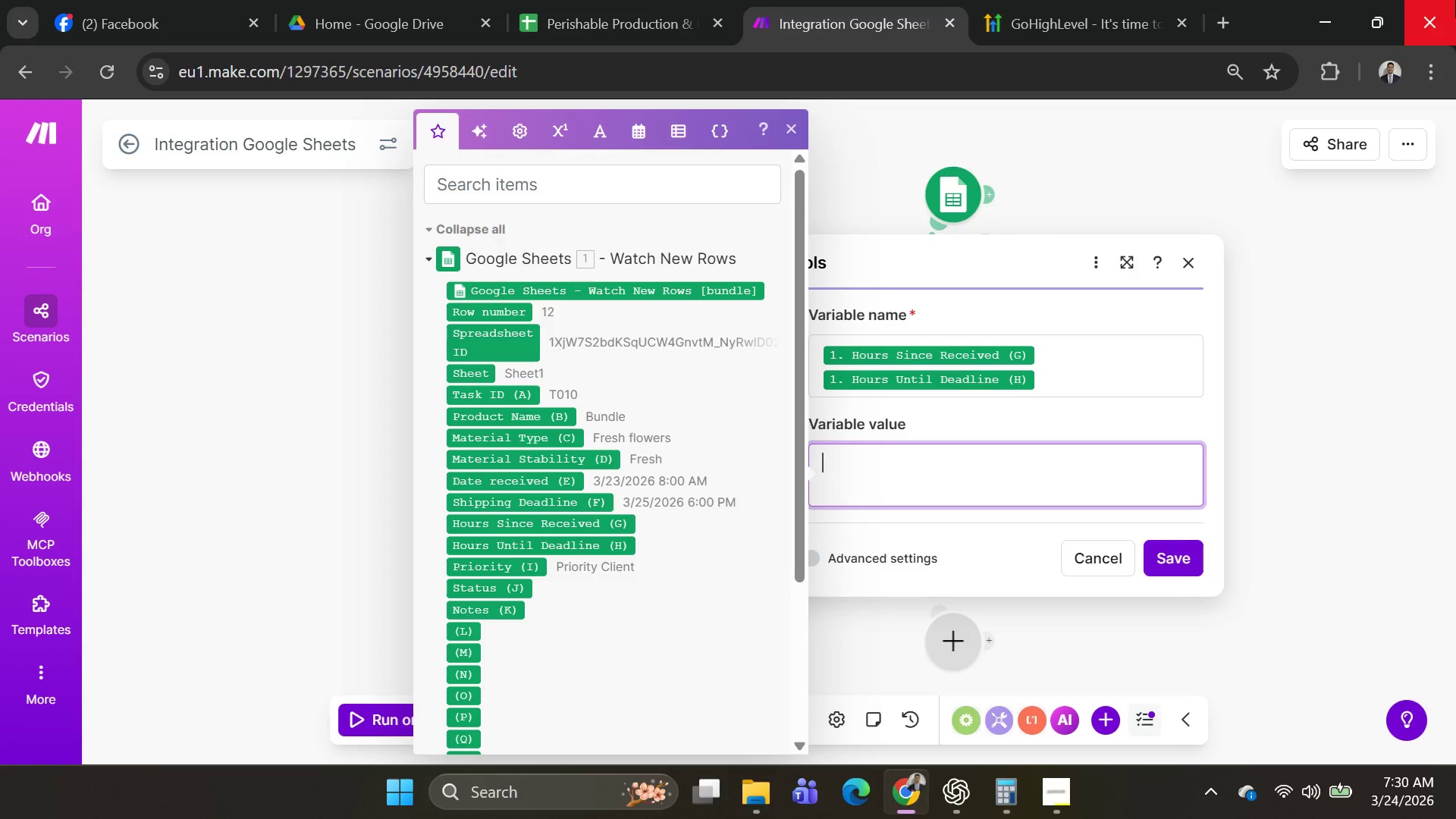 
left_click([1053, 357])
 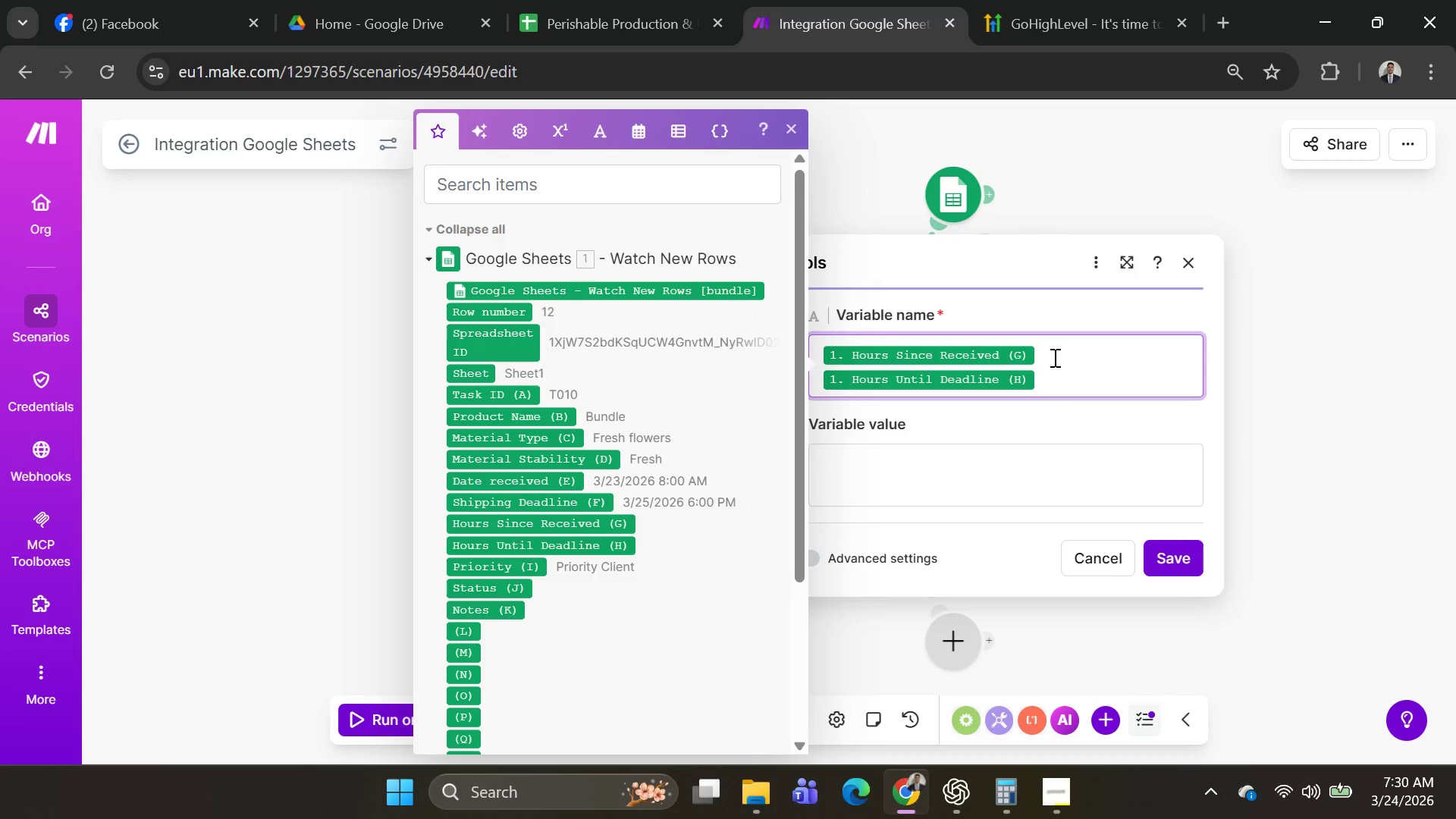 
key(Backspace)
 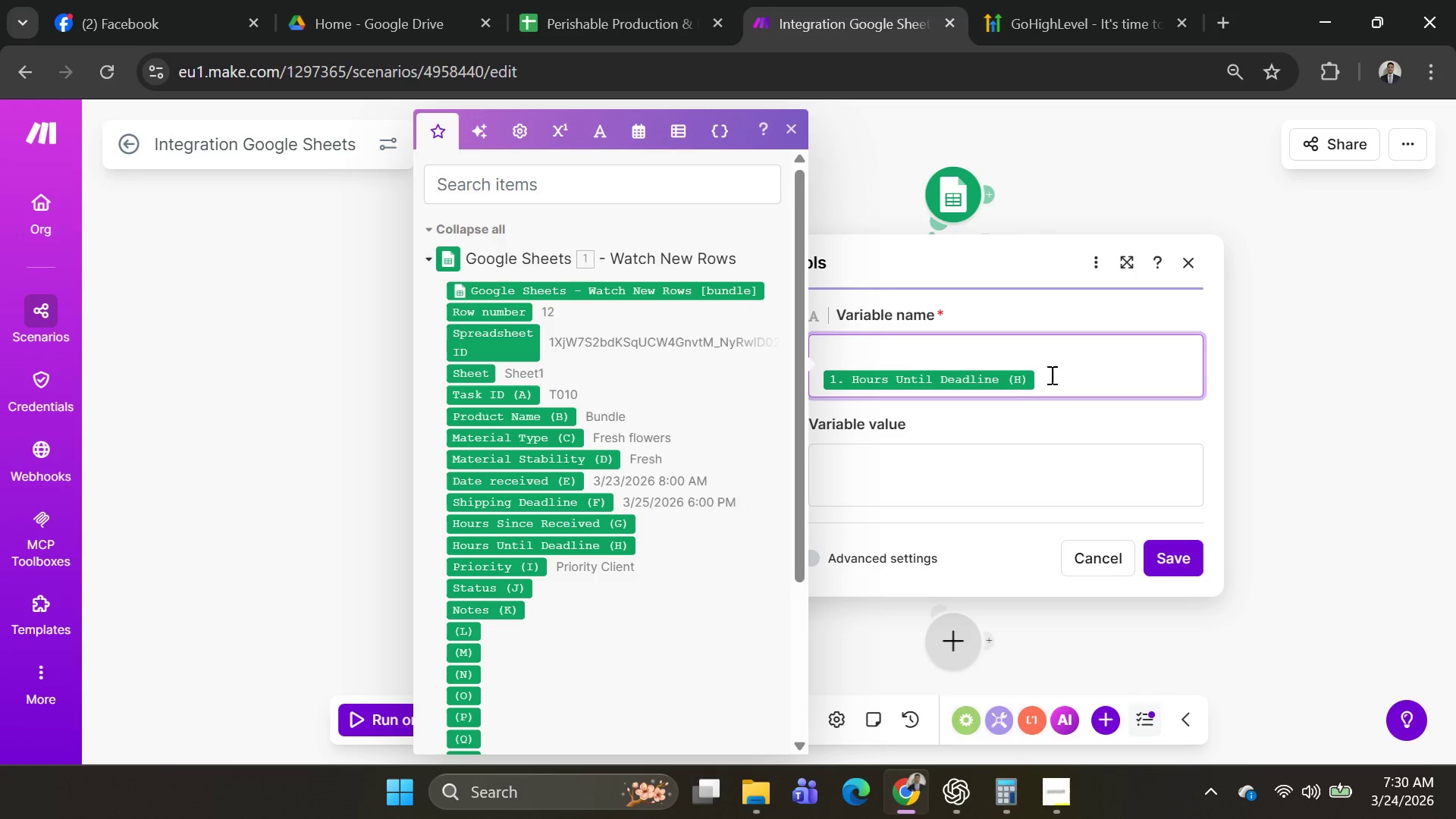 
left_click([1050, 375])
 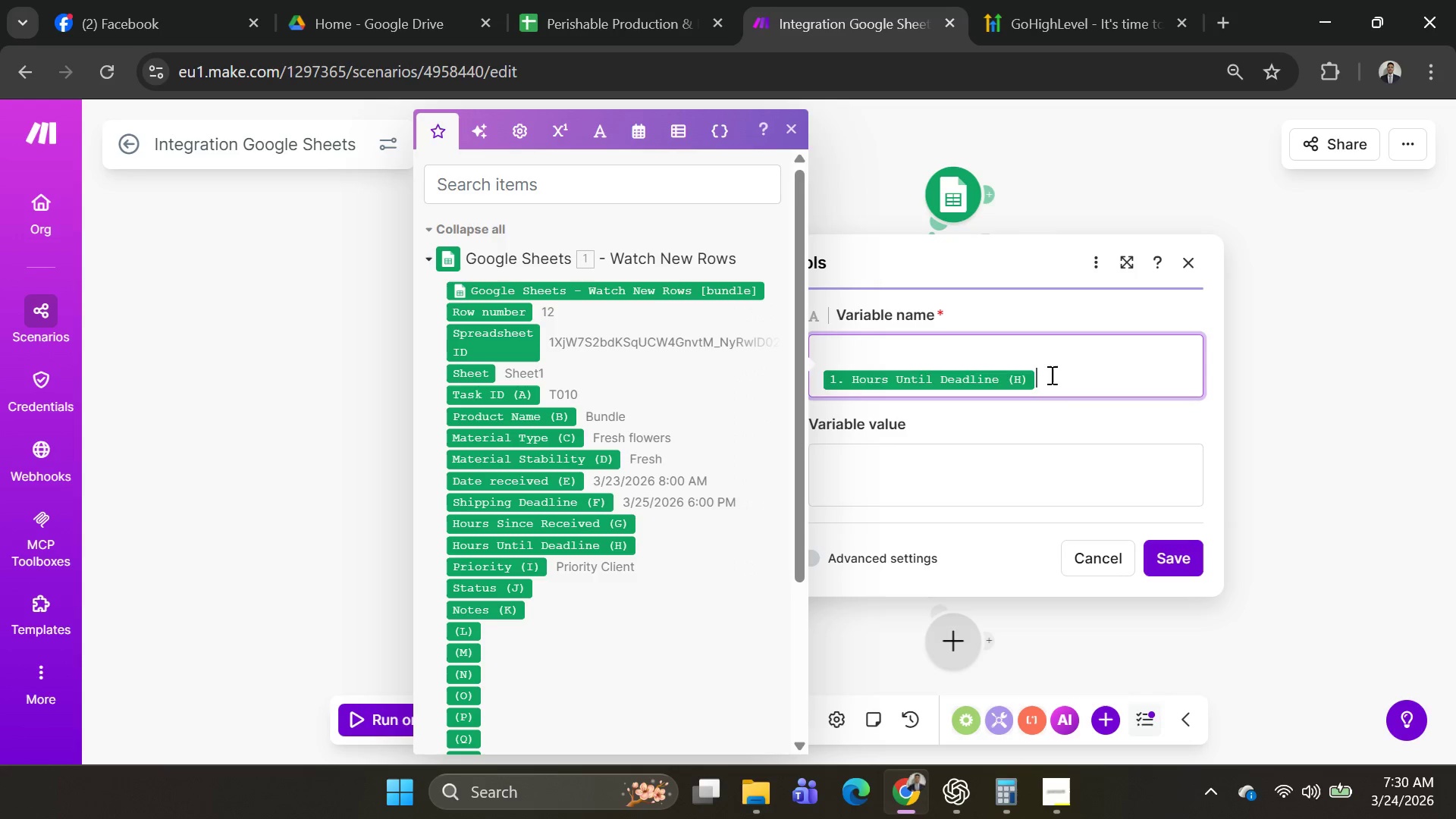 
key(Backspace)
 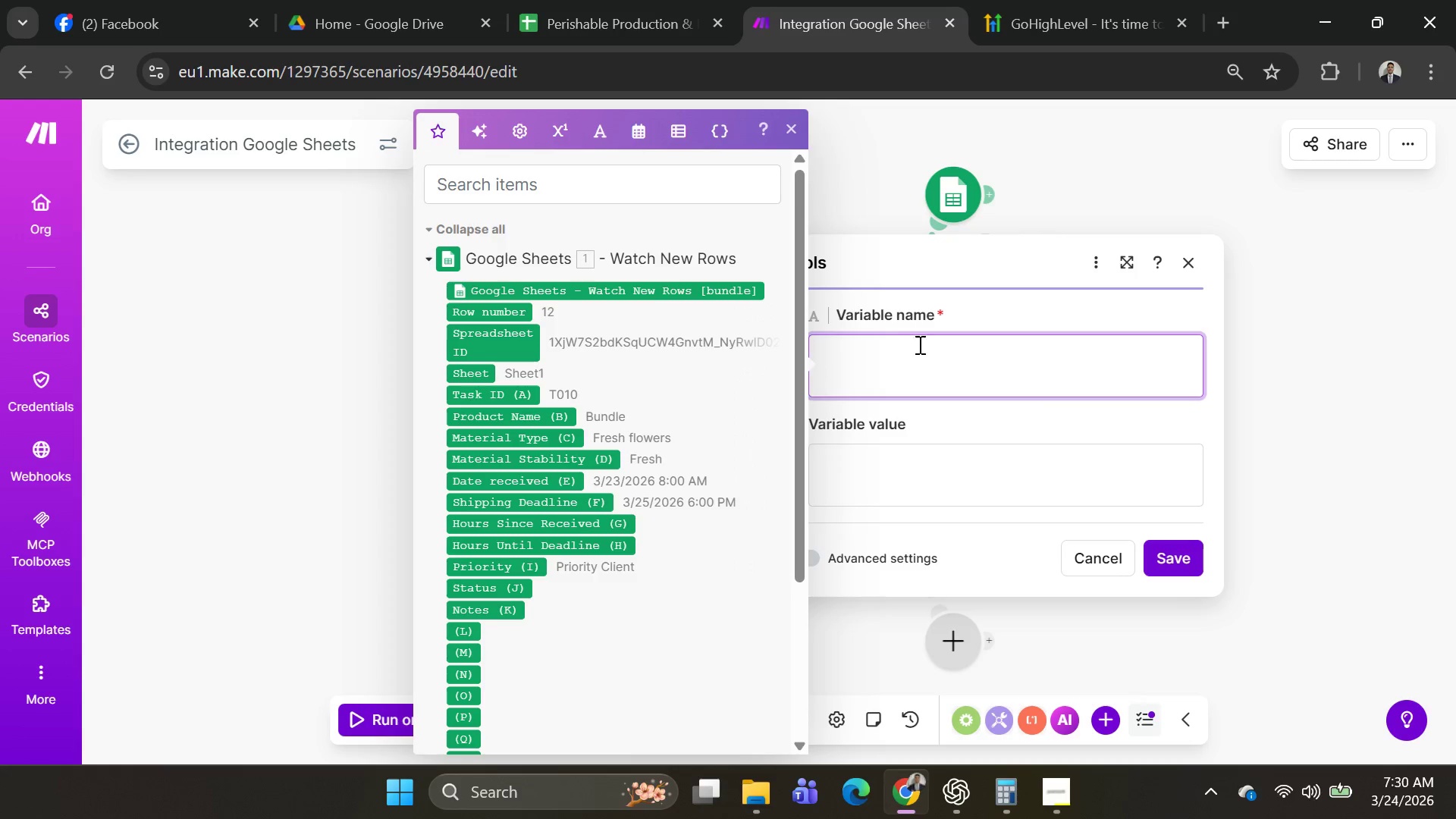 
left_click([906, 339])
 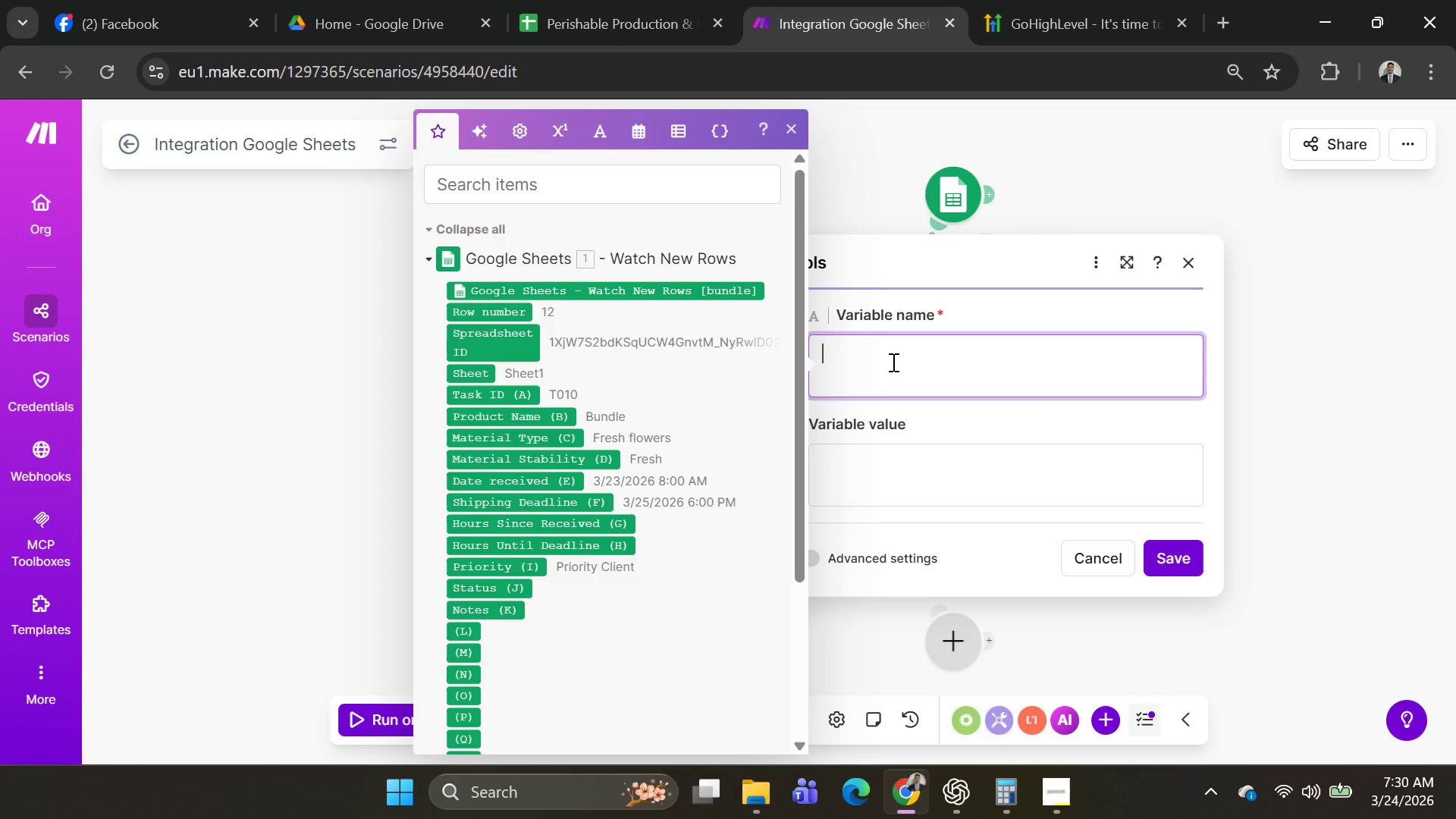 
key(Backspace)
 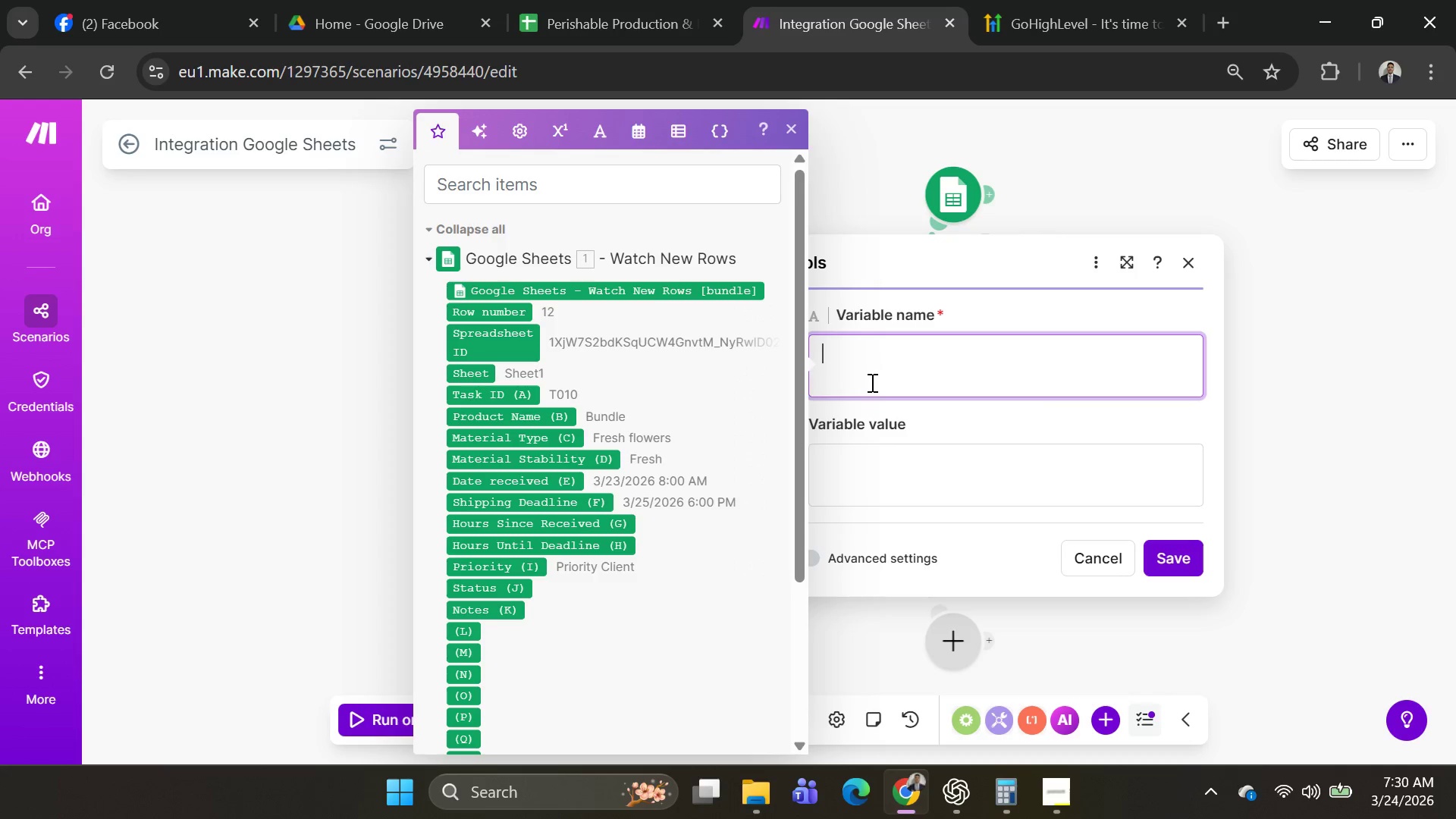 
left_click([866, 382])
 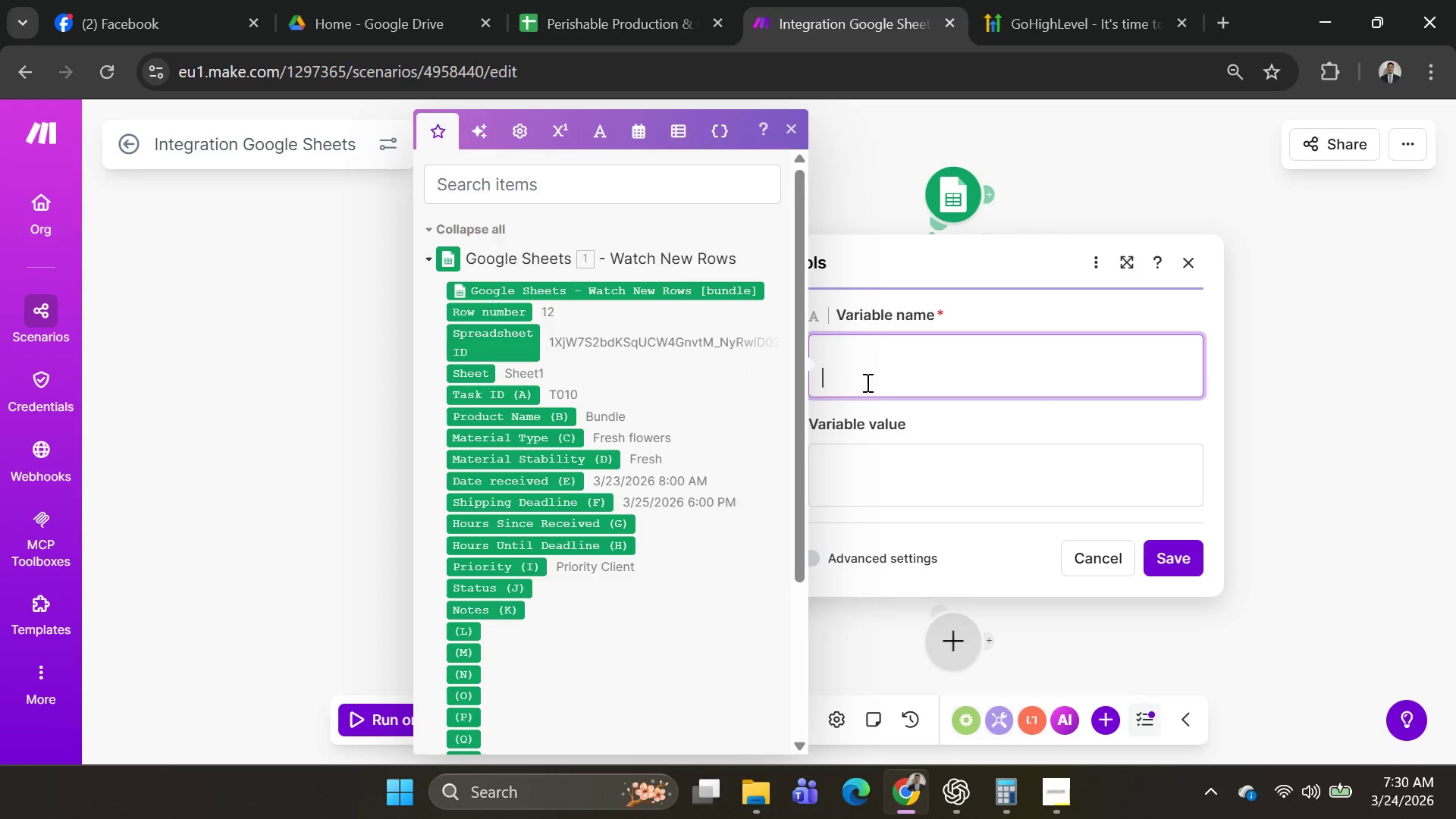 
key(Backspace)
 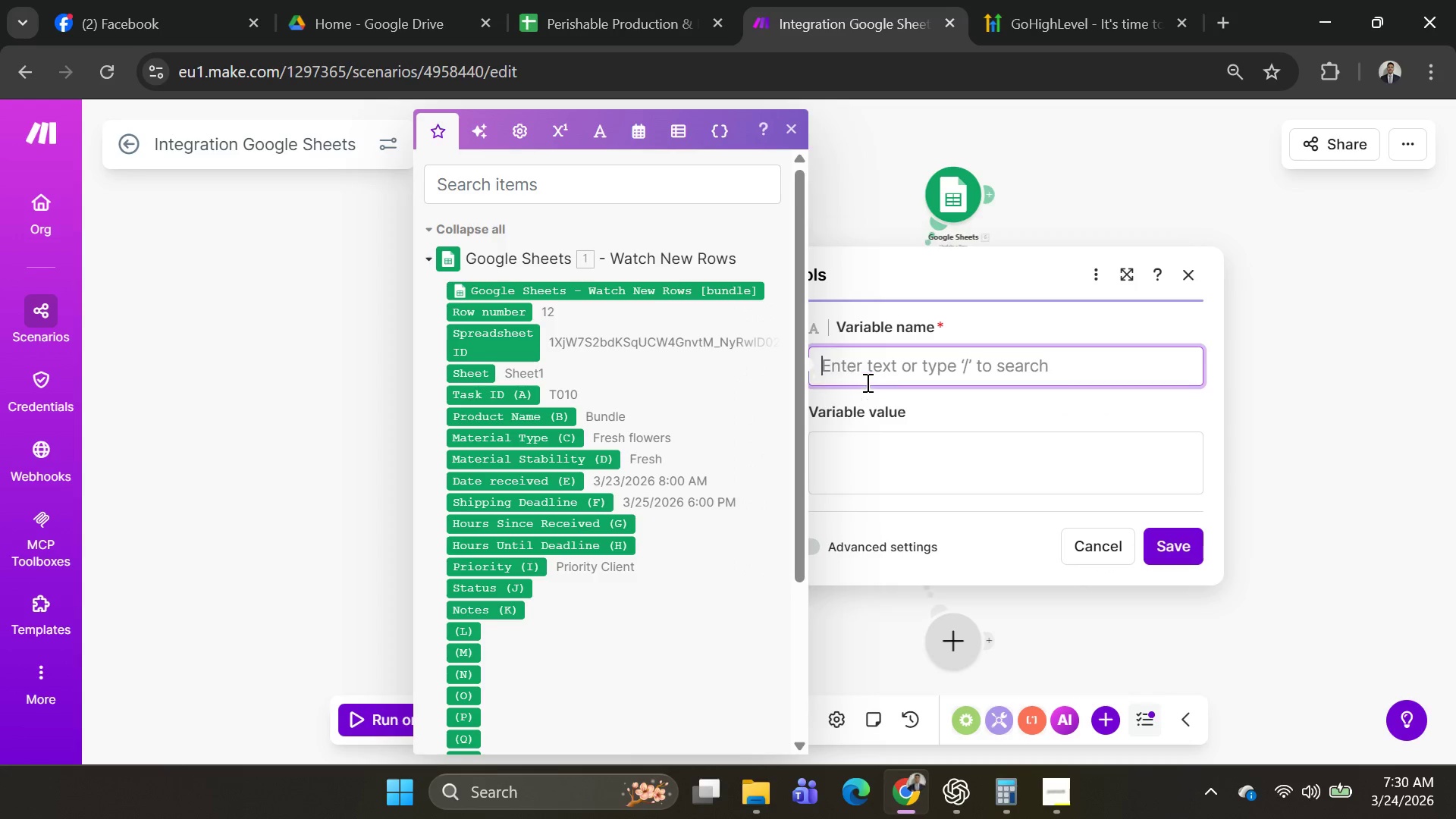 
key(Backspace)
 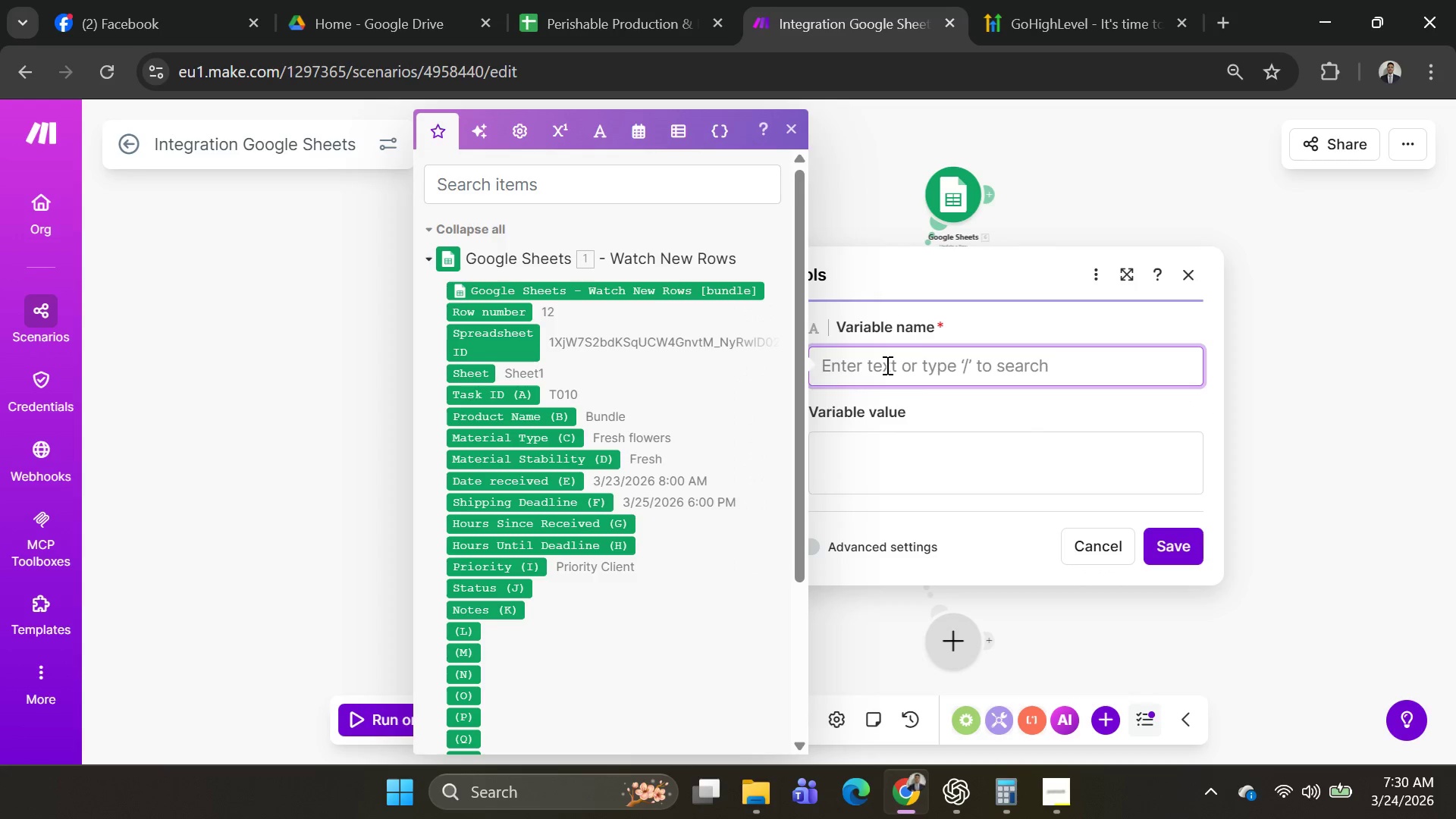 
left_click([886, 365])
 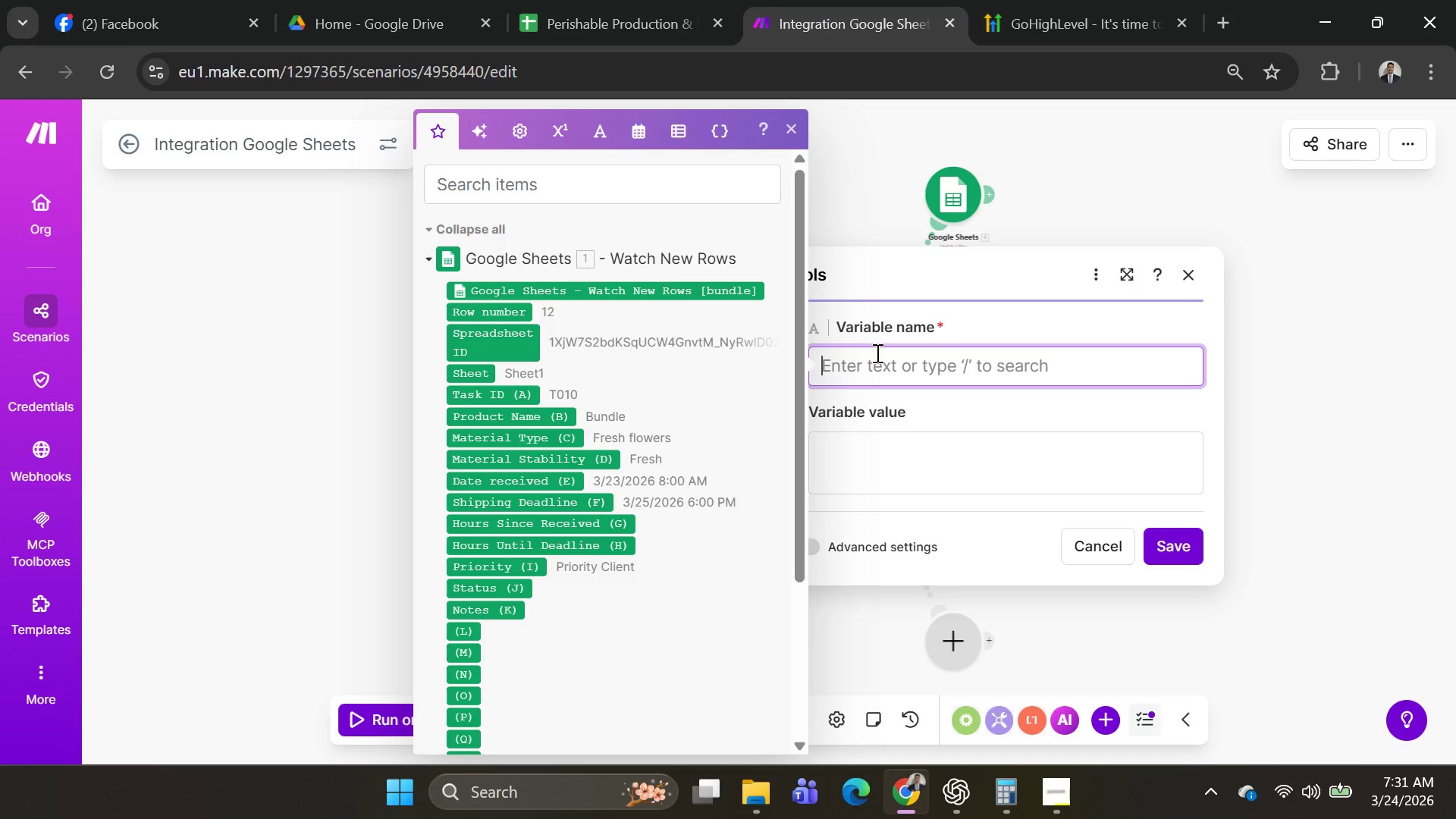 
wait(10.09)
 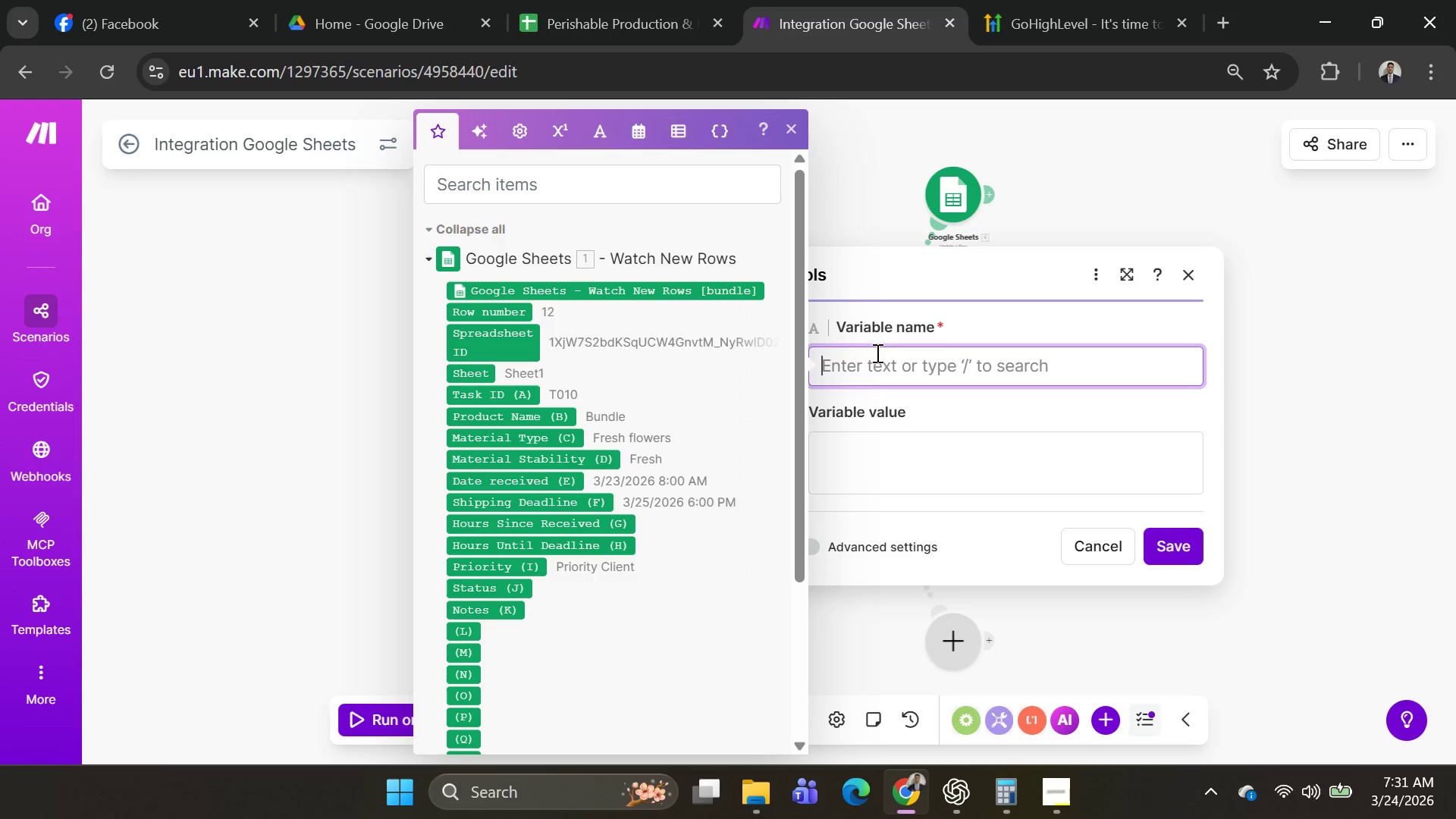 
left_click([895, 427])
 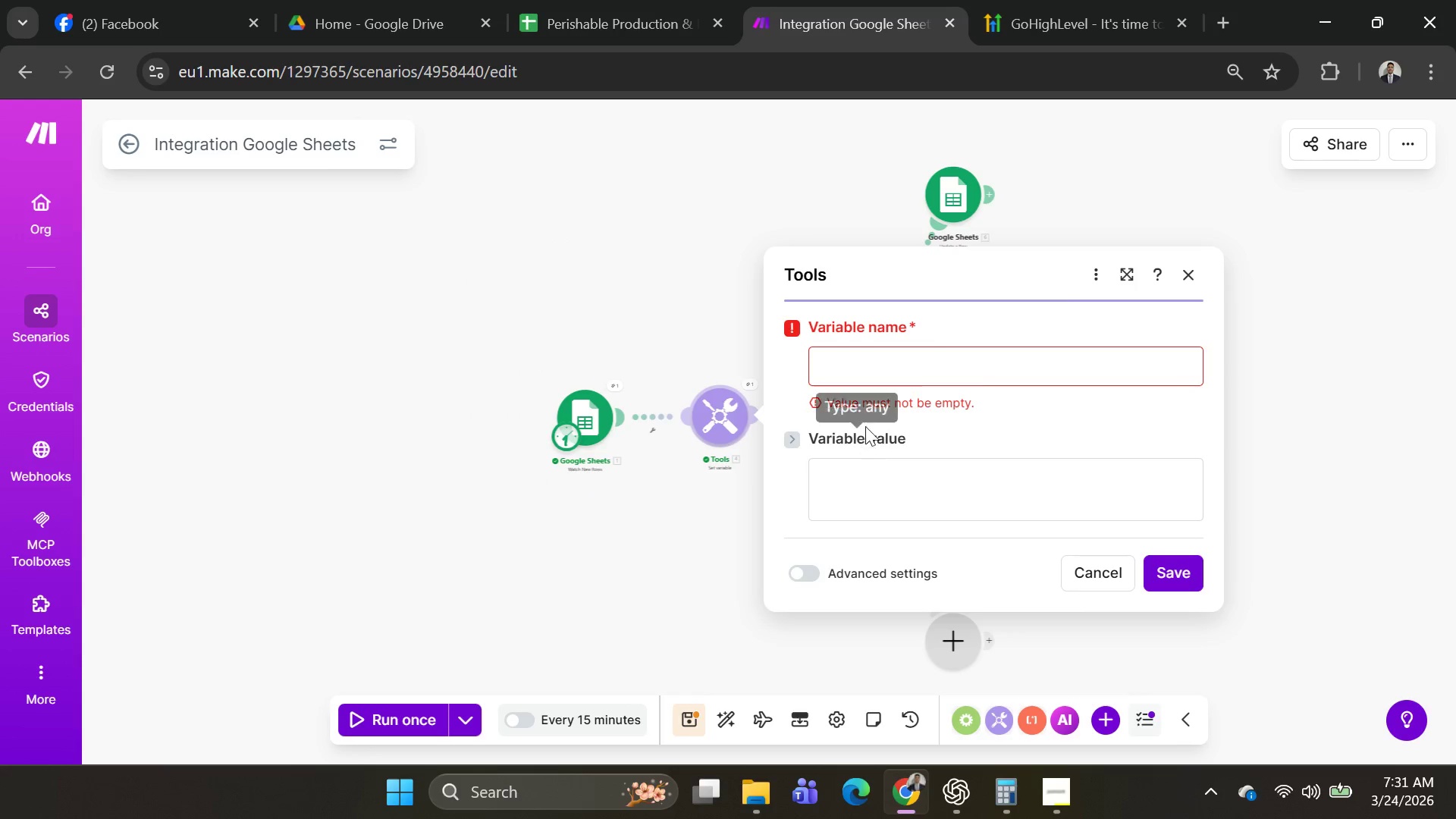 
left_click([874, 375])
 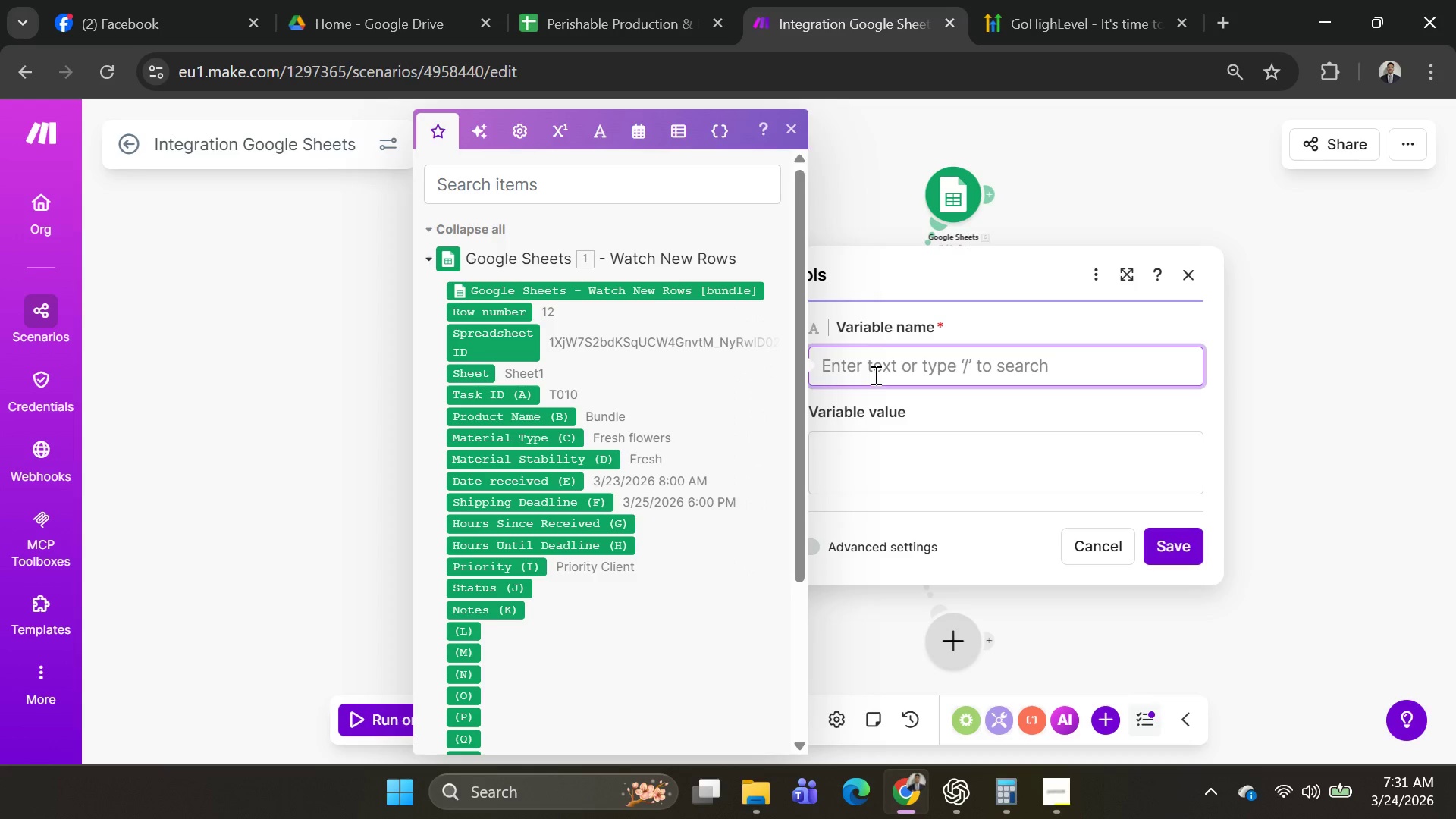 
wait(13.03)
 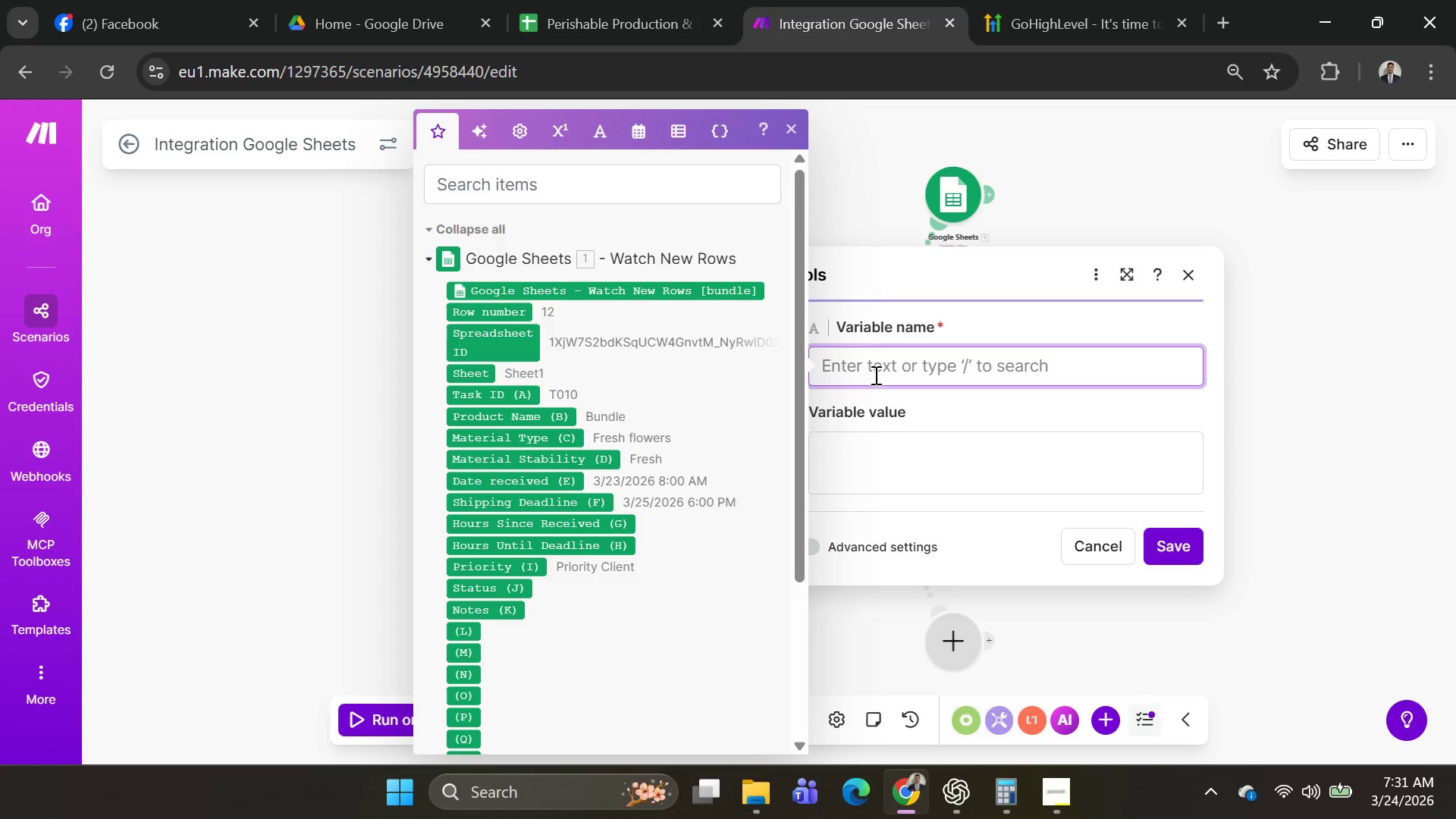 
left_click([921, 420])
 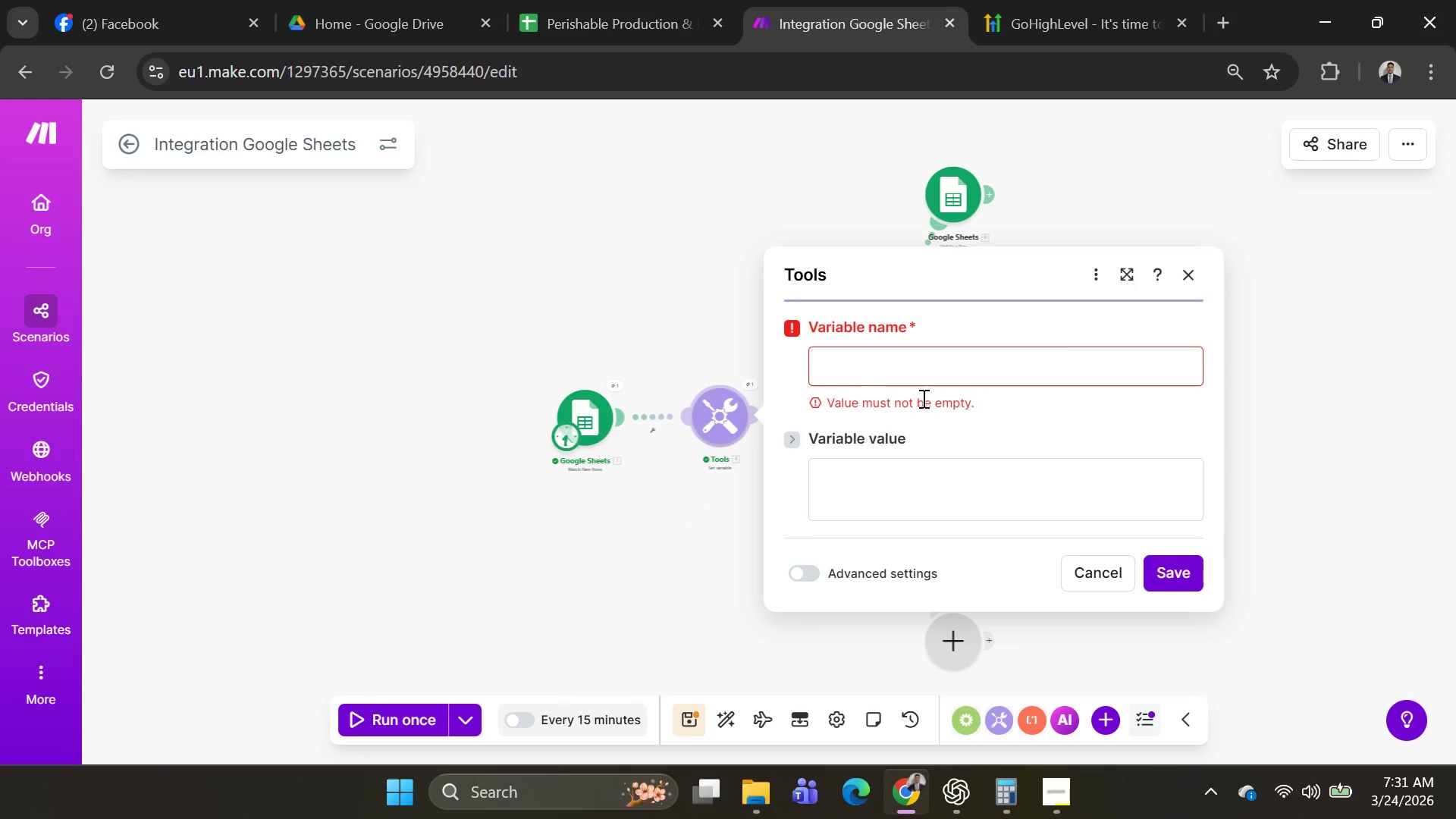 
left_click([923, 385])
 